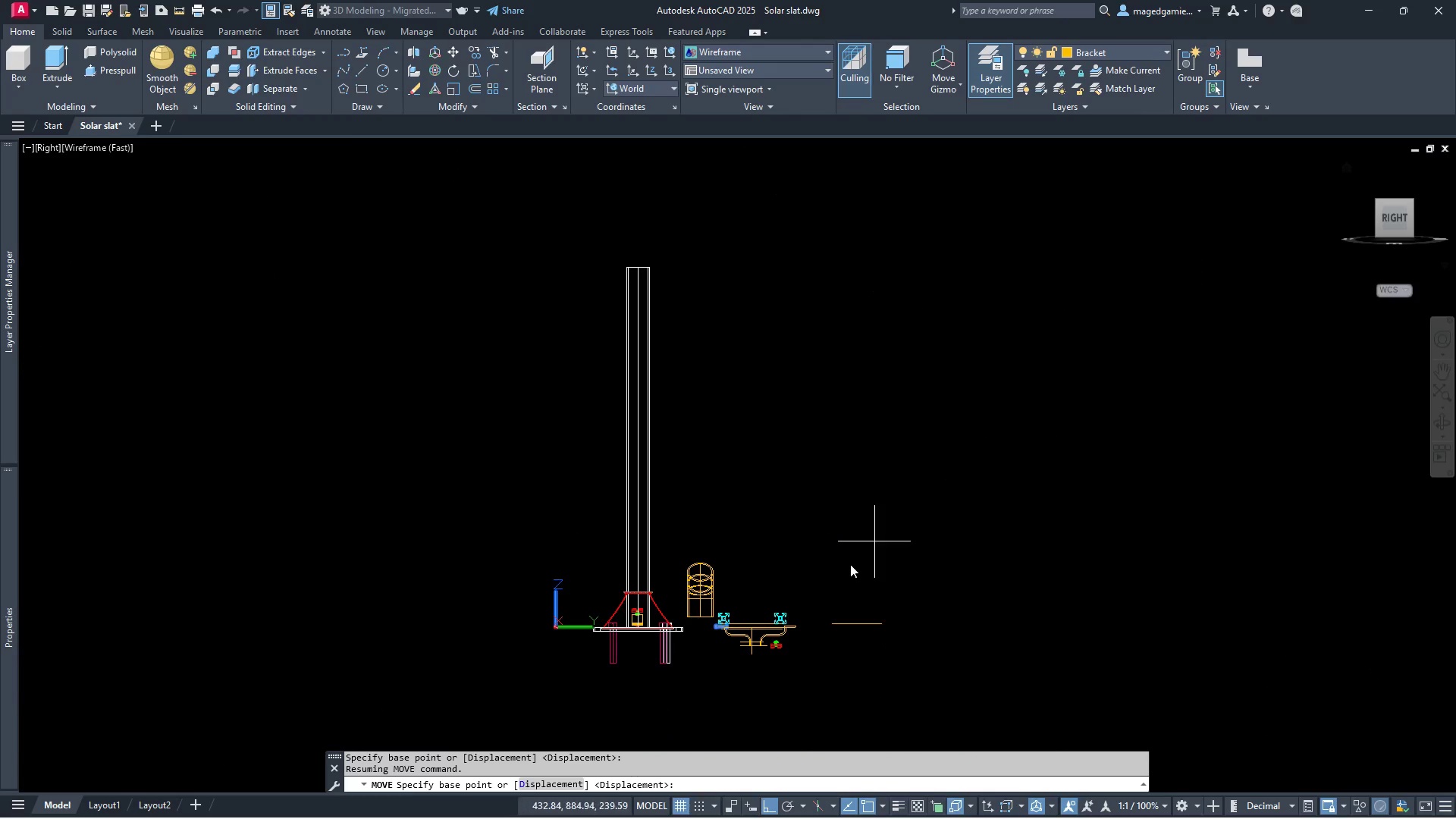 
scroll: coordinate [639, 561], scroll_direction: up, amount: 16.0
 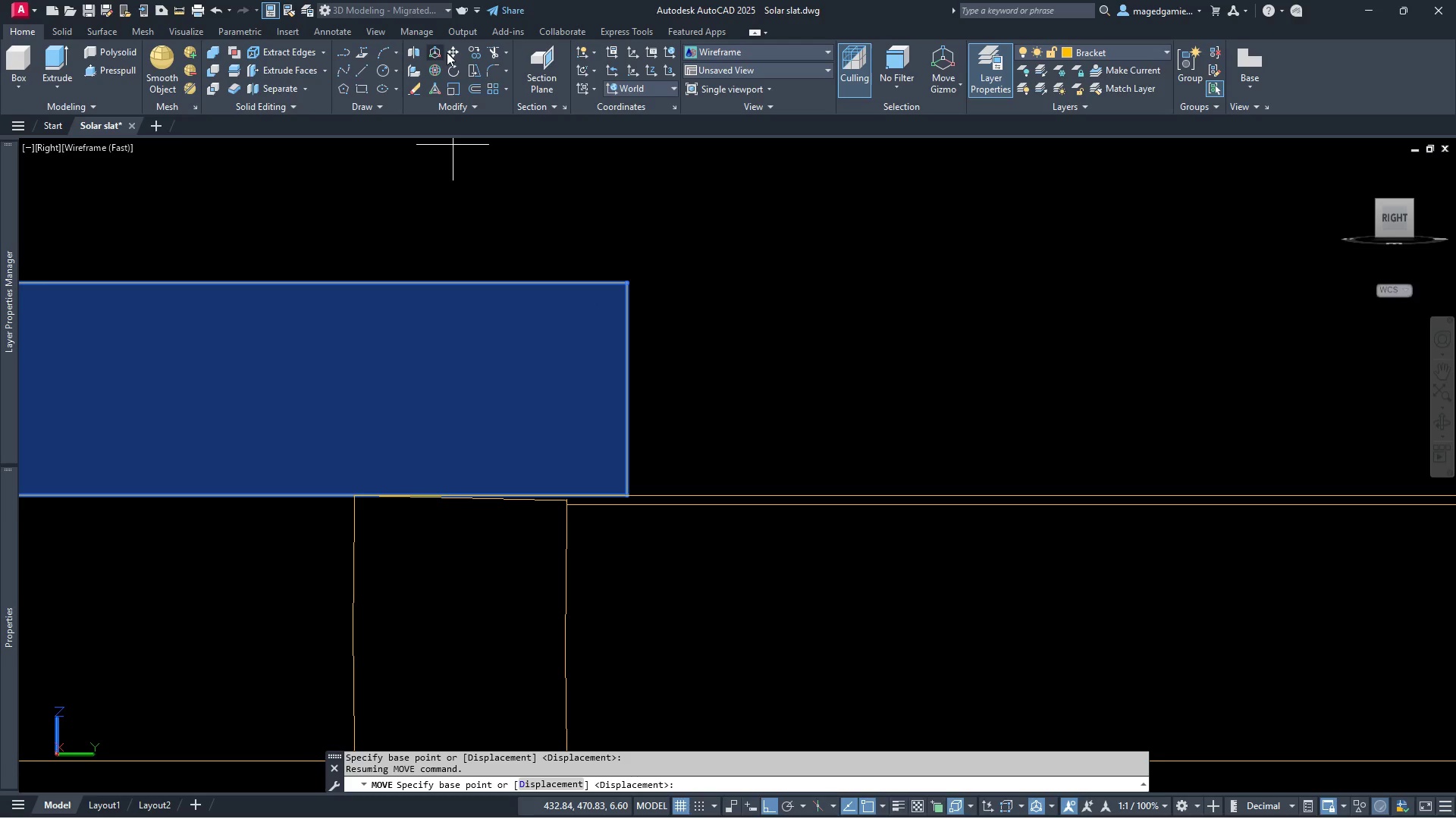 
left_click([452, 52])
 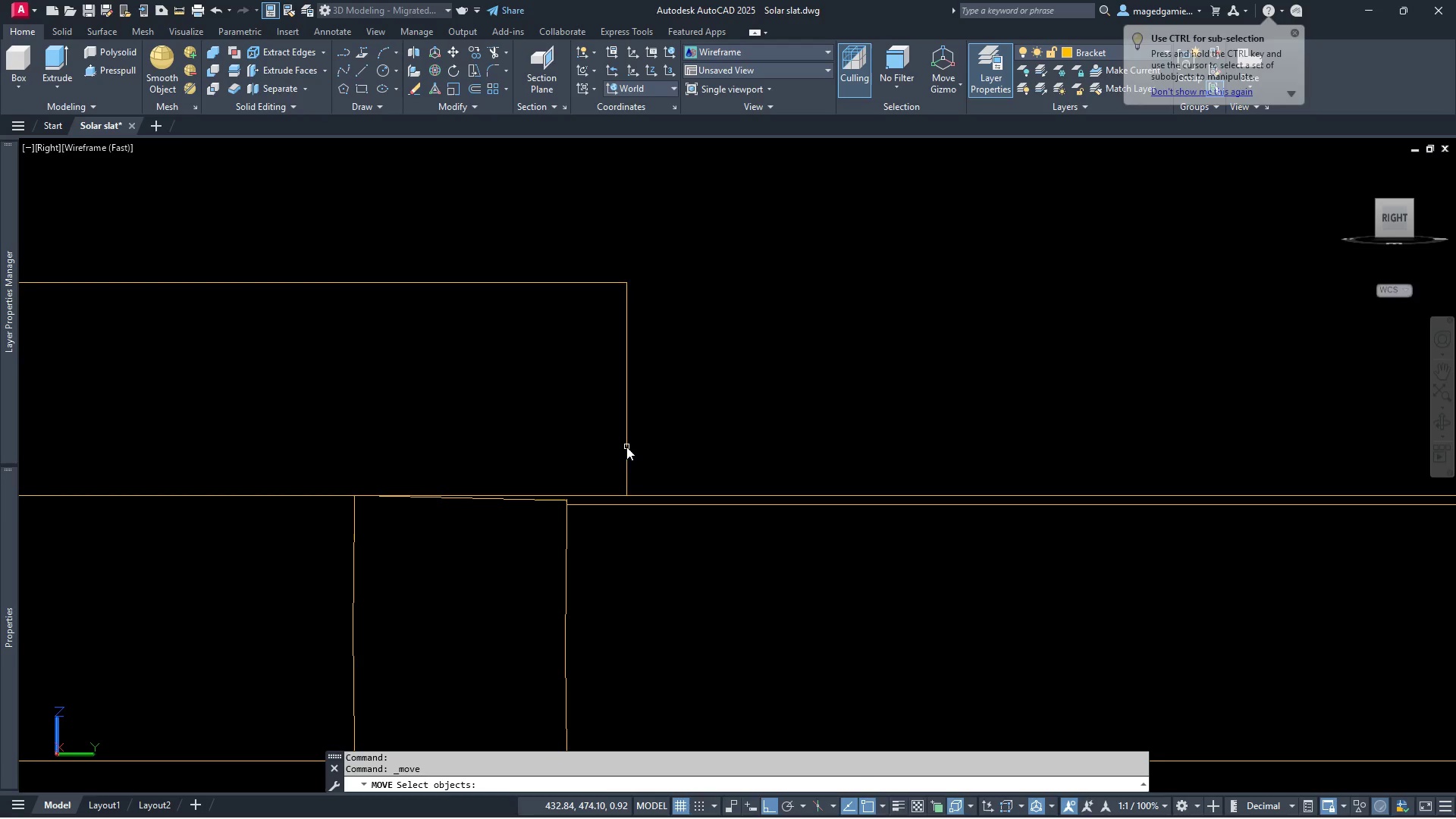 
left_click([626, 447])
 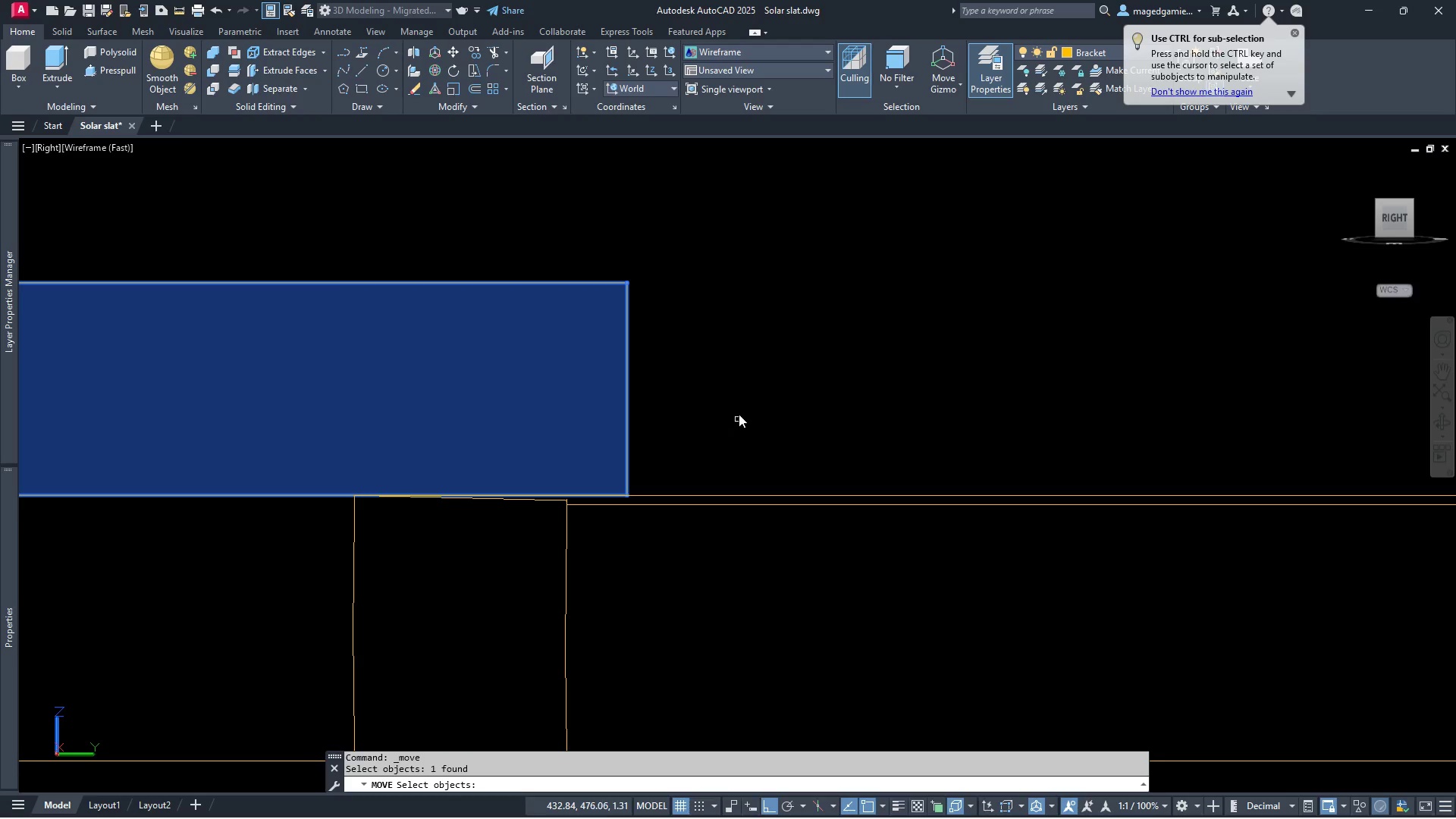 
right_click([739, 413])
 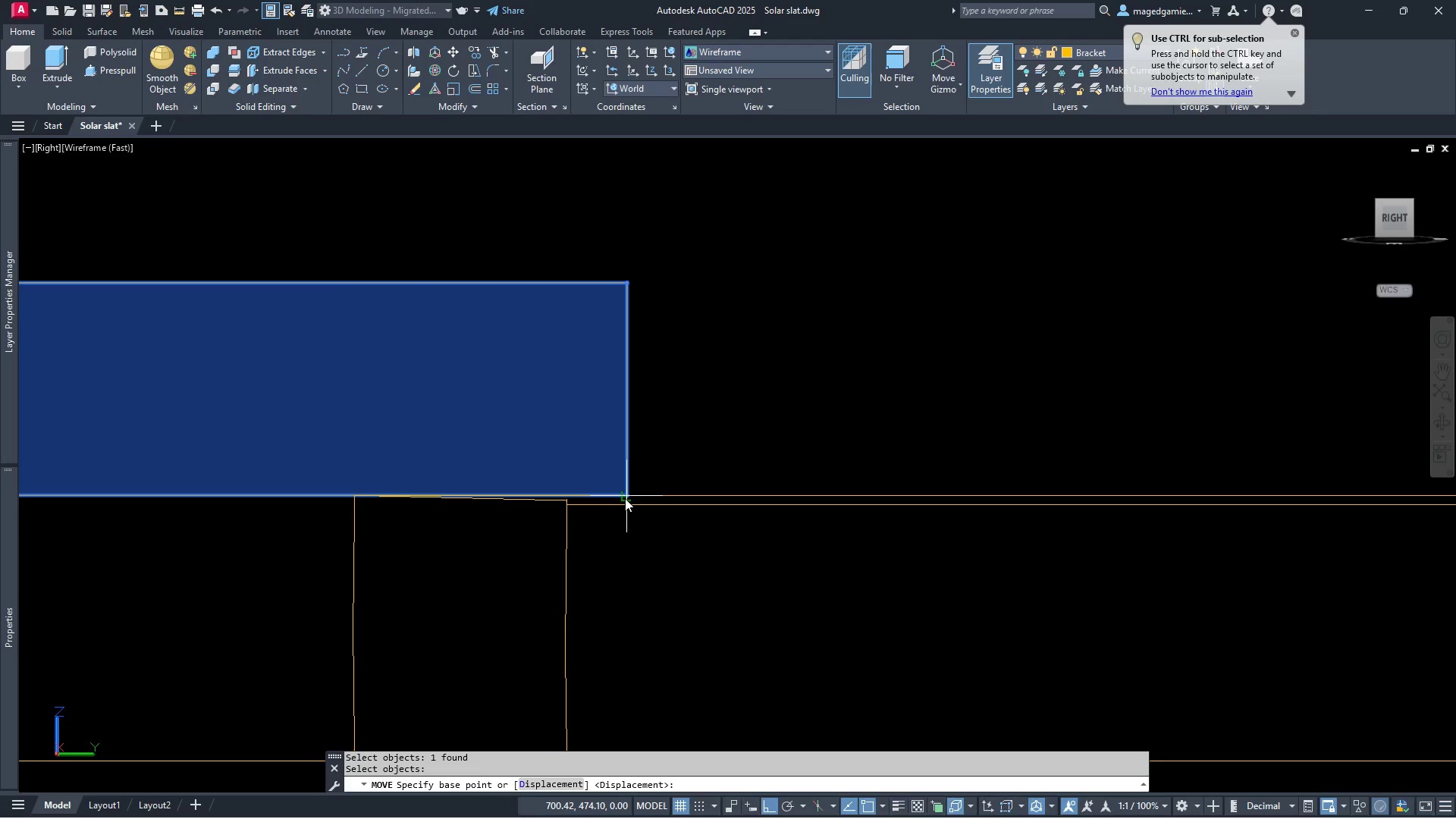 
left_click([625, 498])
 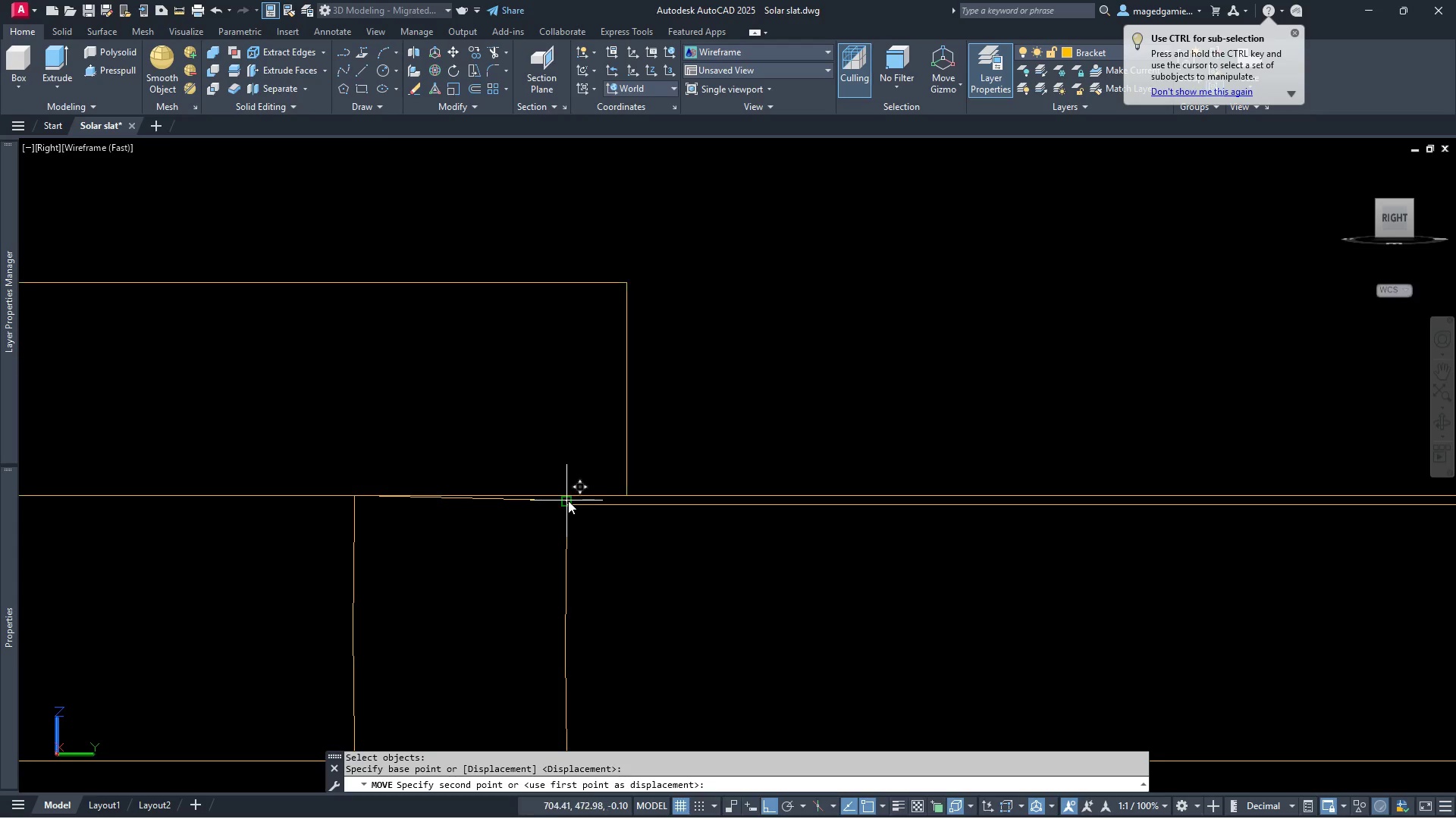 
left_click([568, 500])
 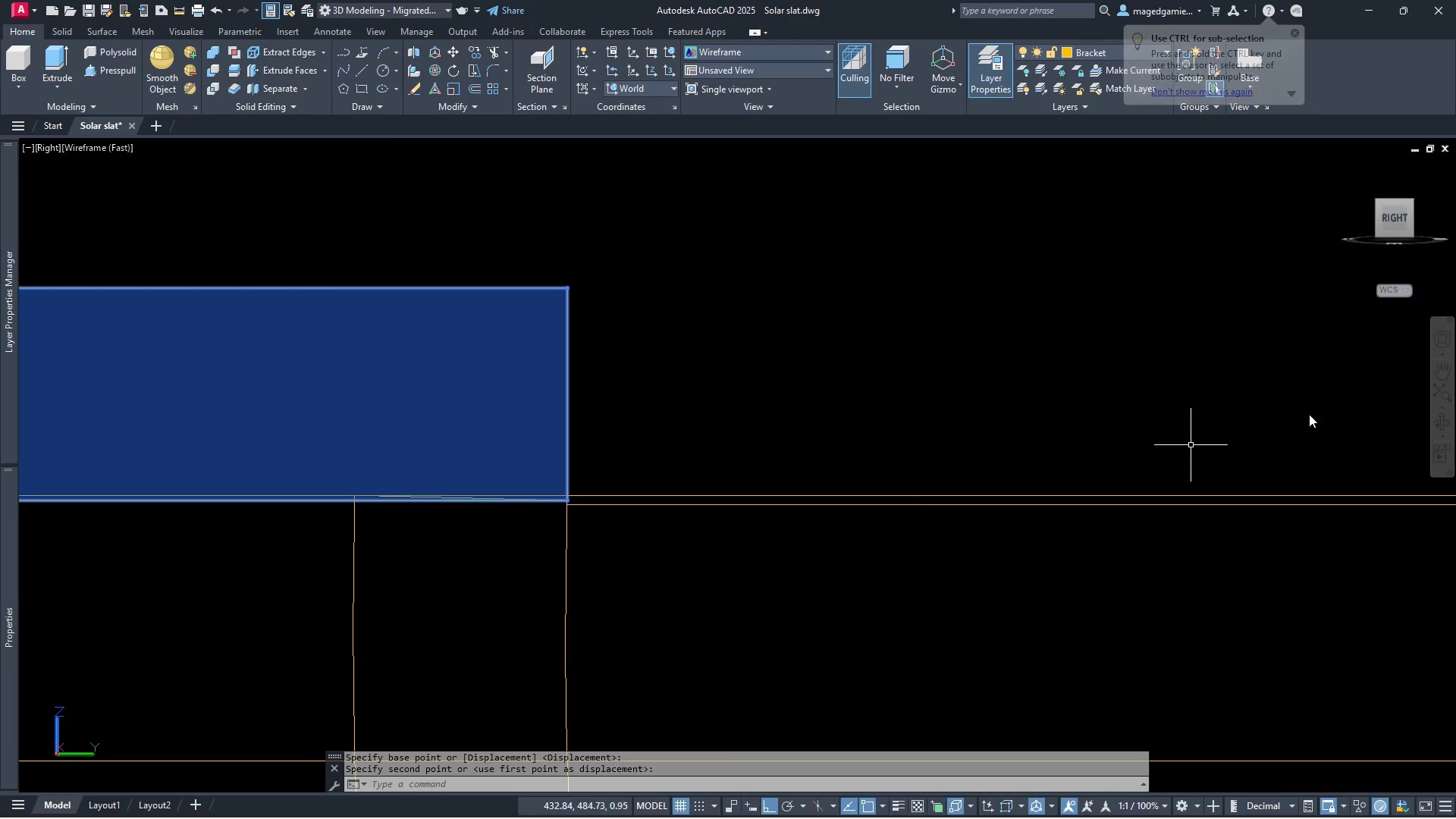 
key(Escape)
 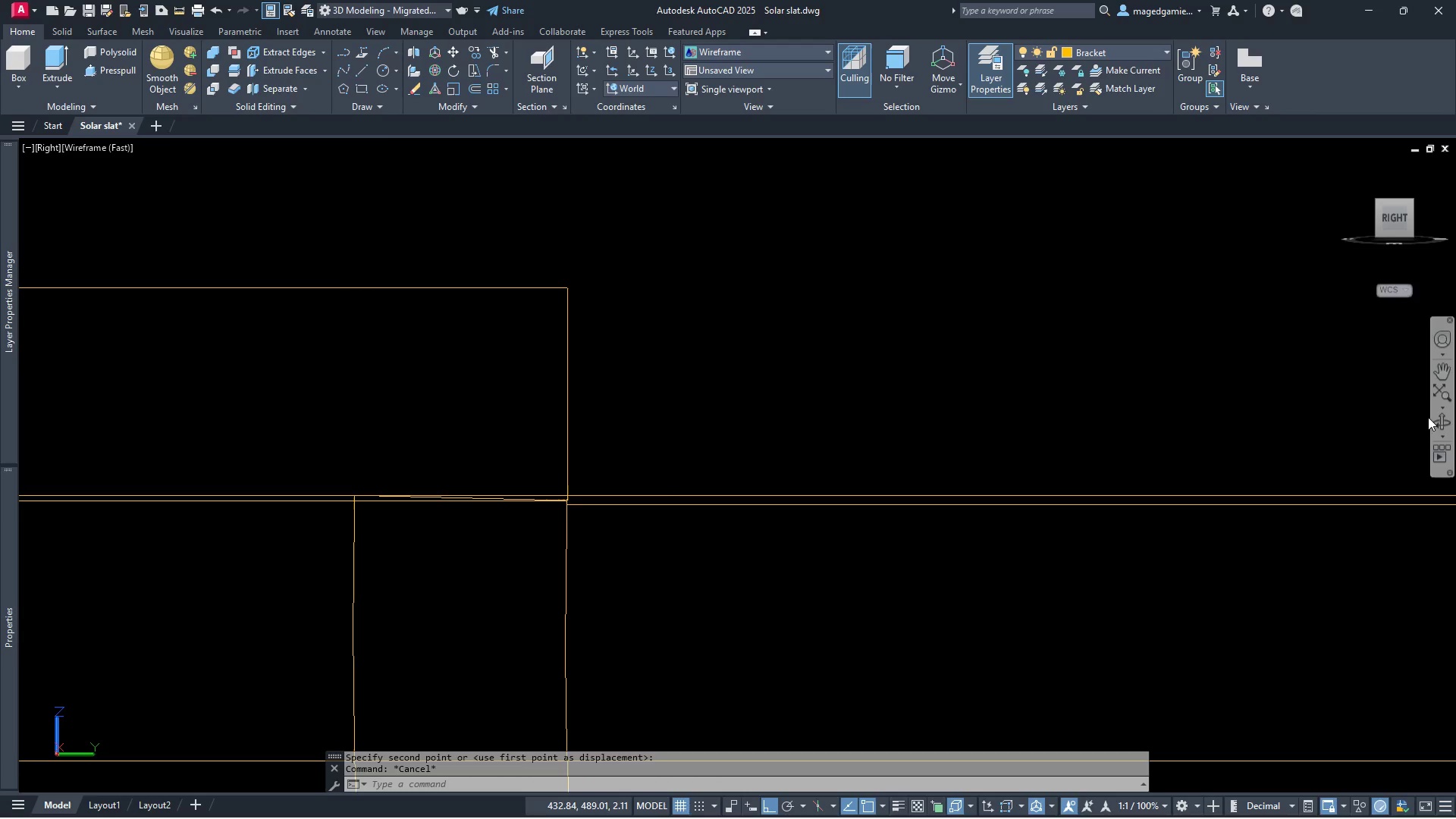 
left_click([1450, 422])
 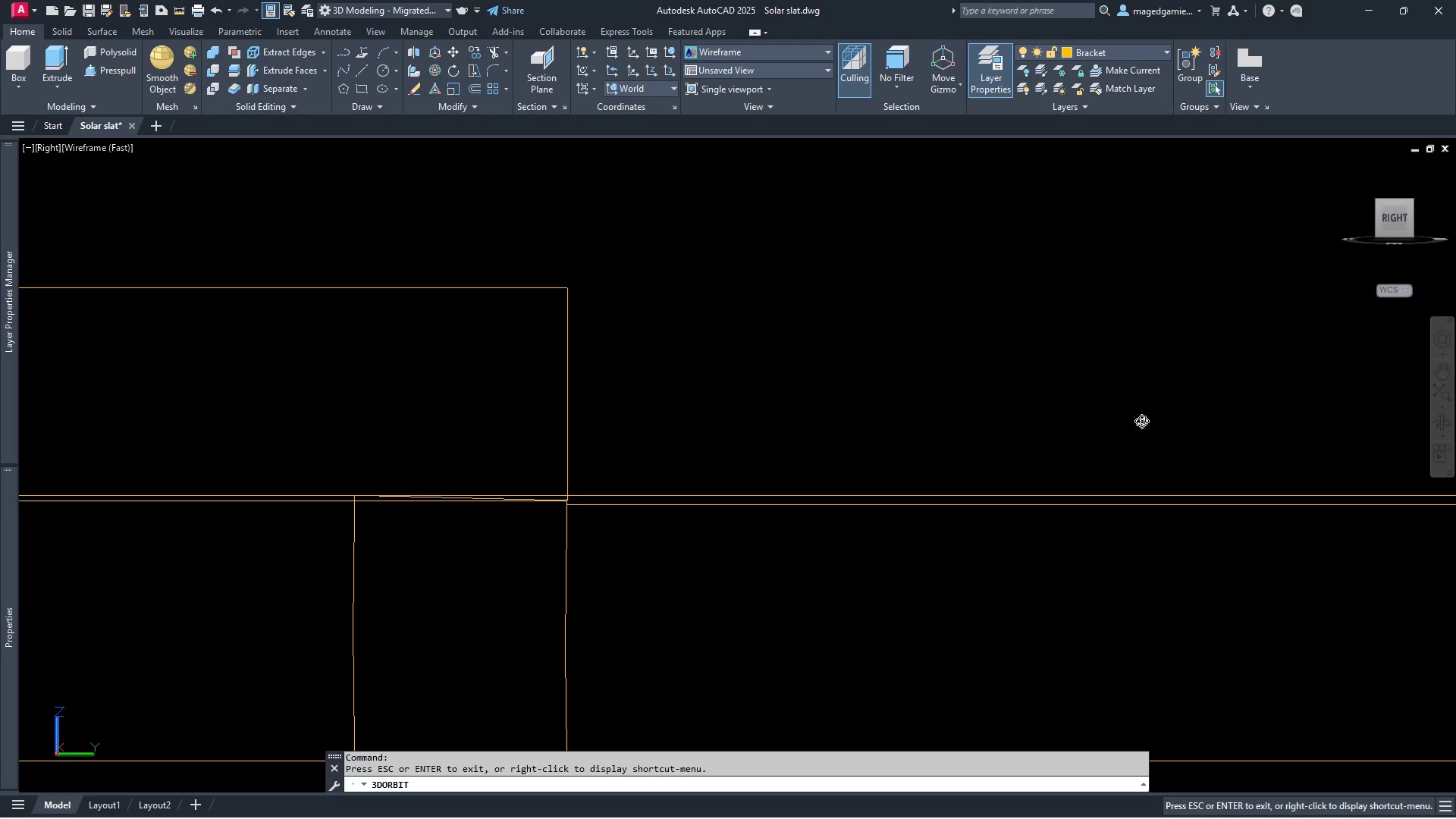 
left_click_drag(start_coordinate=[1119, 422], to_coordinate=[1107, 432])
 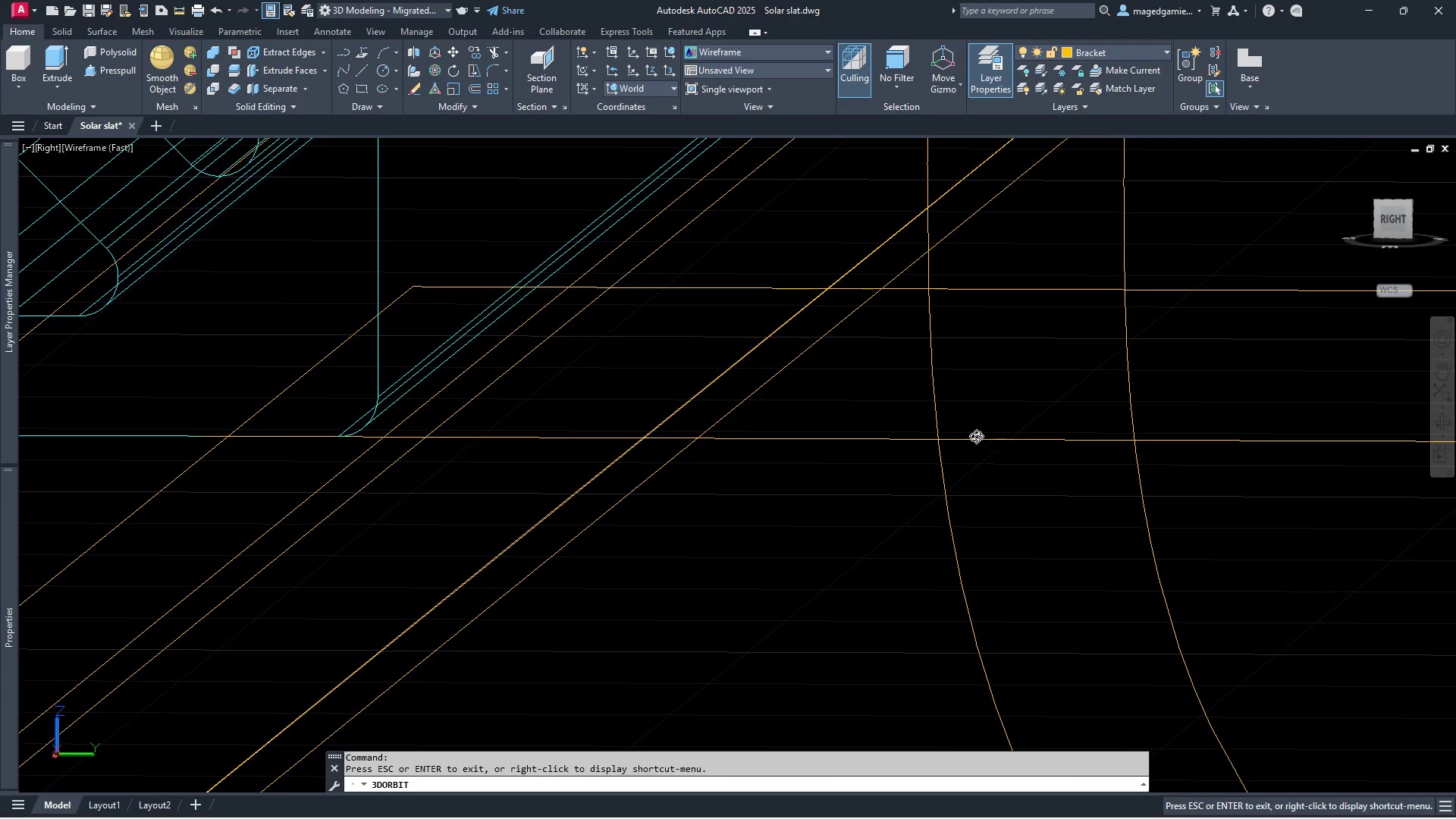 
scroll: coordinate [950, 444], scroll_direction: down, amount: 18.0
 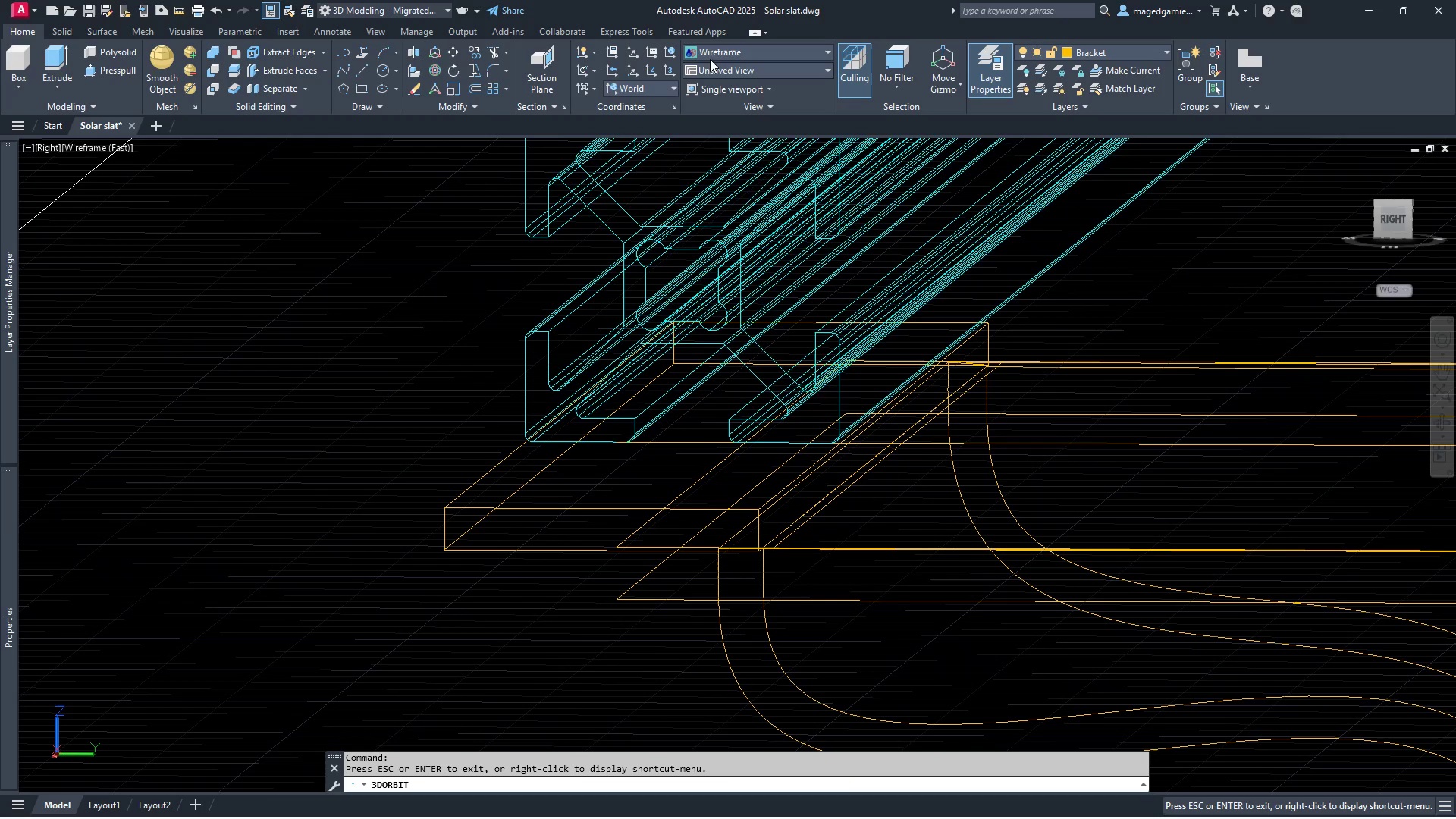 
left_click([730, 49])
 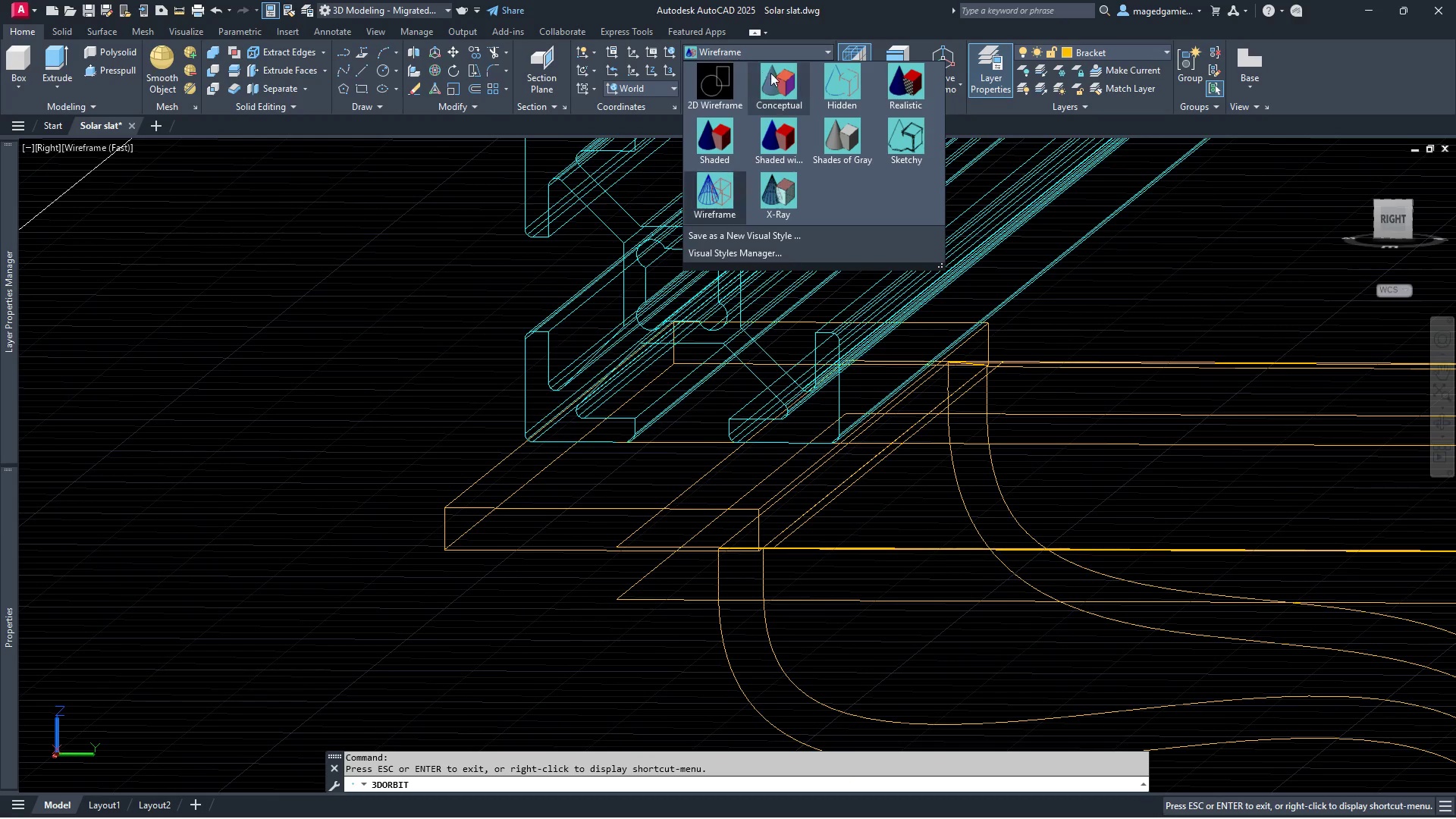 
left_click([786, 81])
 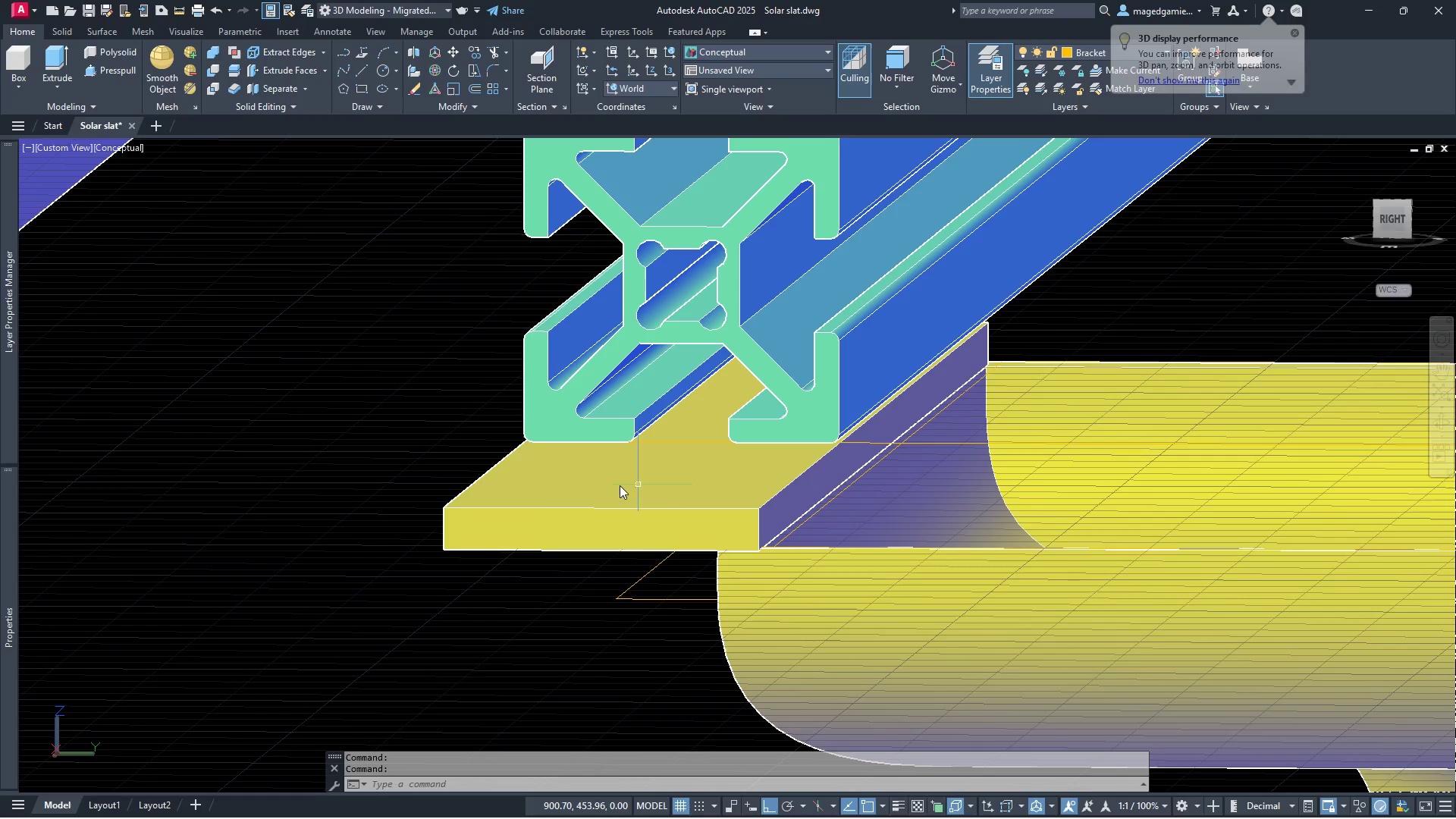 
scroll: coordinate [928, 395], scroll_direction: down, amount: 4.0
 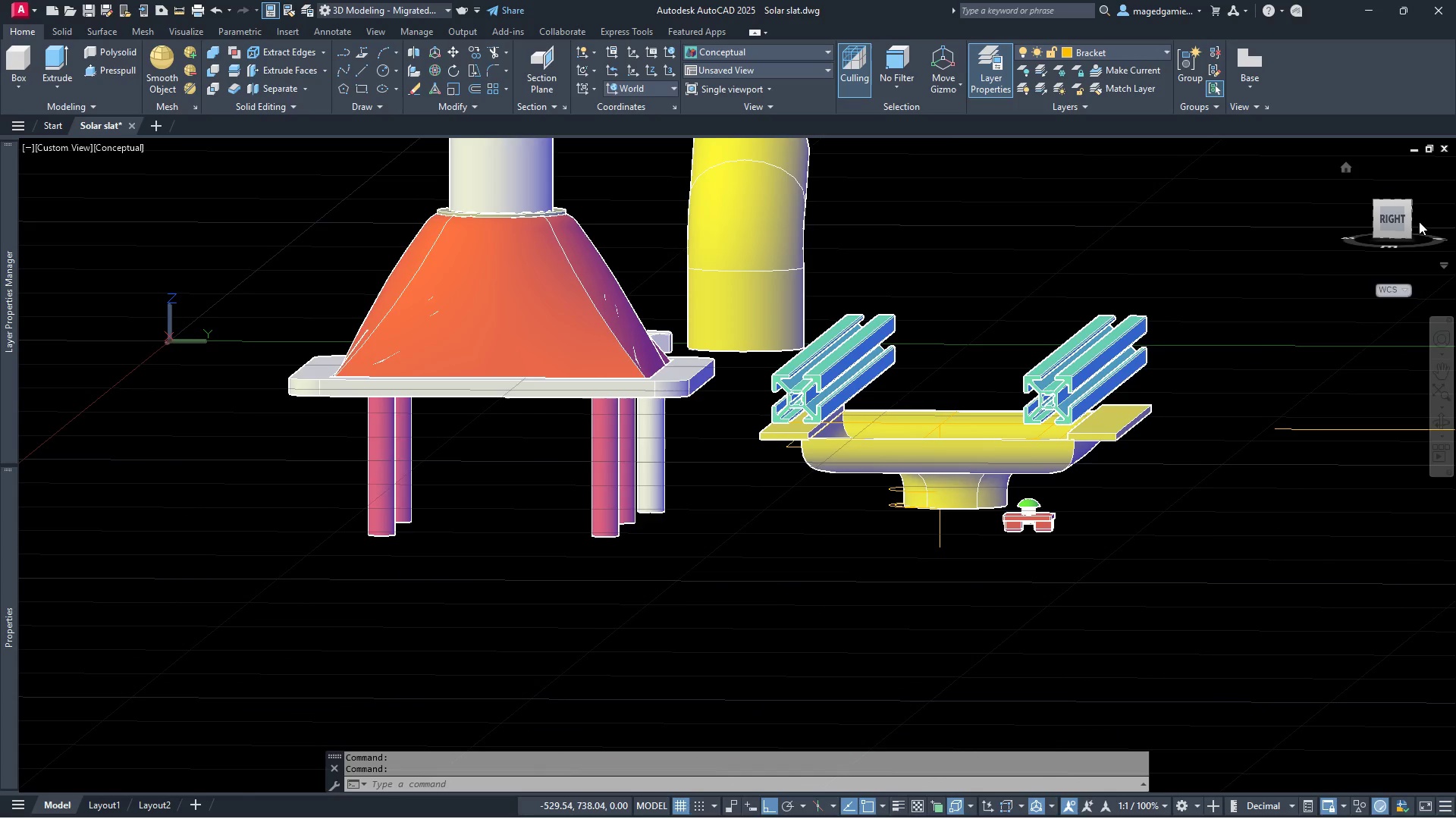 
left_click([1392, 218])
 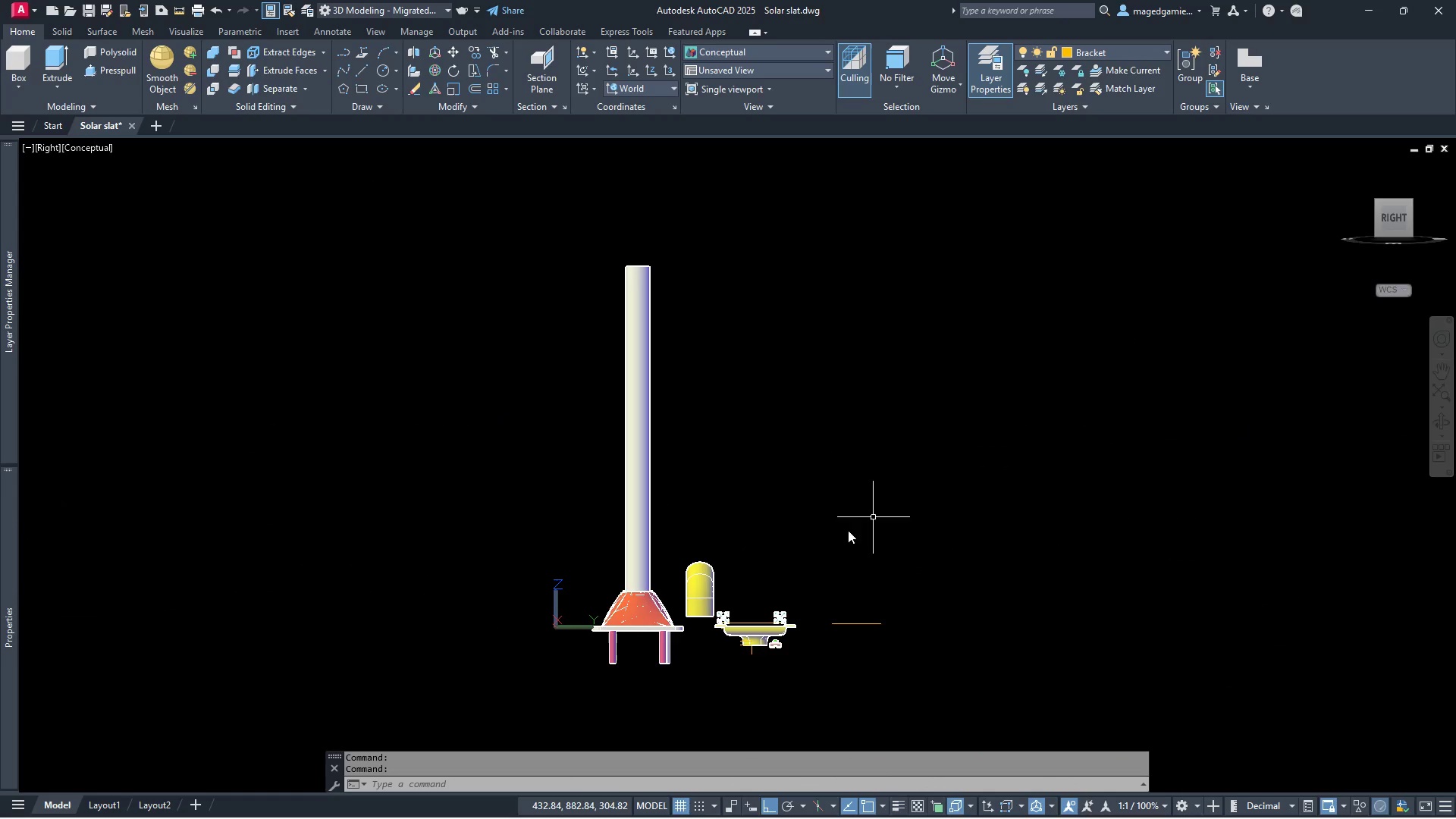 
scroll: coordinate [290, 645], scroll_direction: up, amount: 15.0
 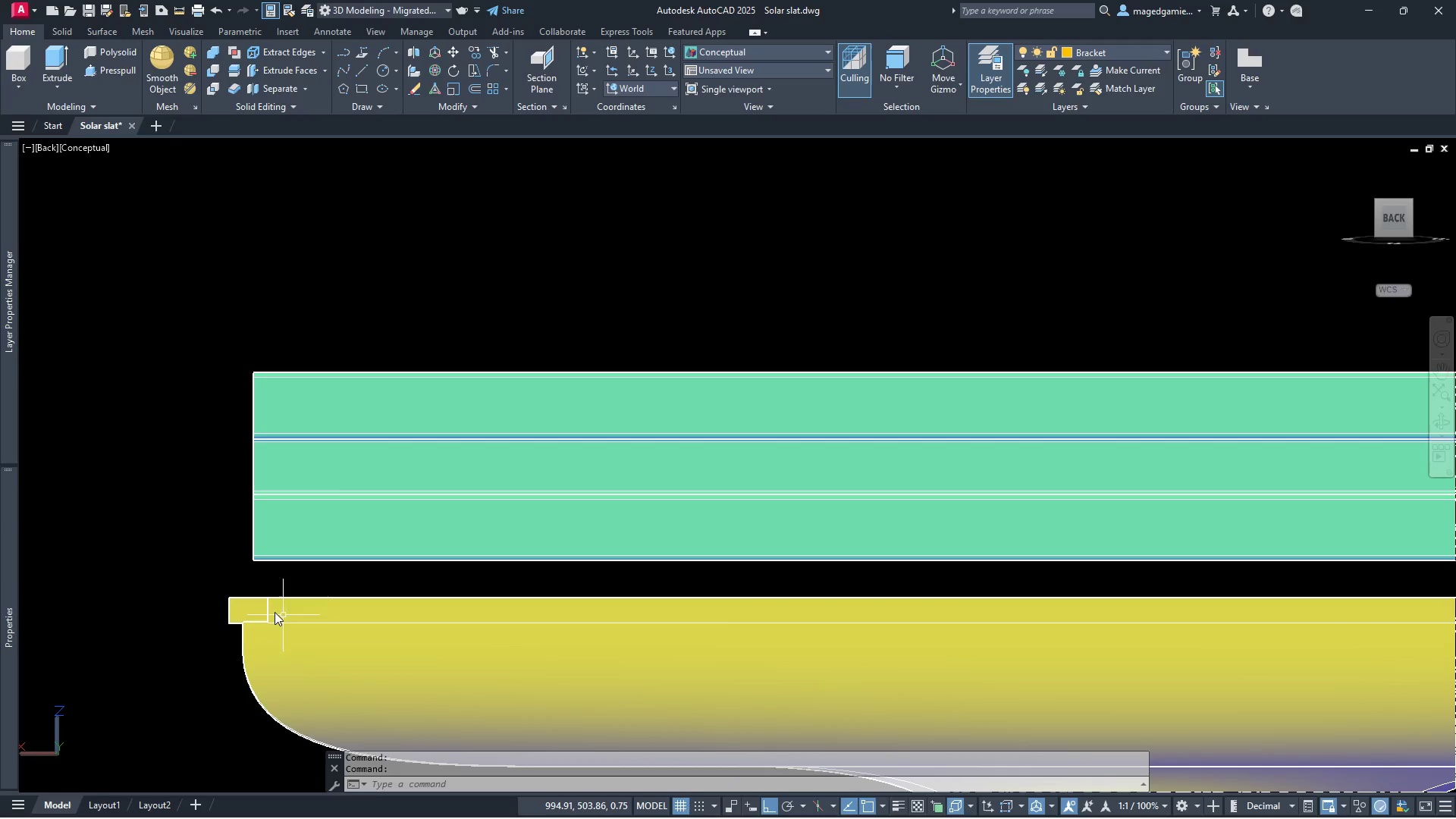 
scroll: coordinate [229, 598], scroll_direction: down, amount: 2.0
 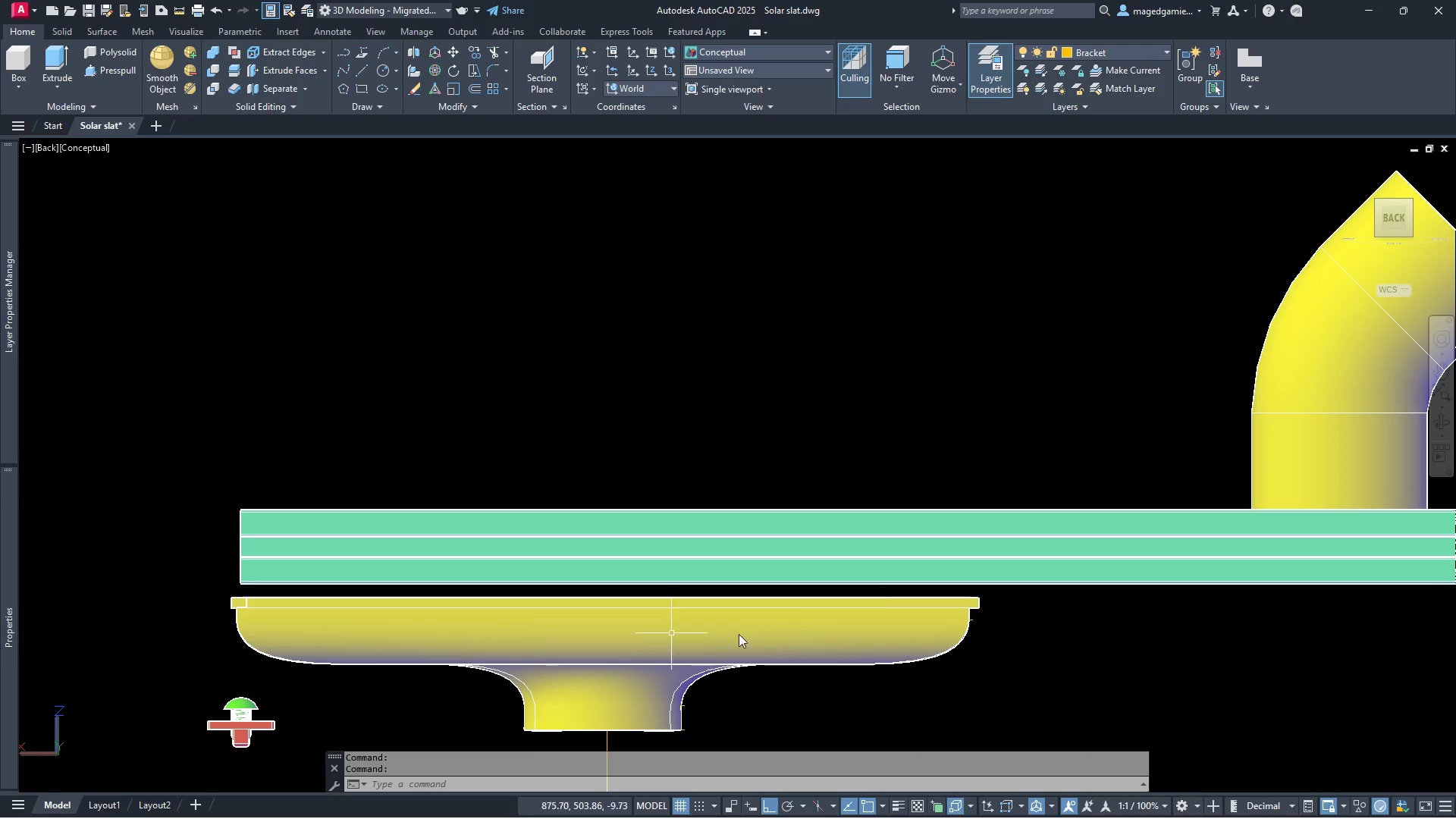 
scroll: coordinate [1156, 576], scroll_direction: up, amount: 6.0
 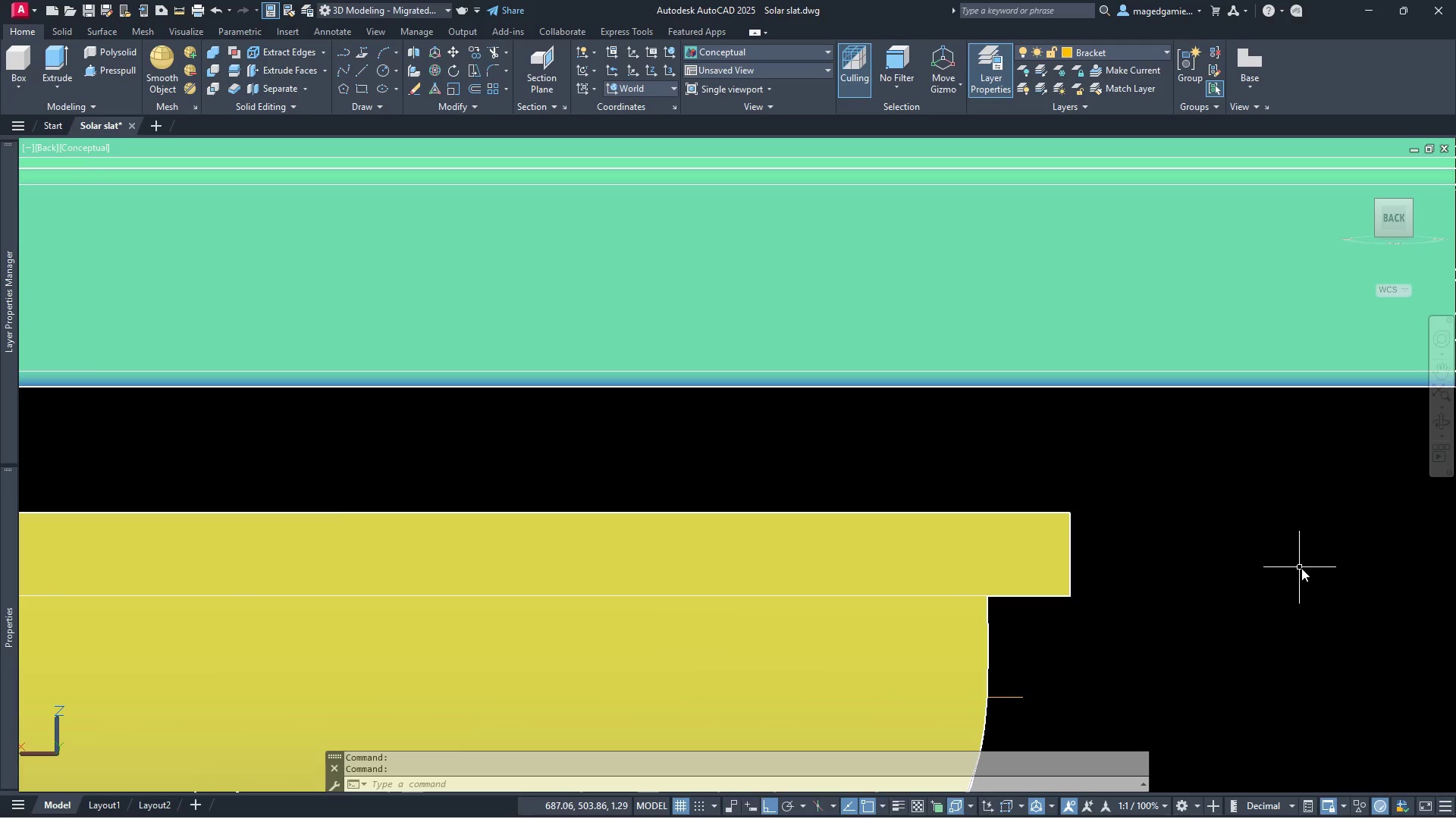 
scroll: coordinate [1301, 568], scroll_direction: down, amount: 4.0
 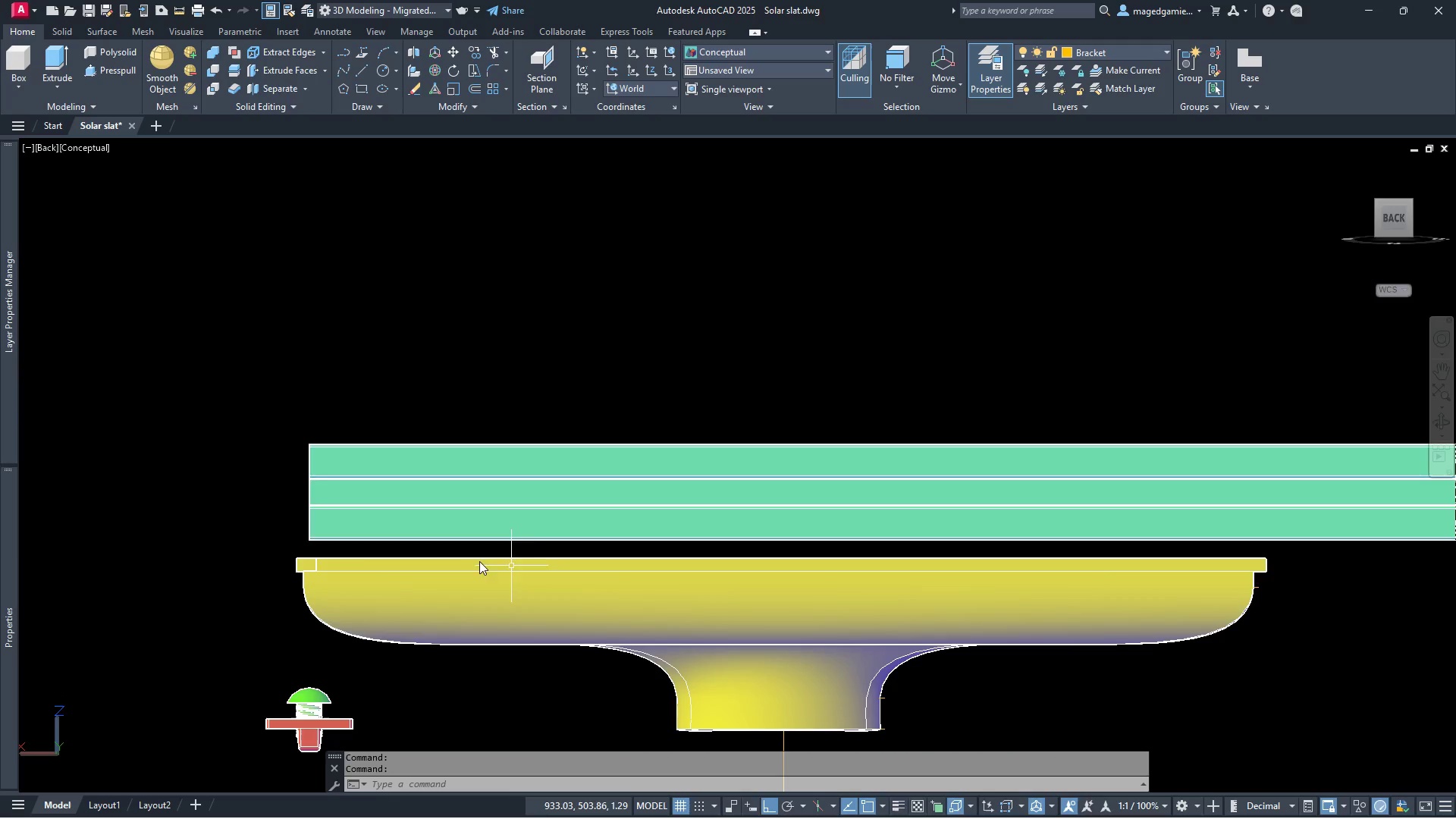 
scroll: coordinate [293, 571], scroll_direction: up, amount: 7.0
 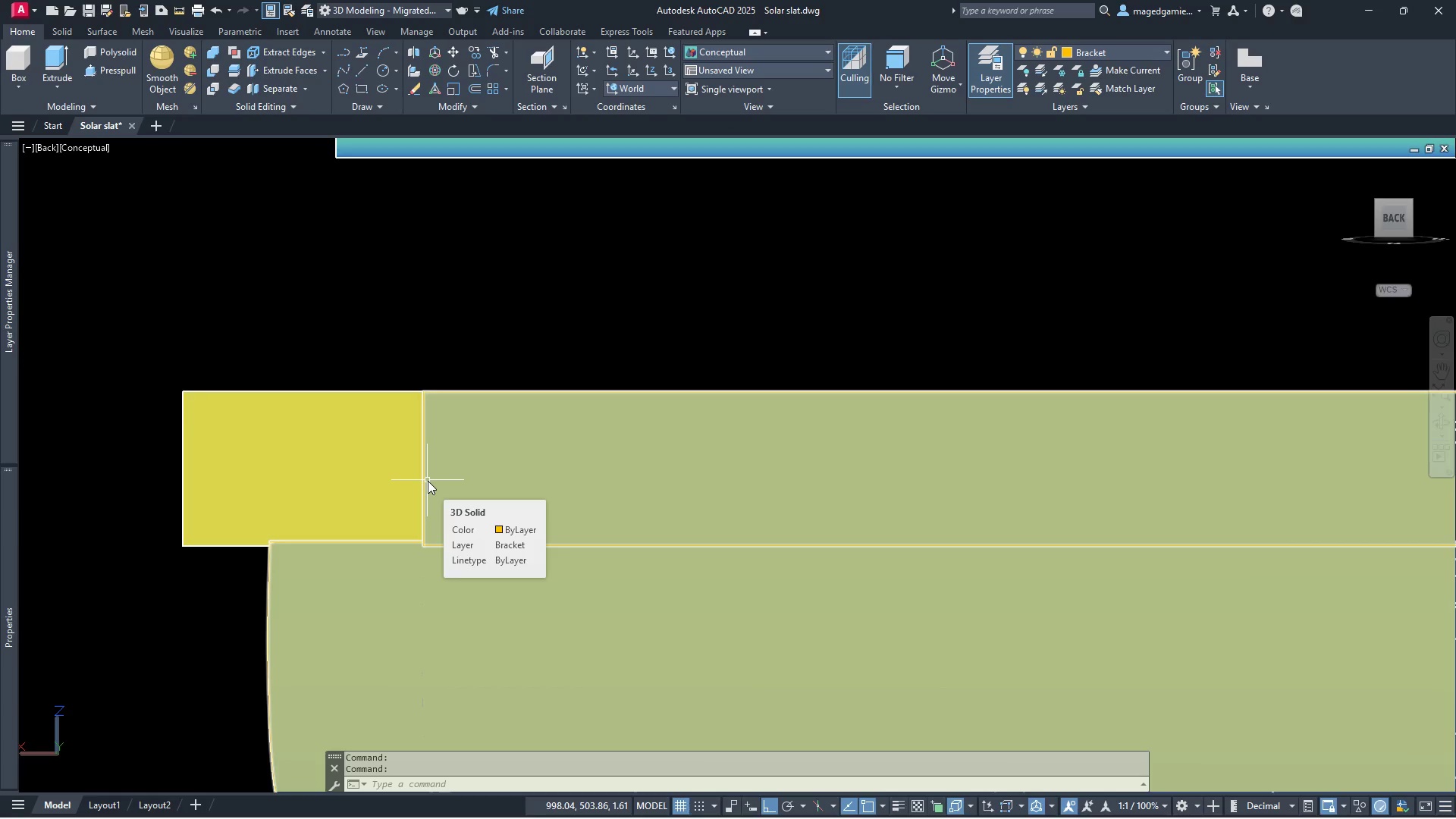 
wait(6.21)
 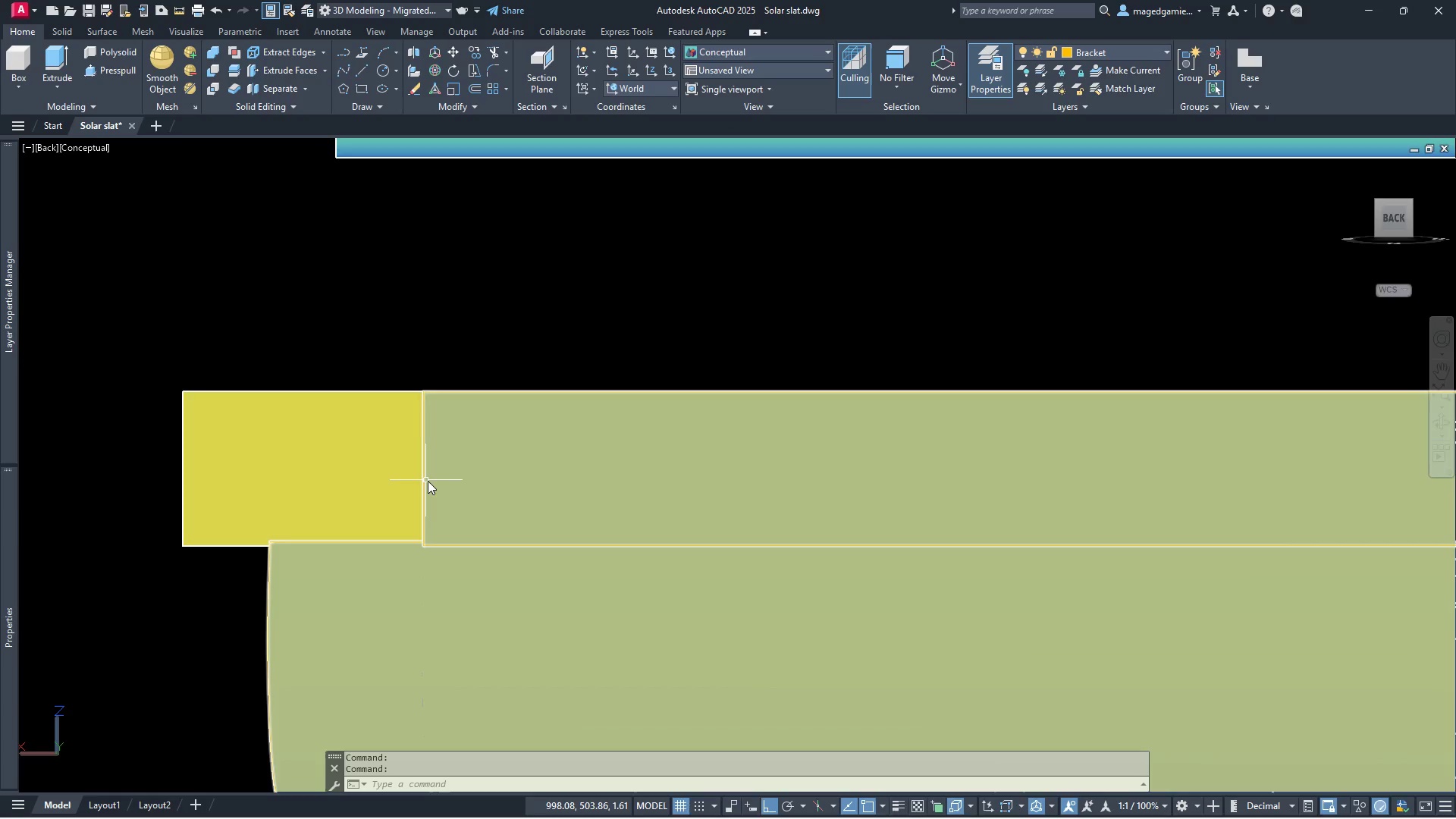 
left_click([428, 481])
 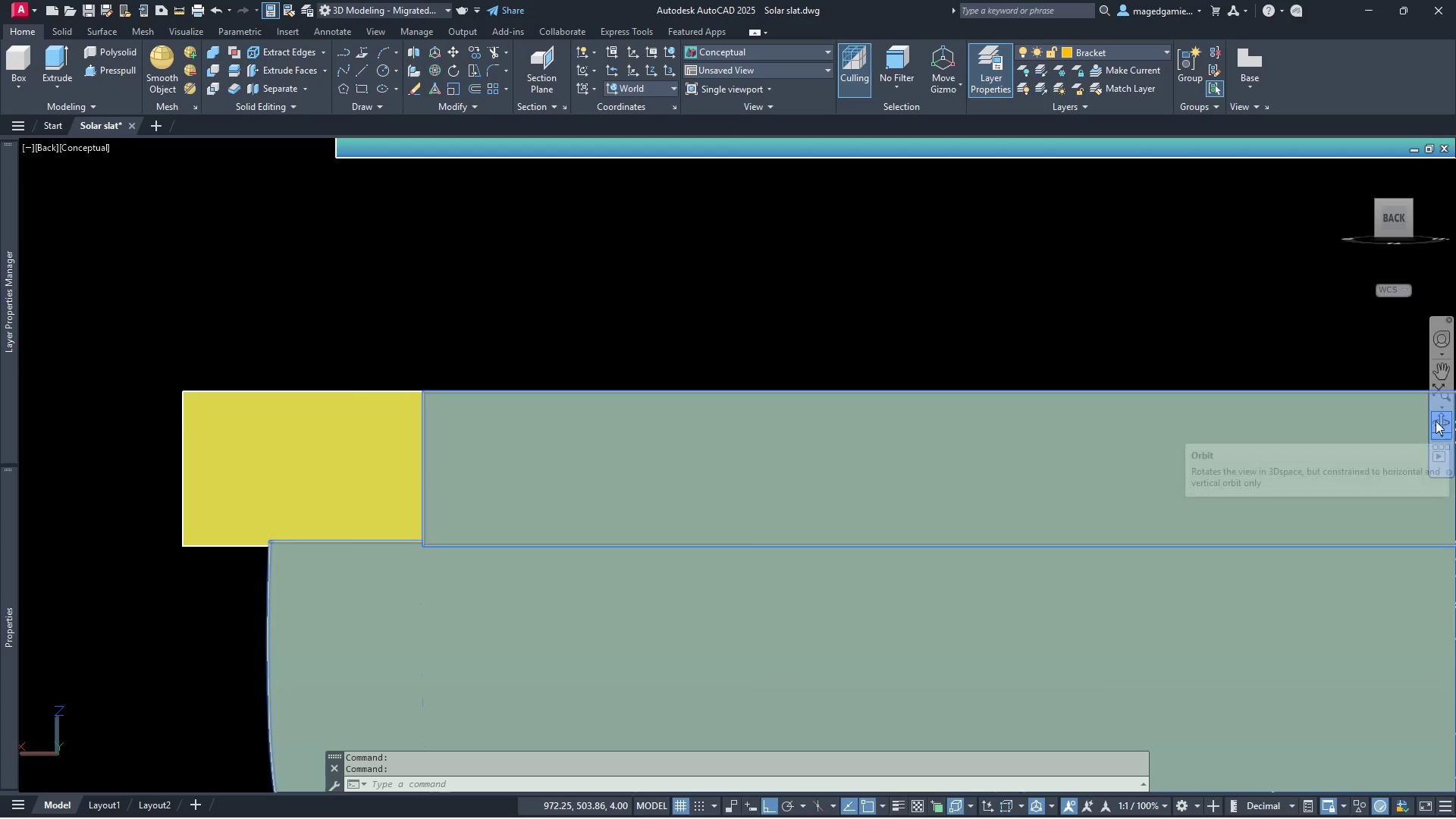 
left_click([338, 416])
 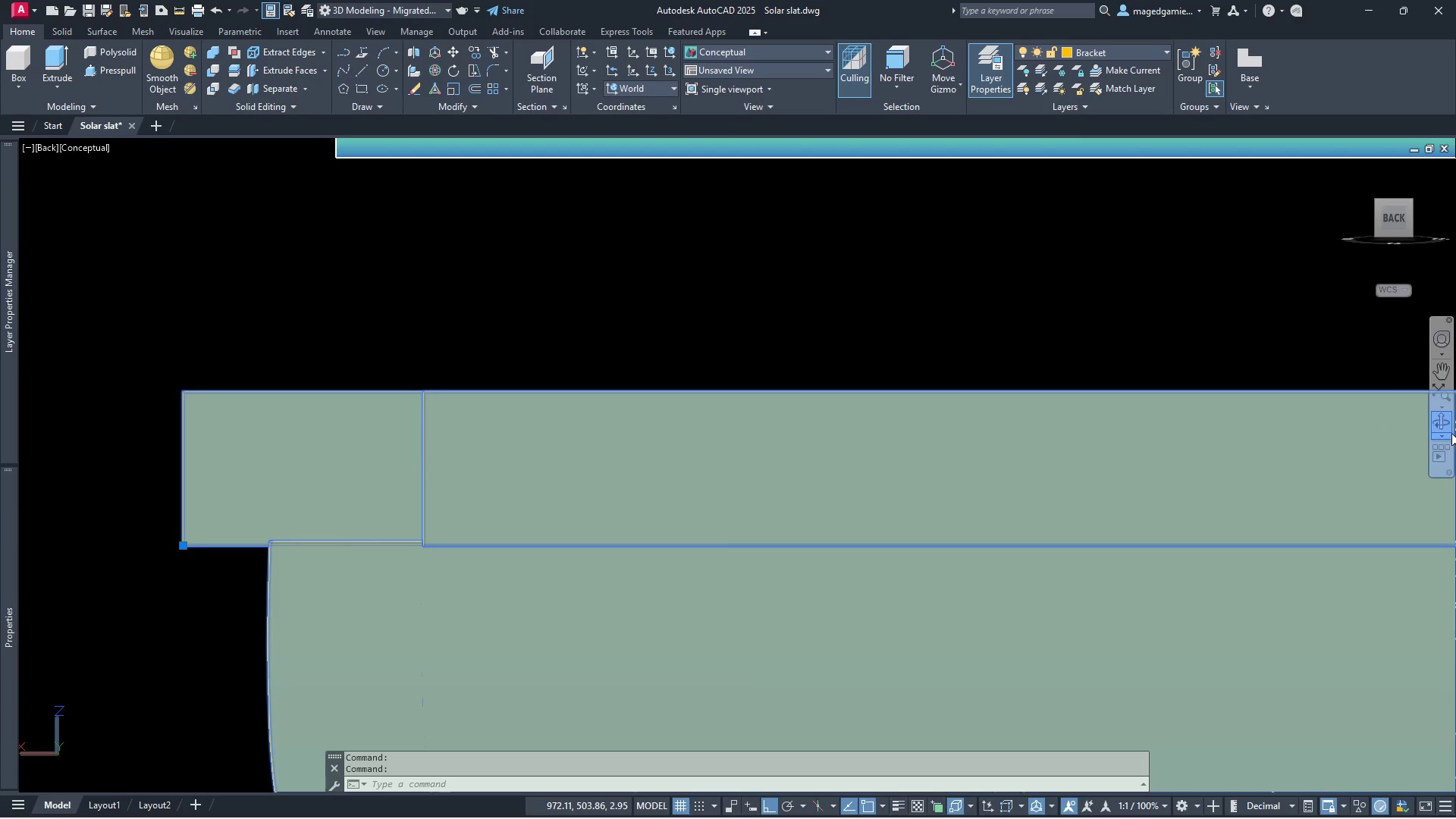 
left_click([1442, 419])
 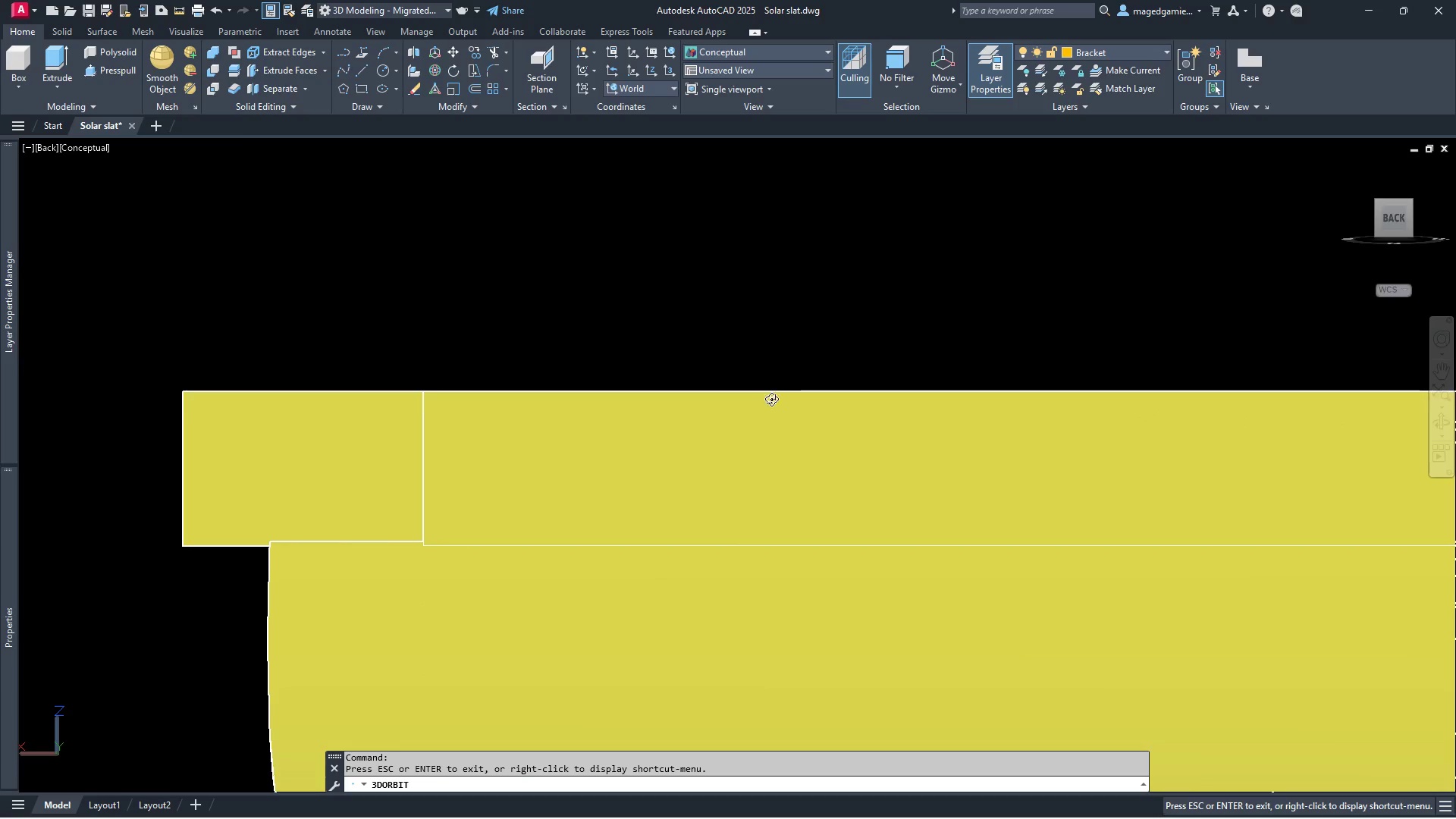 
left_click_drag(start_coordinate=[768, 403], to_coordinate=[776, 412])
 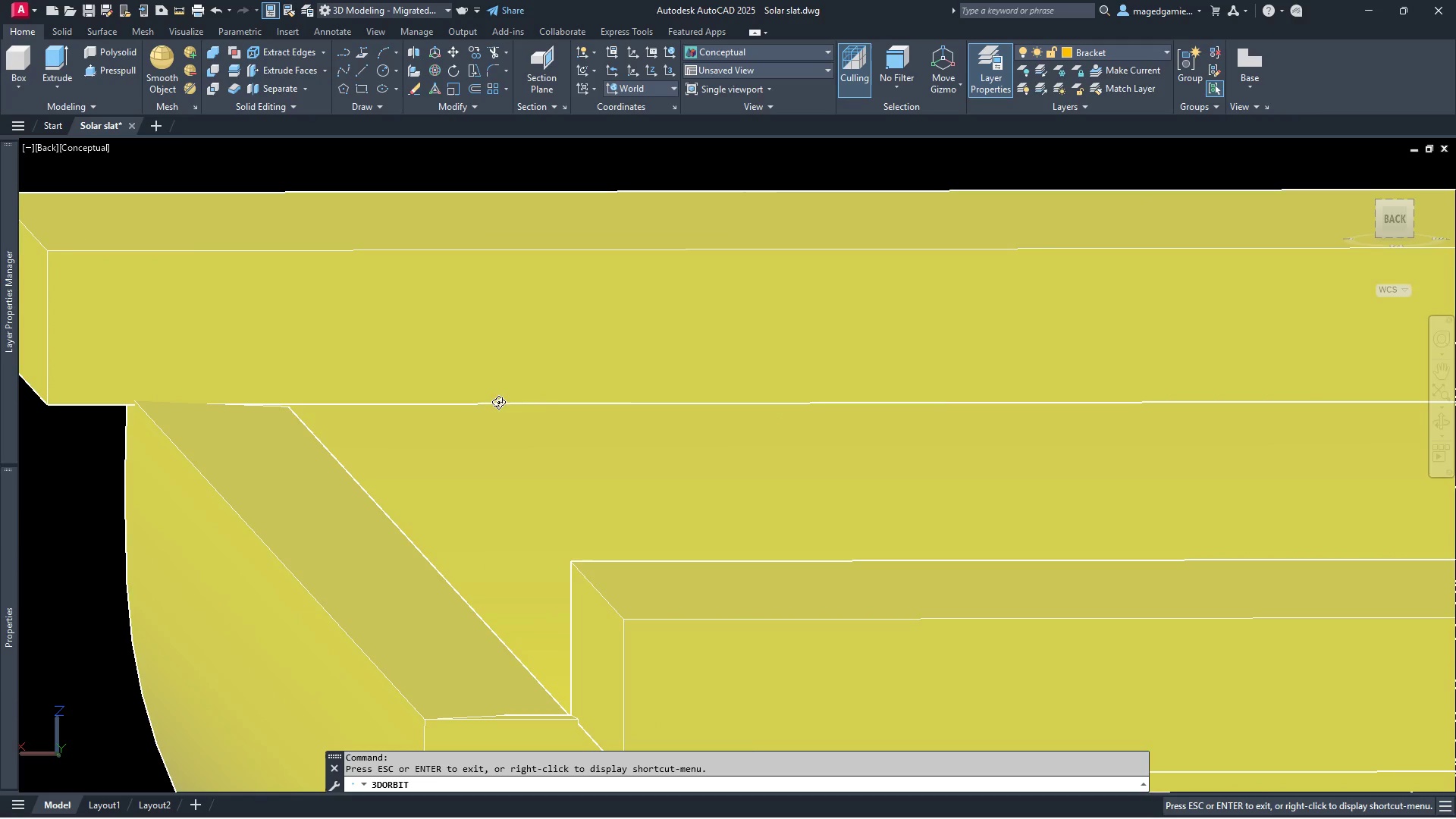 
scroll: coordinate [456, 409], scroll_direction: down, amount: 3.0
 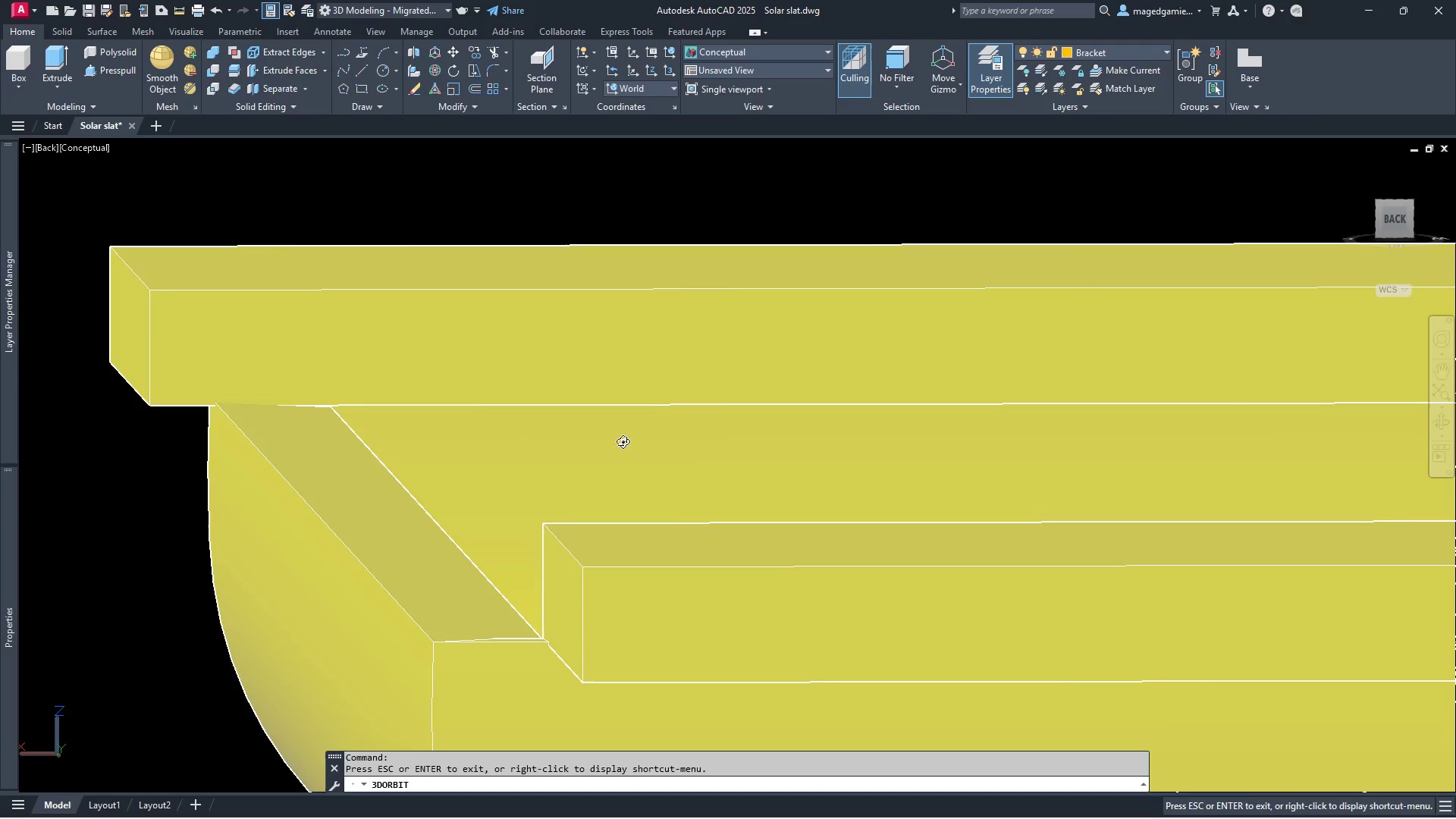 
left_click_drag(start_coordinate=[613, 441], to_coordinate=[532, 441])
 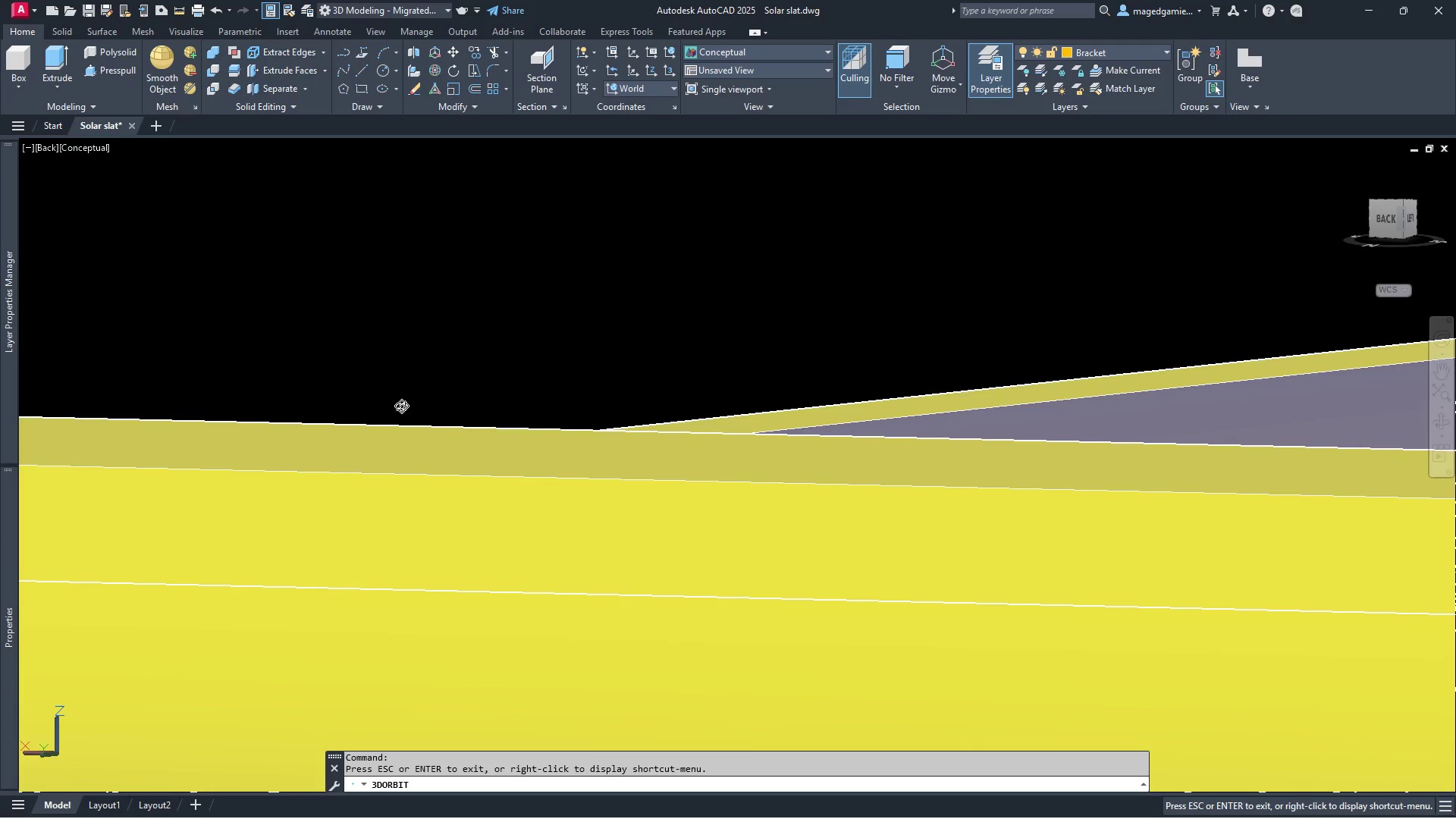 
scroll: coordinate [1281, 441], scroll_direction: down, amount: 14.0
 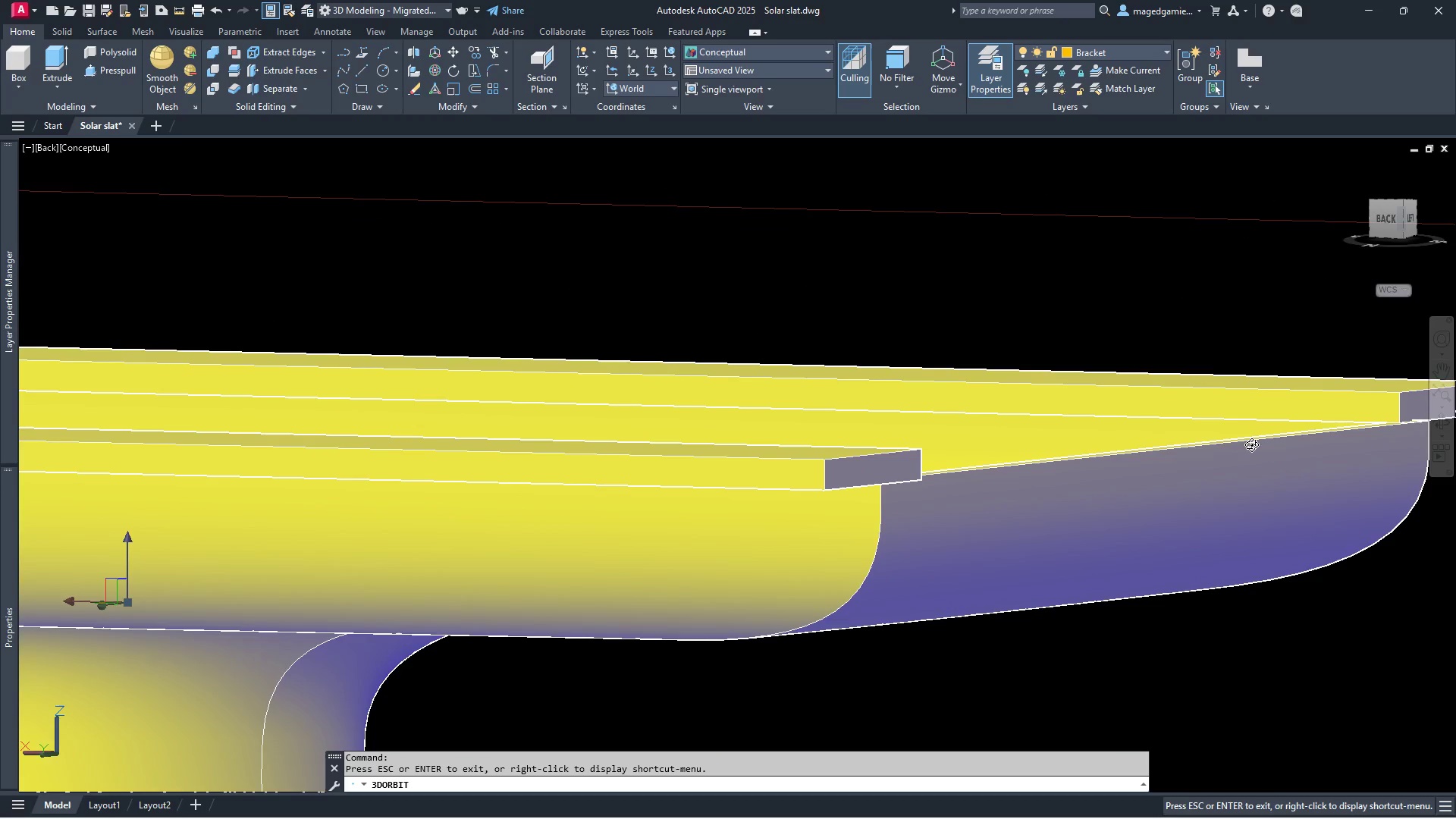 
scroll: coordinate [924, 475], scroll_direction: up, amount: 7.0
 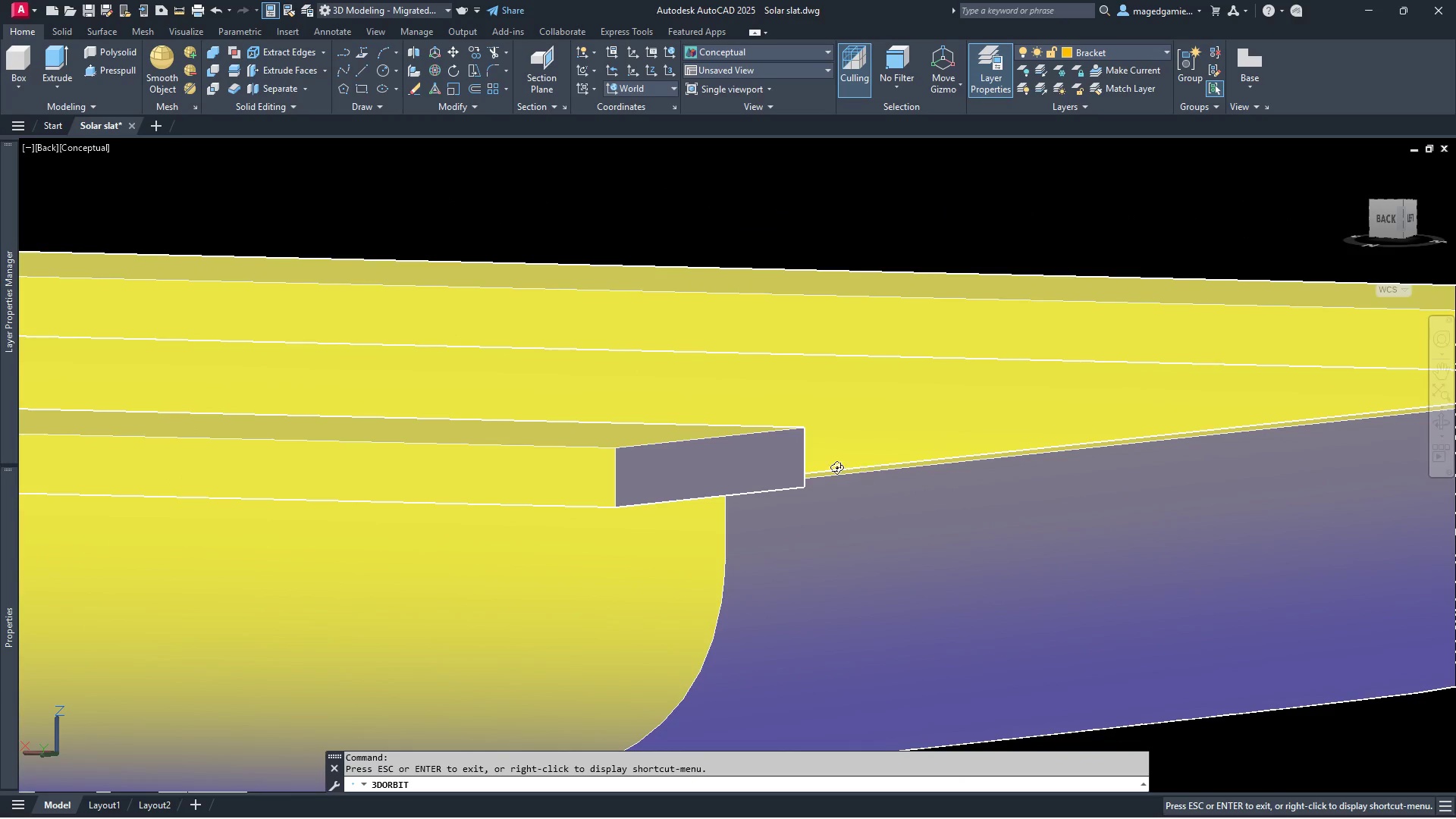 
scroll: coordinate [758, 457], scroll_direction: down, amount: 14.0
 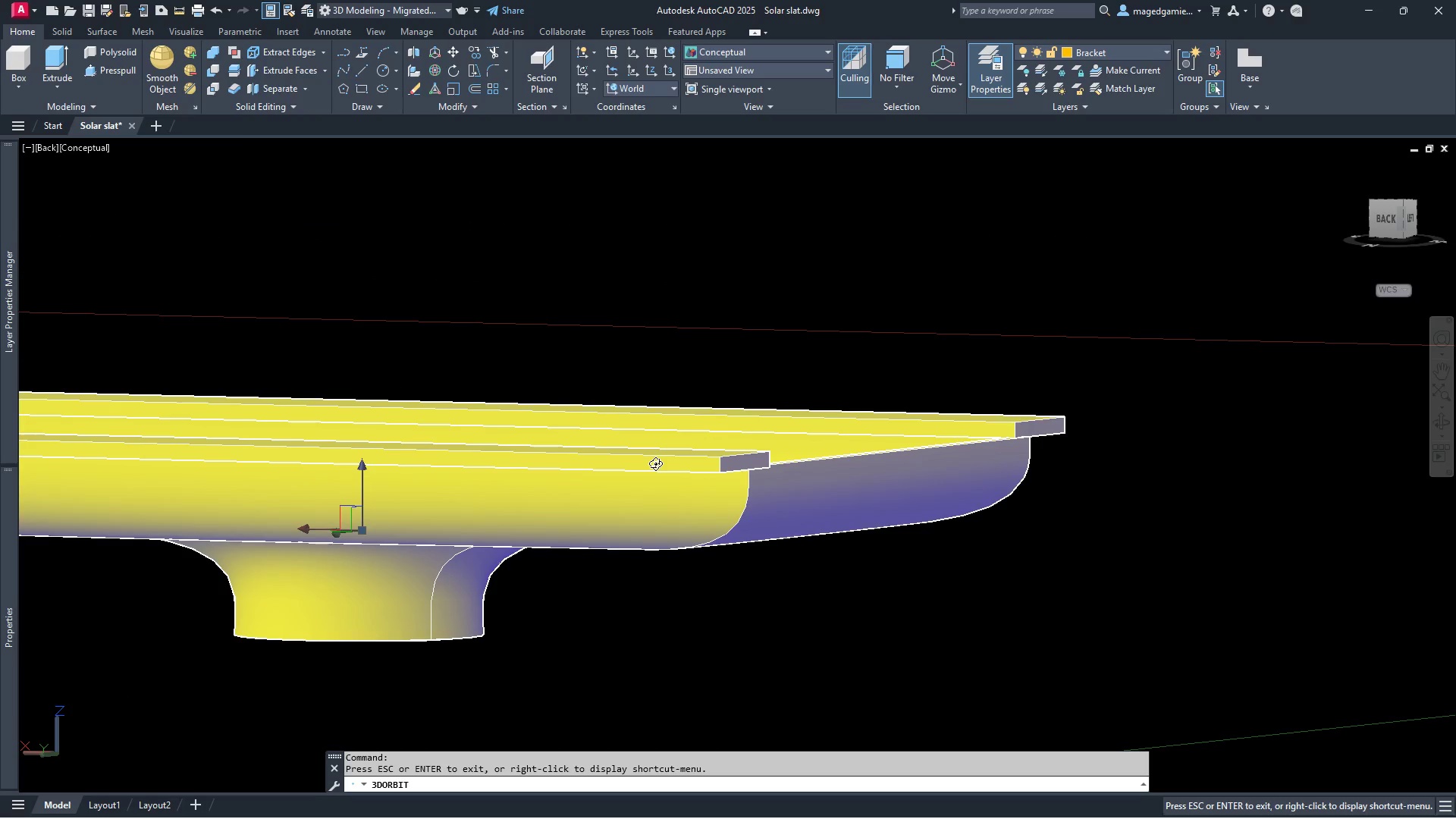 
left_click_drag(start_coordinate=[644, 479], to_coordinate=[643, 562])
 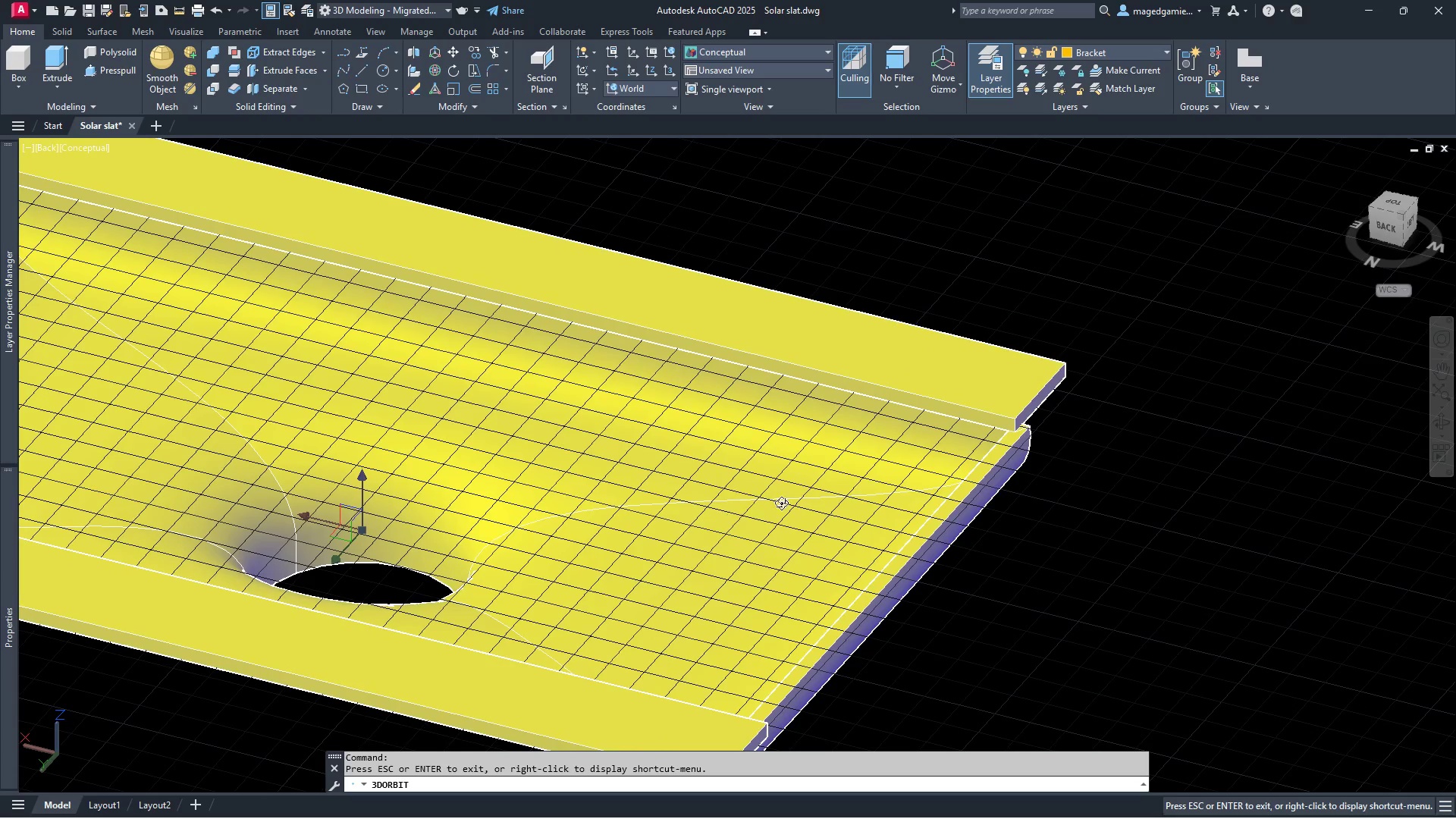 
key(Escape)
 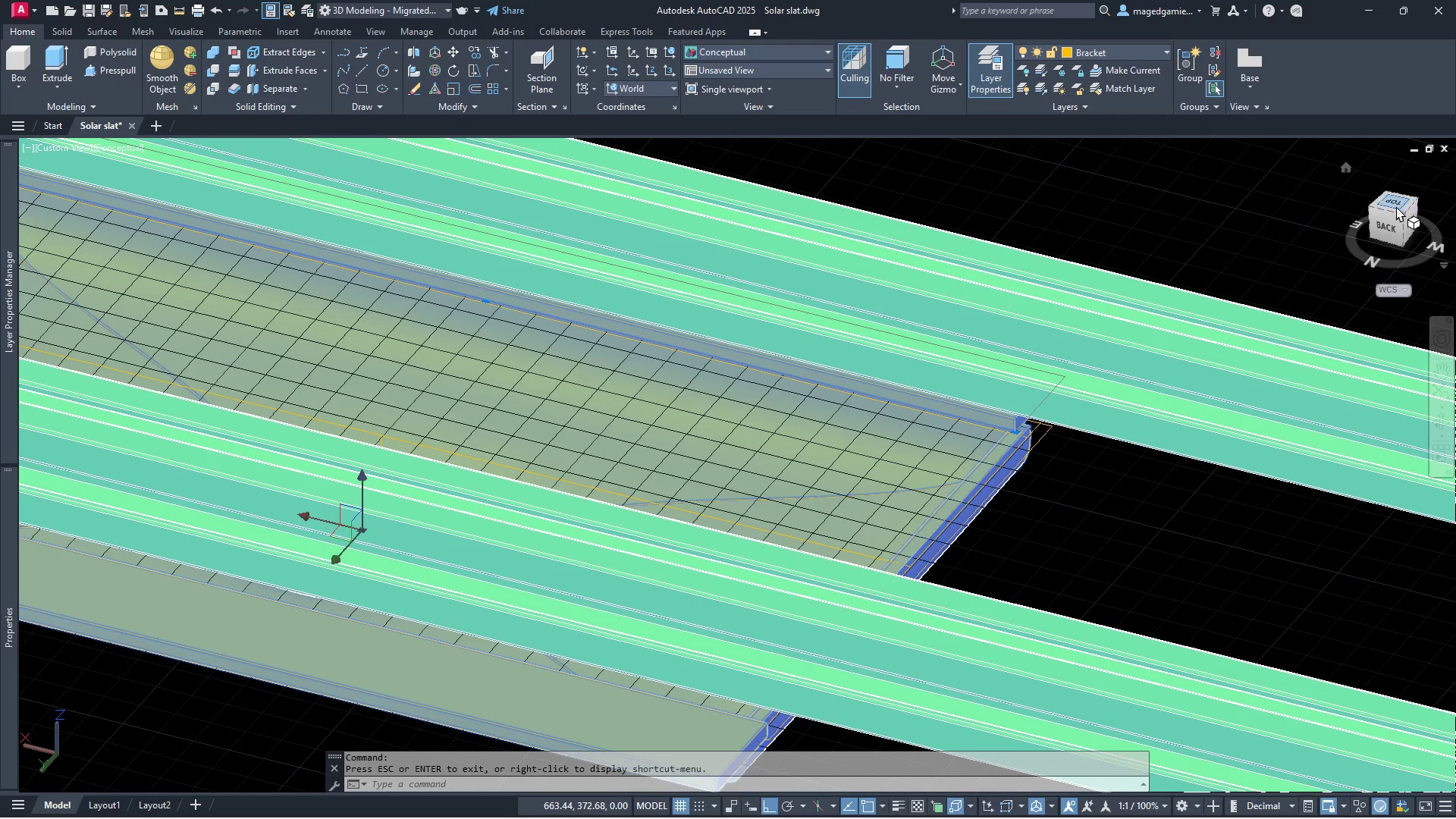 
left_click([1392, 202])
 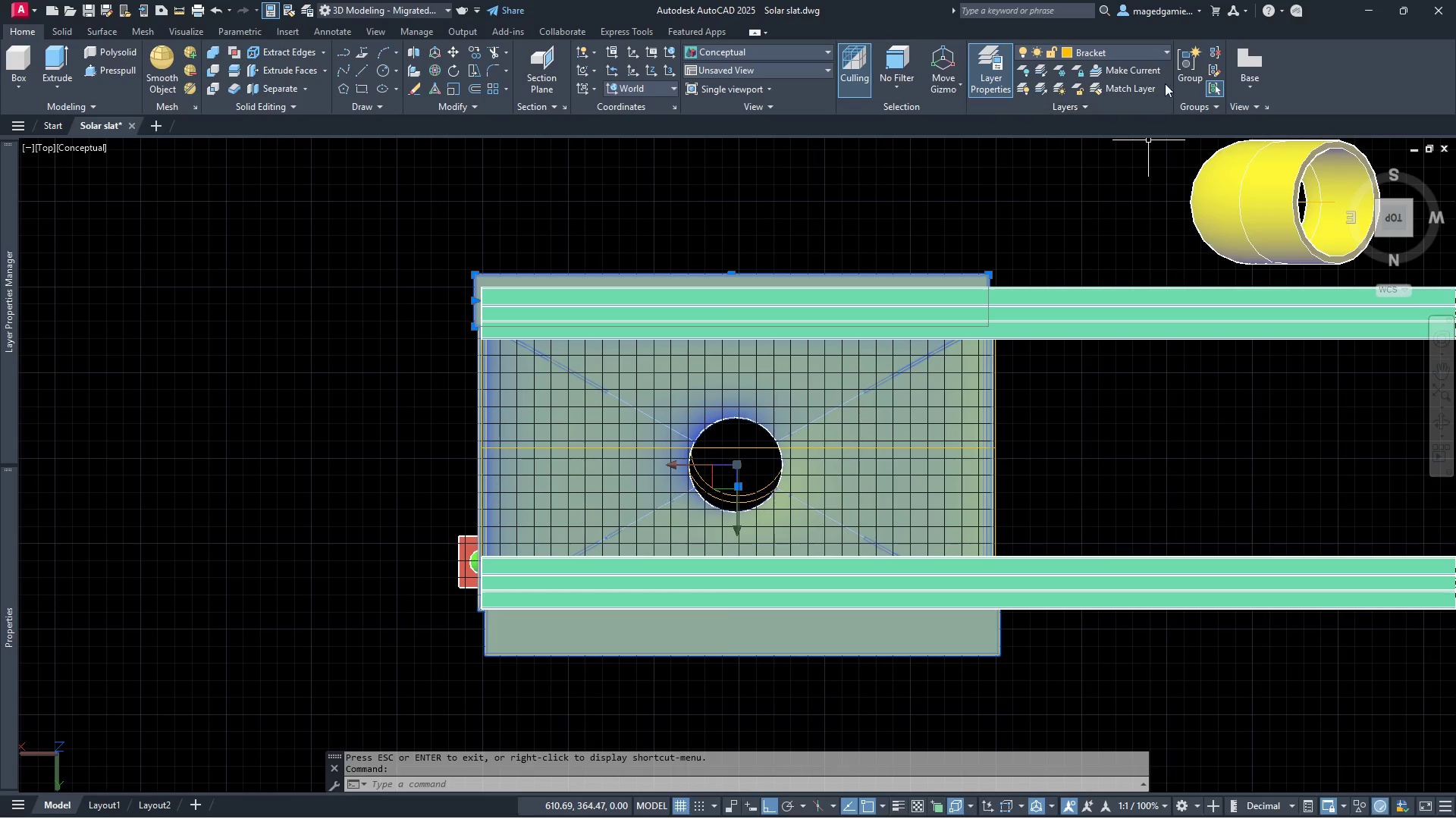 
left_click([1135, 55])
 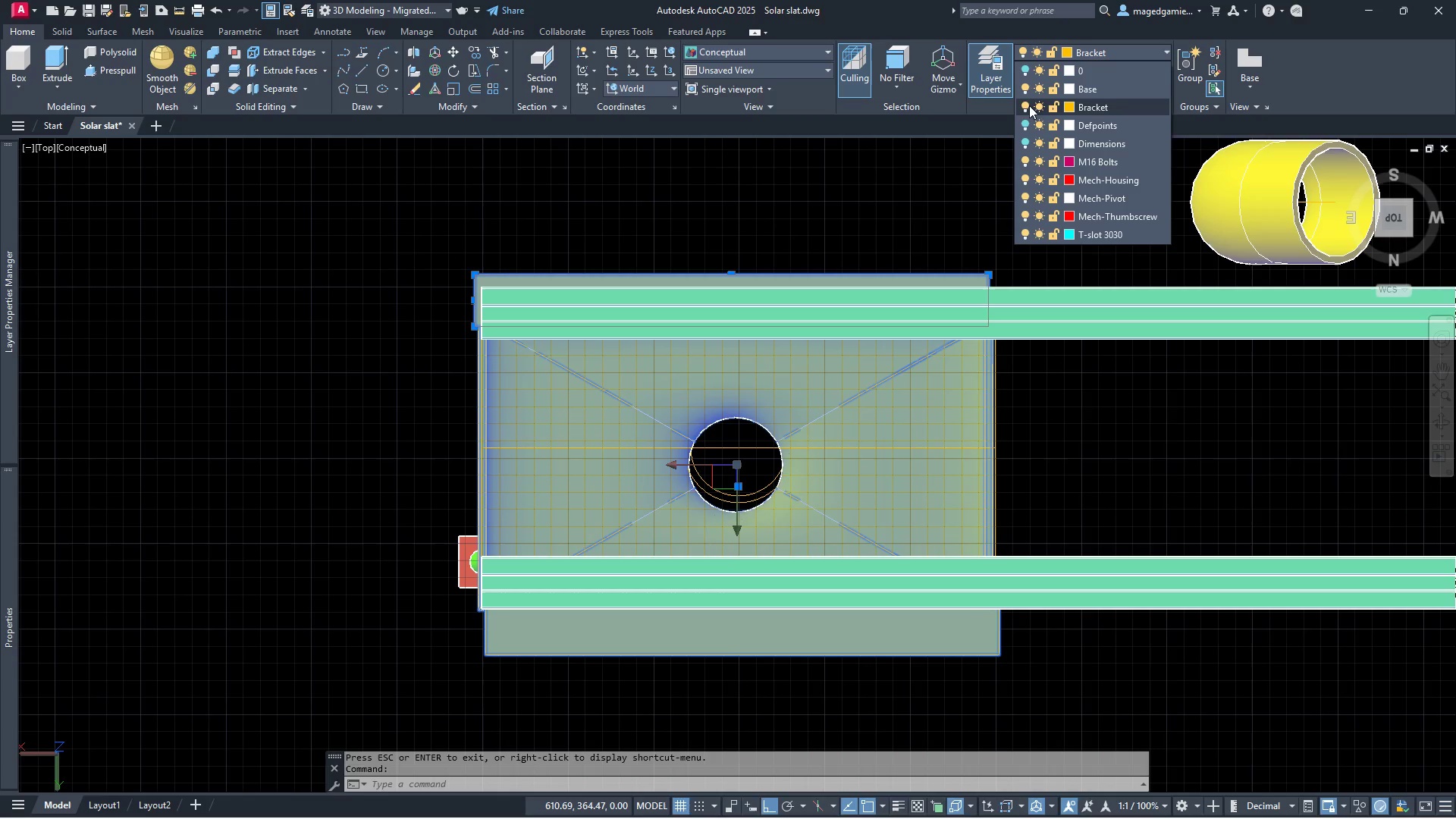 
left_click([1025, 107])
 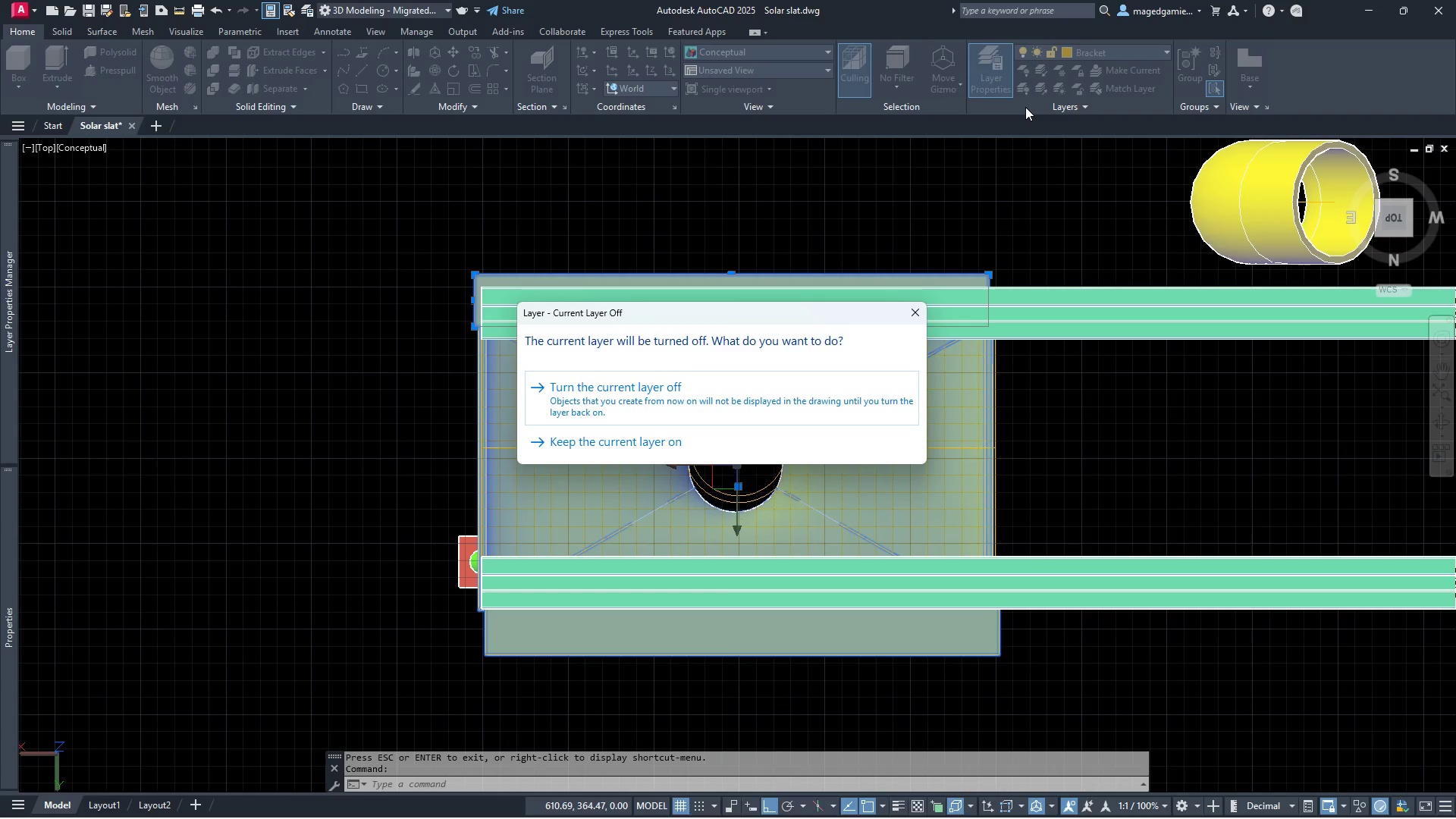 
key(Escape)
 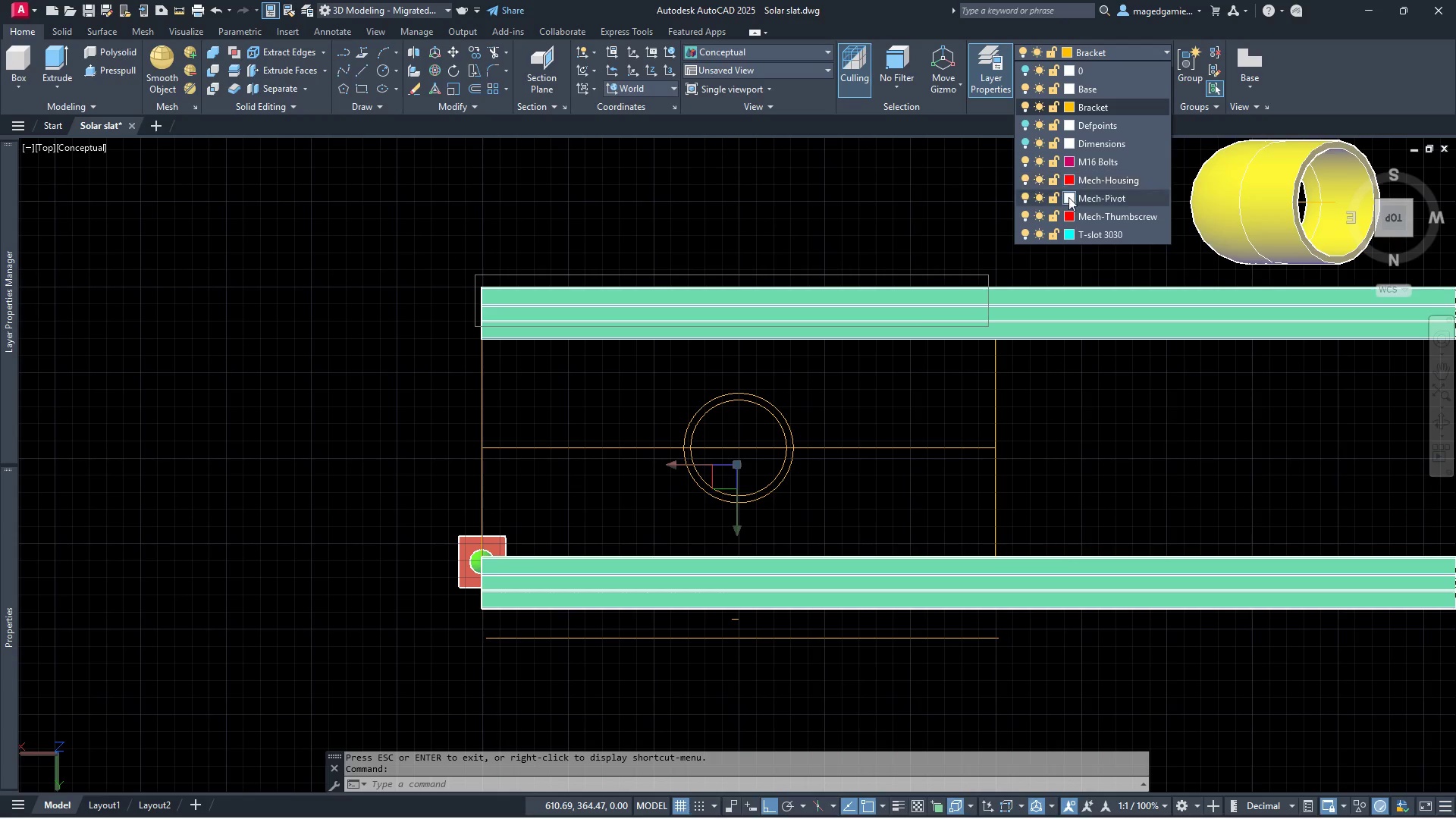 
left_click([1026, 232])
 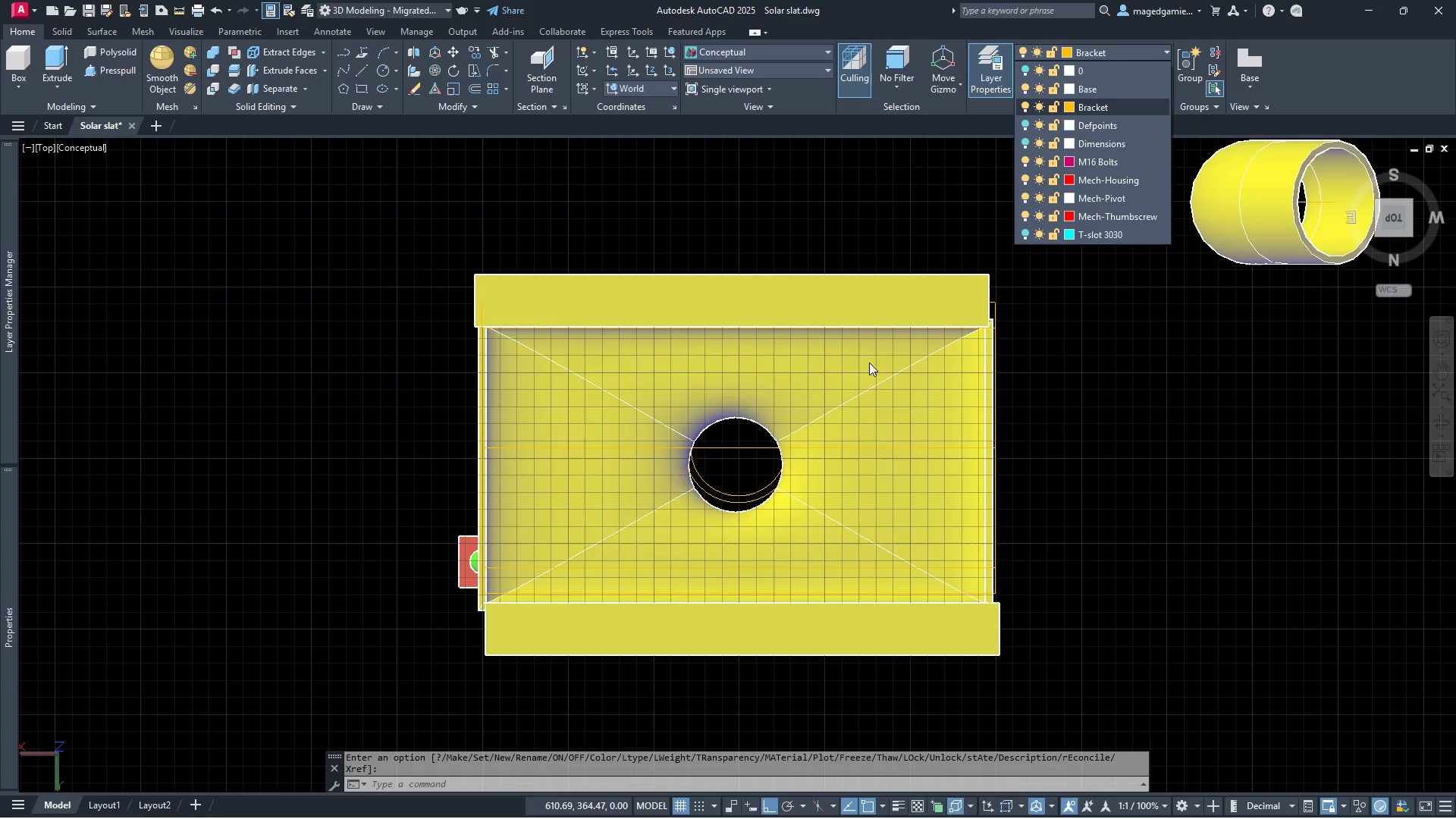 
scroll: coordinate [842, 371], scroll_direction: up, amount: 1.0
 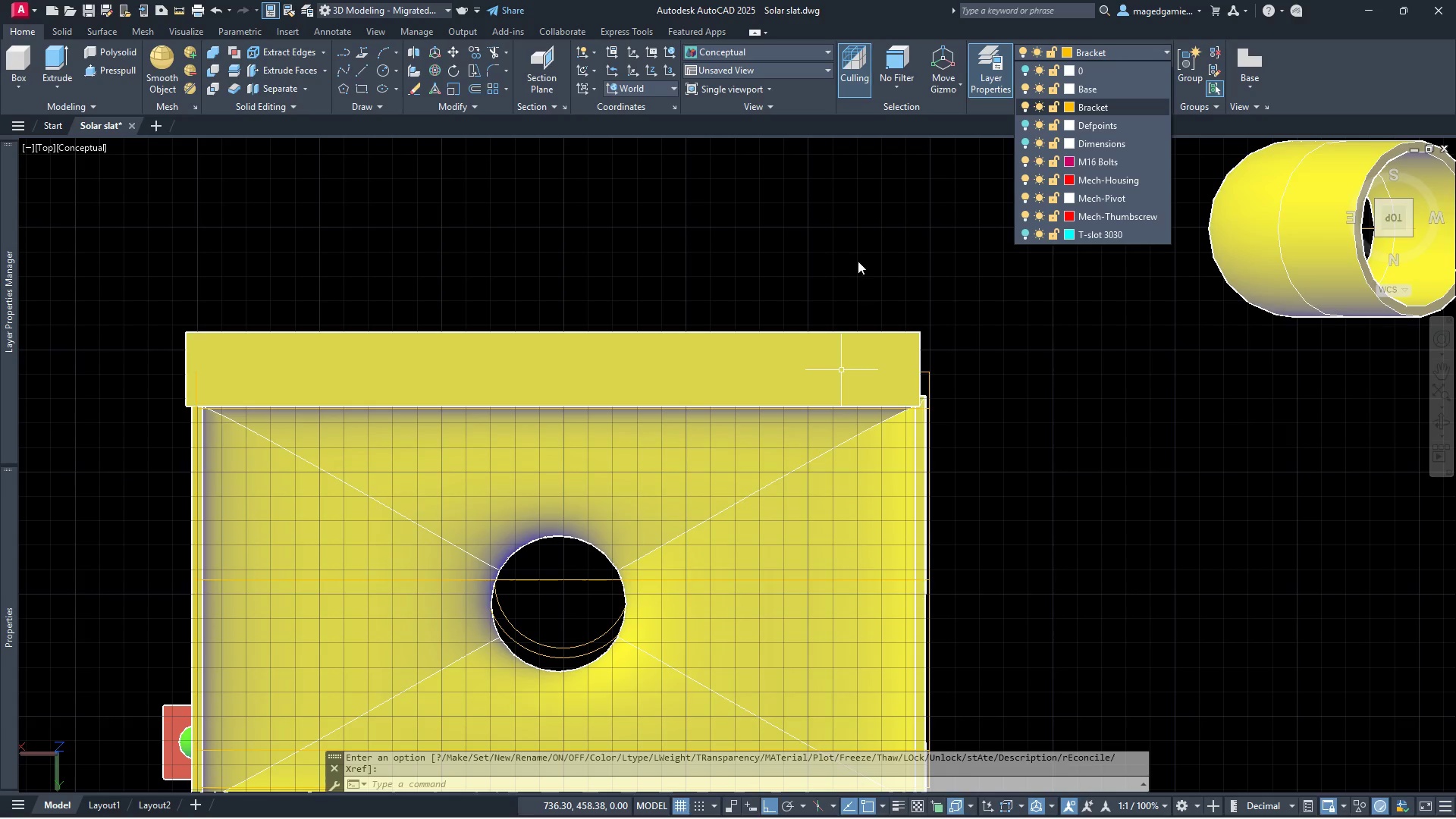 
scroll: coordinate [860, 250], scroll_direction: down, amount: 2.0
 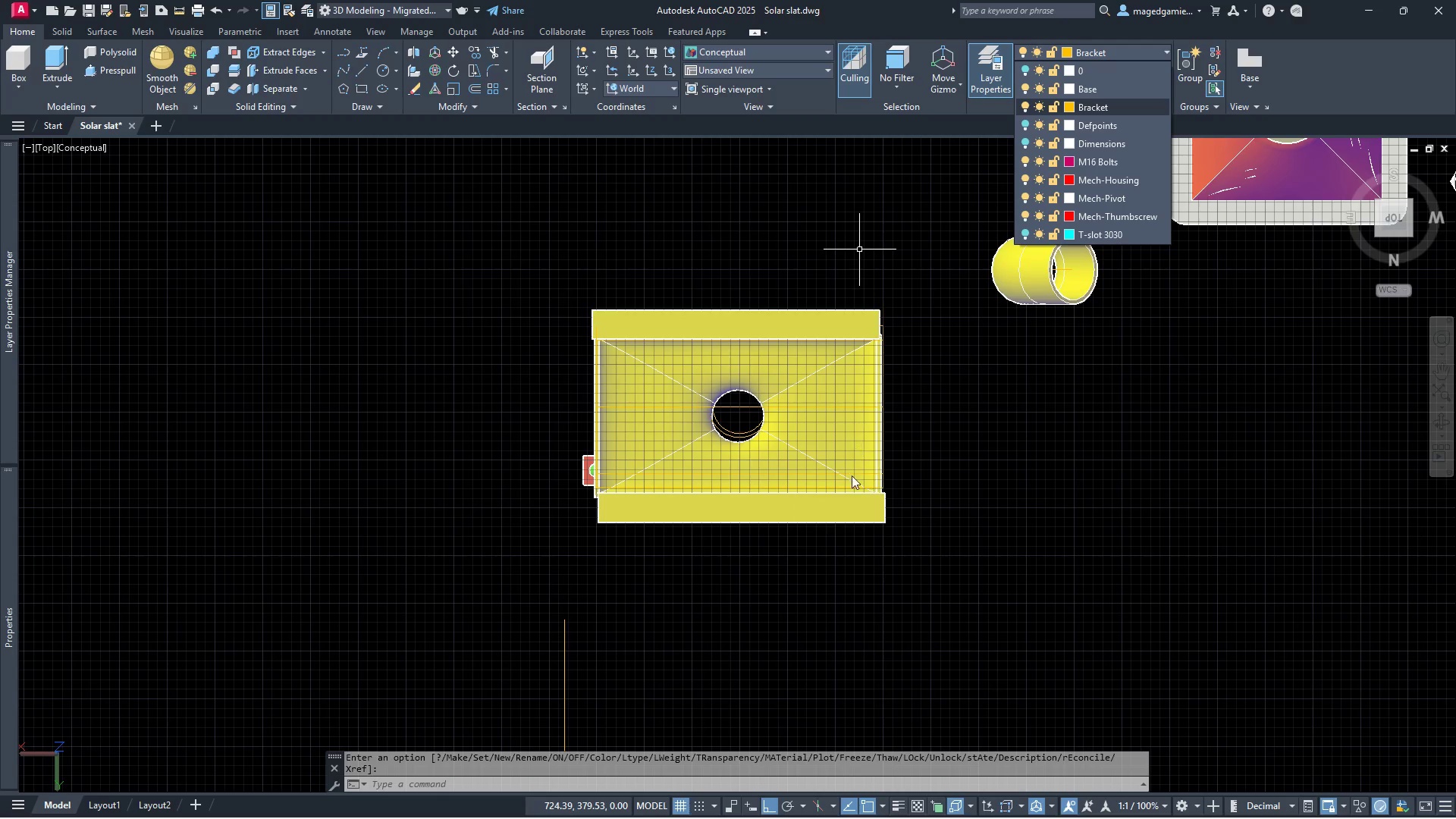 
scroll: coordinate [828, 525], scroll_direction: up, amount: 2.0
 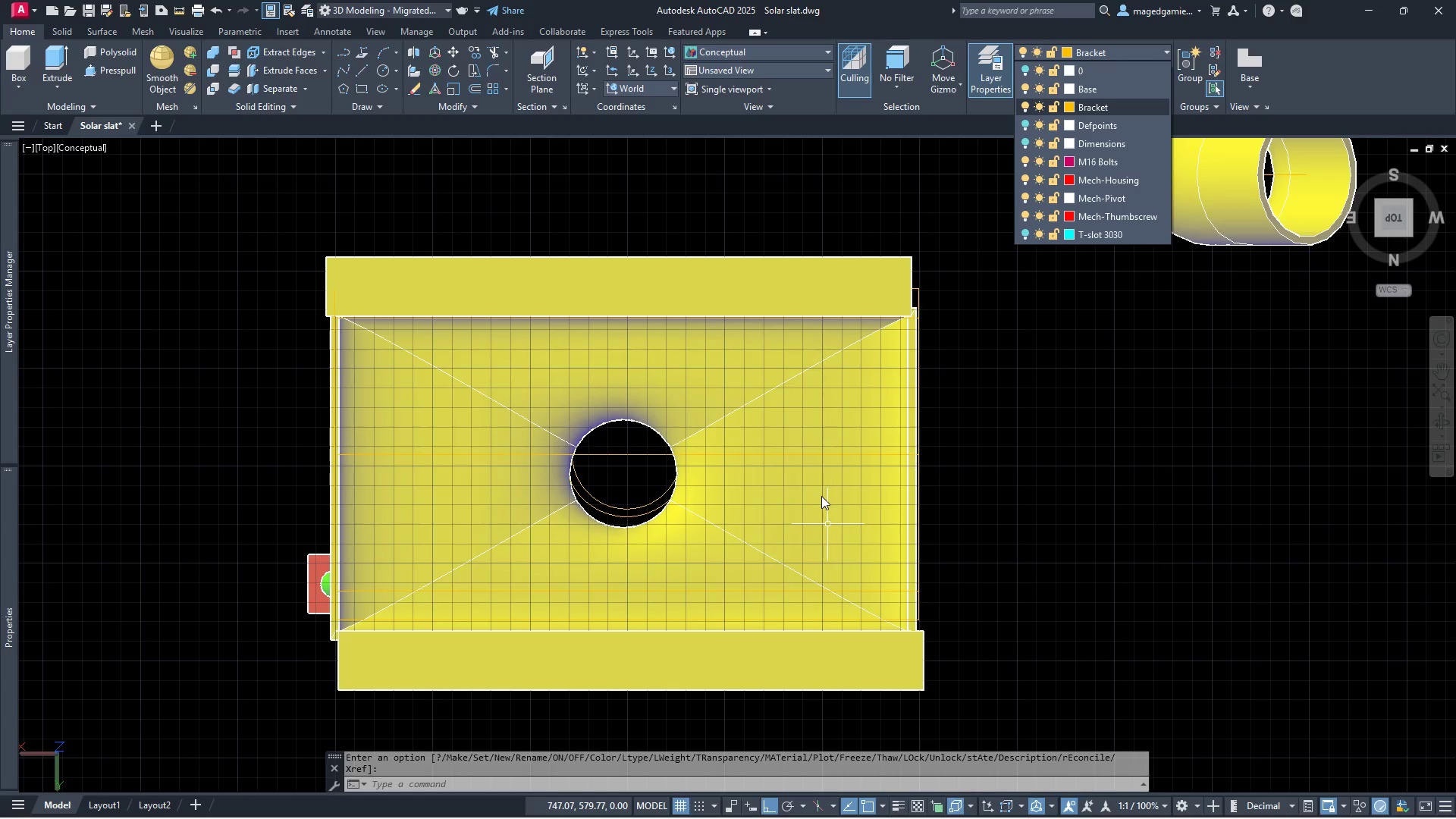 
wait(8.12)
 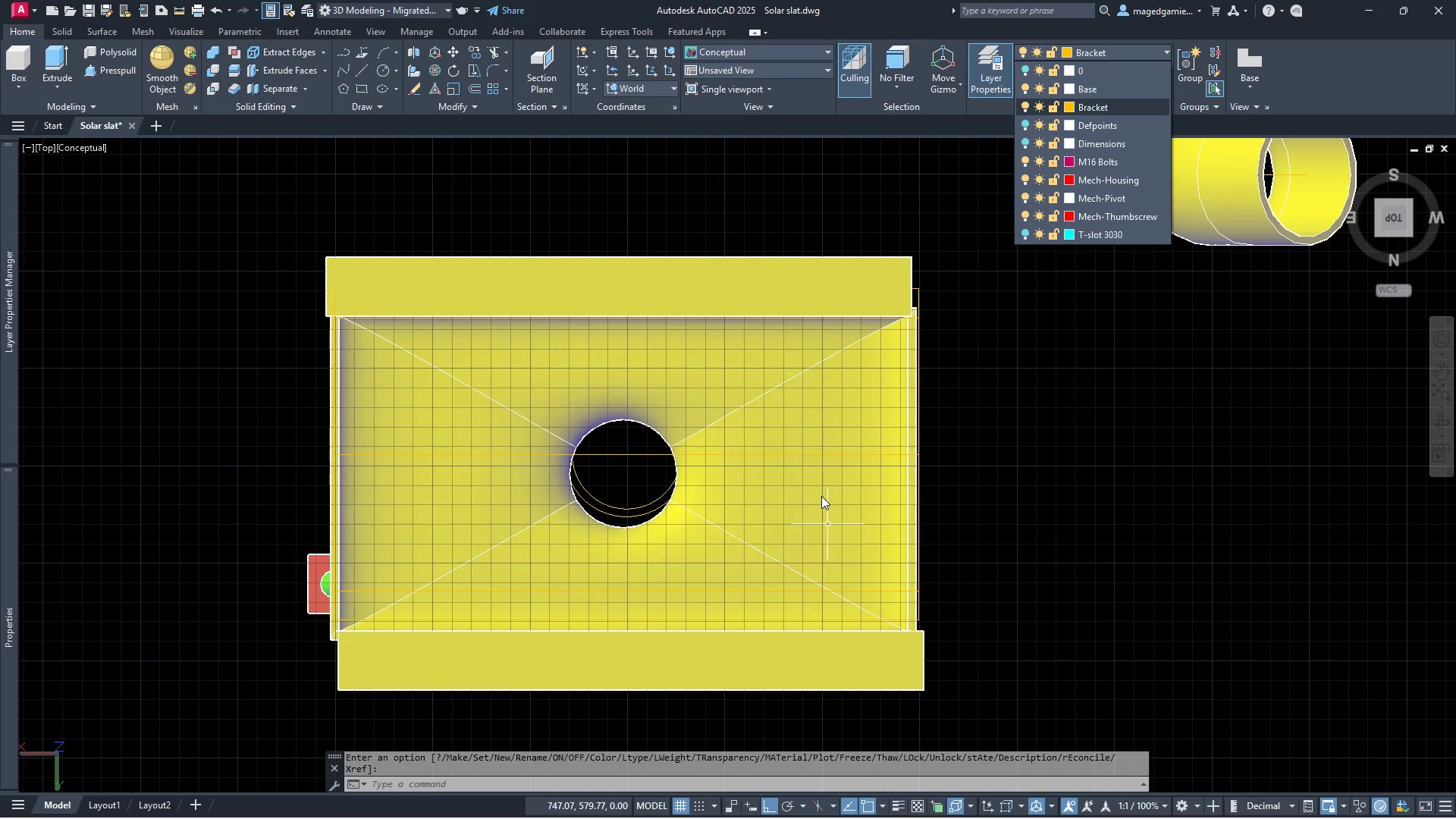 
left_click_drag(start_coordinate=[817, 445], to_coordinate=[808, 418])
 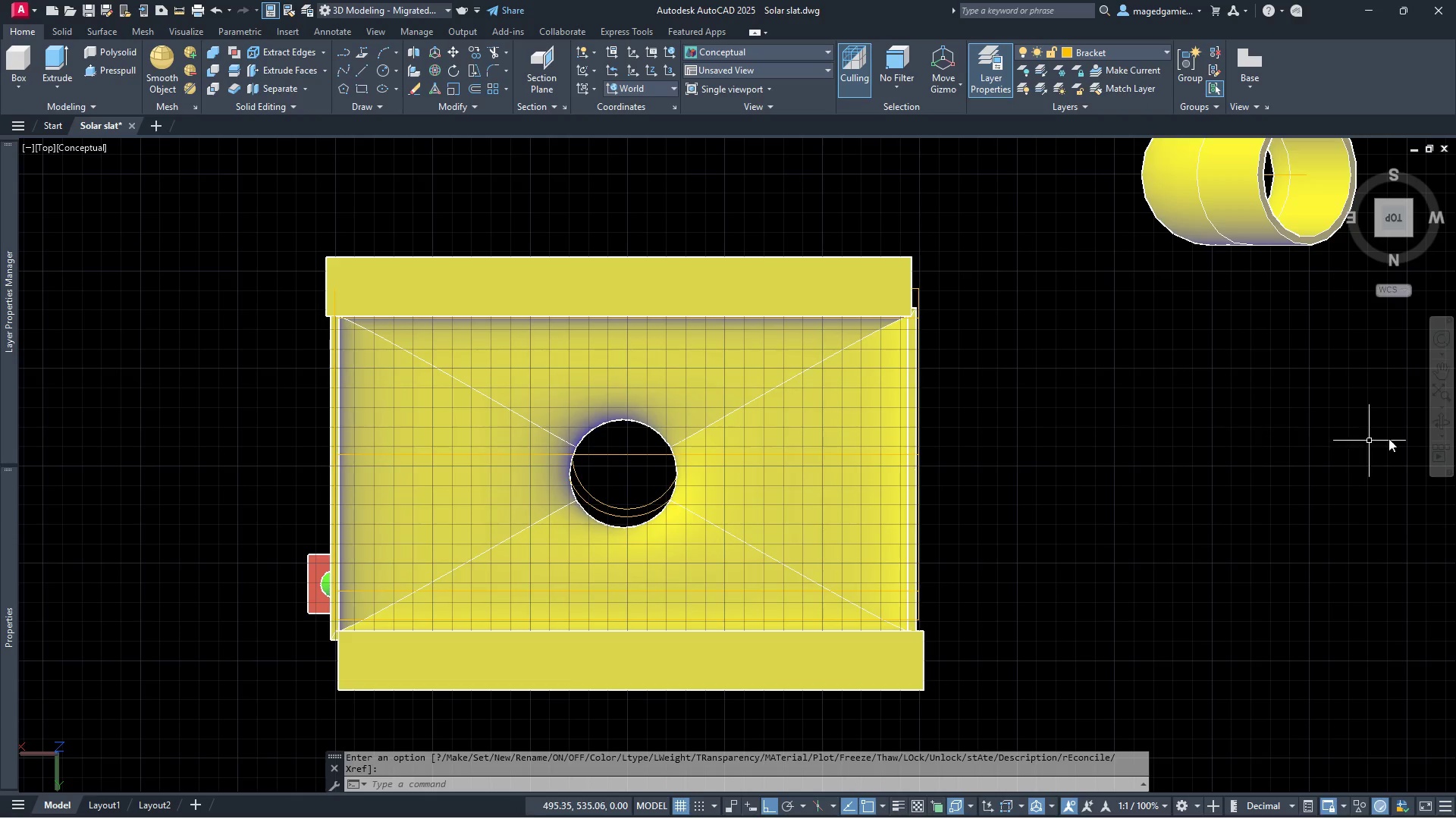 
left_click([1445, 422])
 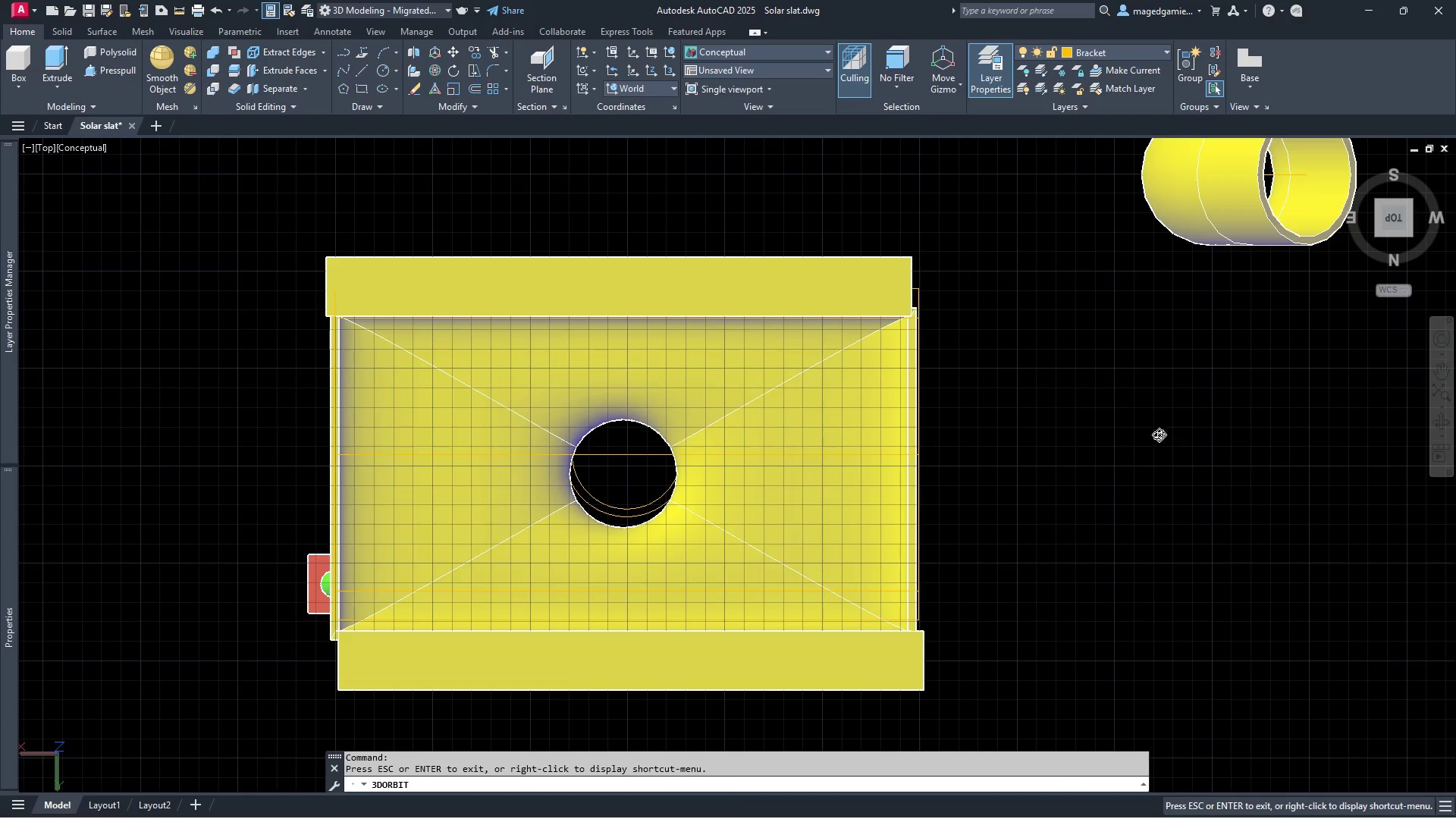 
left_click_drag(start_coordinate=[1142, 431], to_coordinate=[1059, 0])
 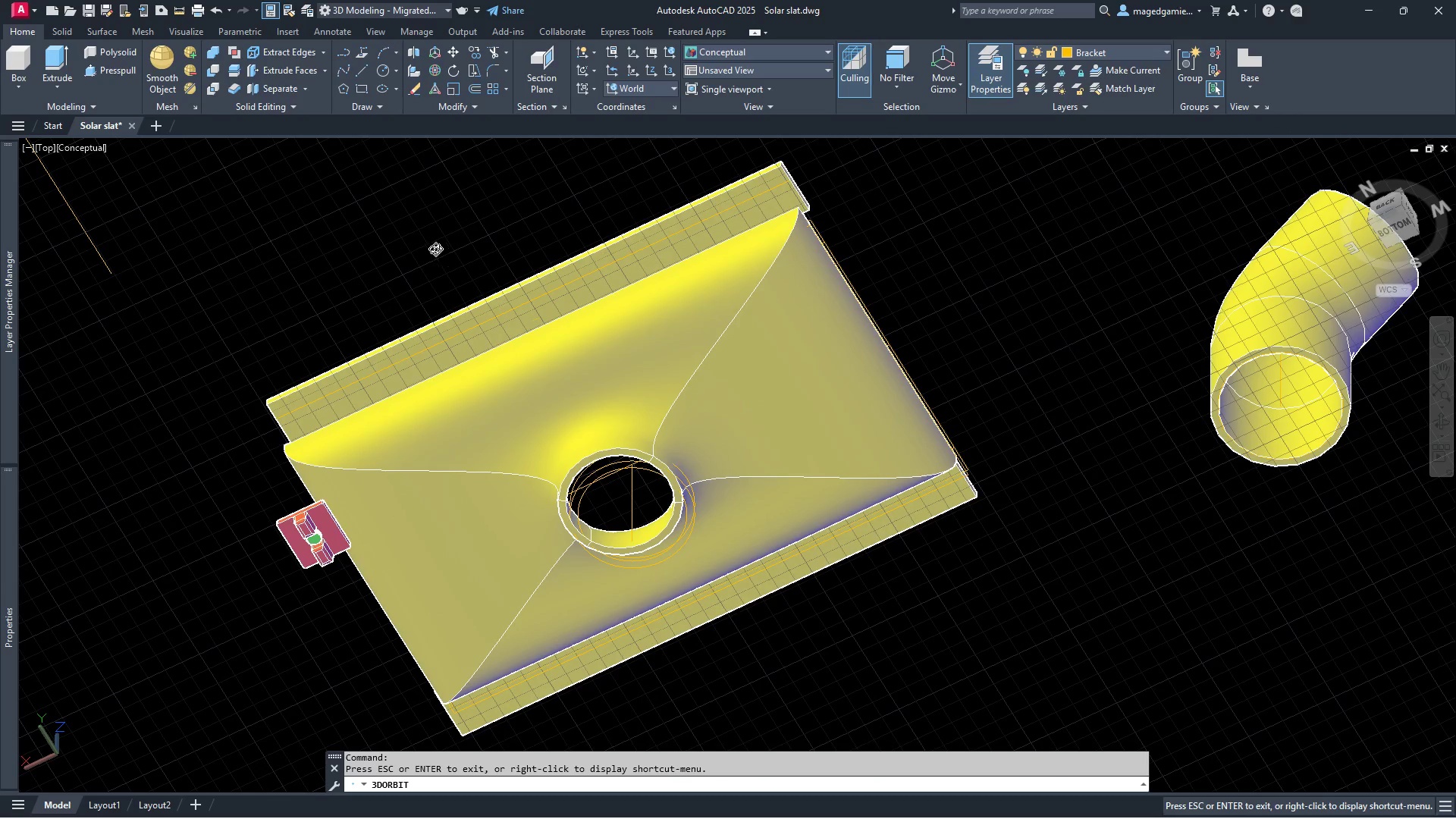 
key(Escape)
 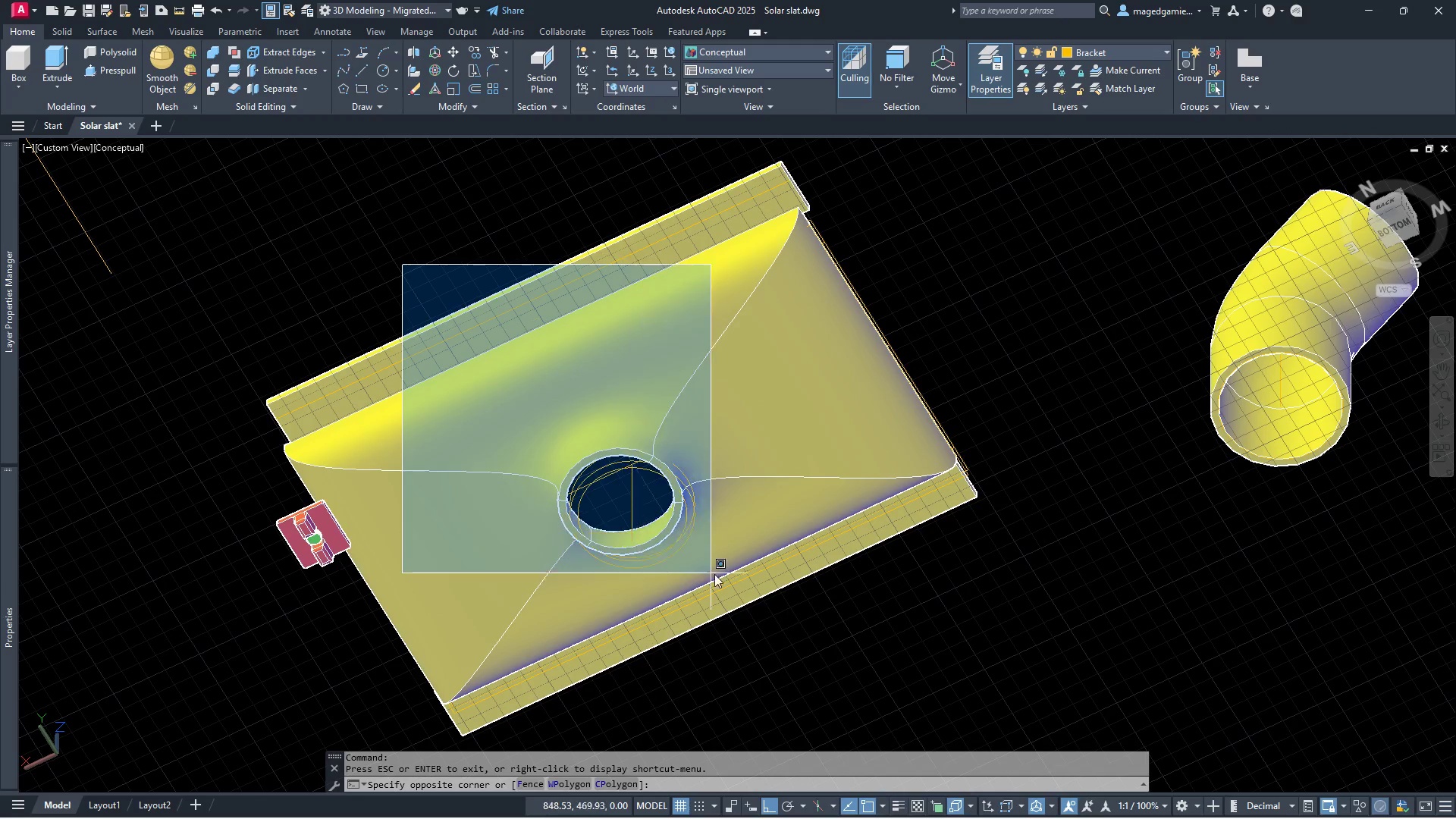 
left_click([740, 601])
 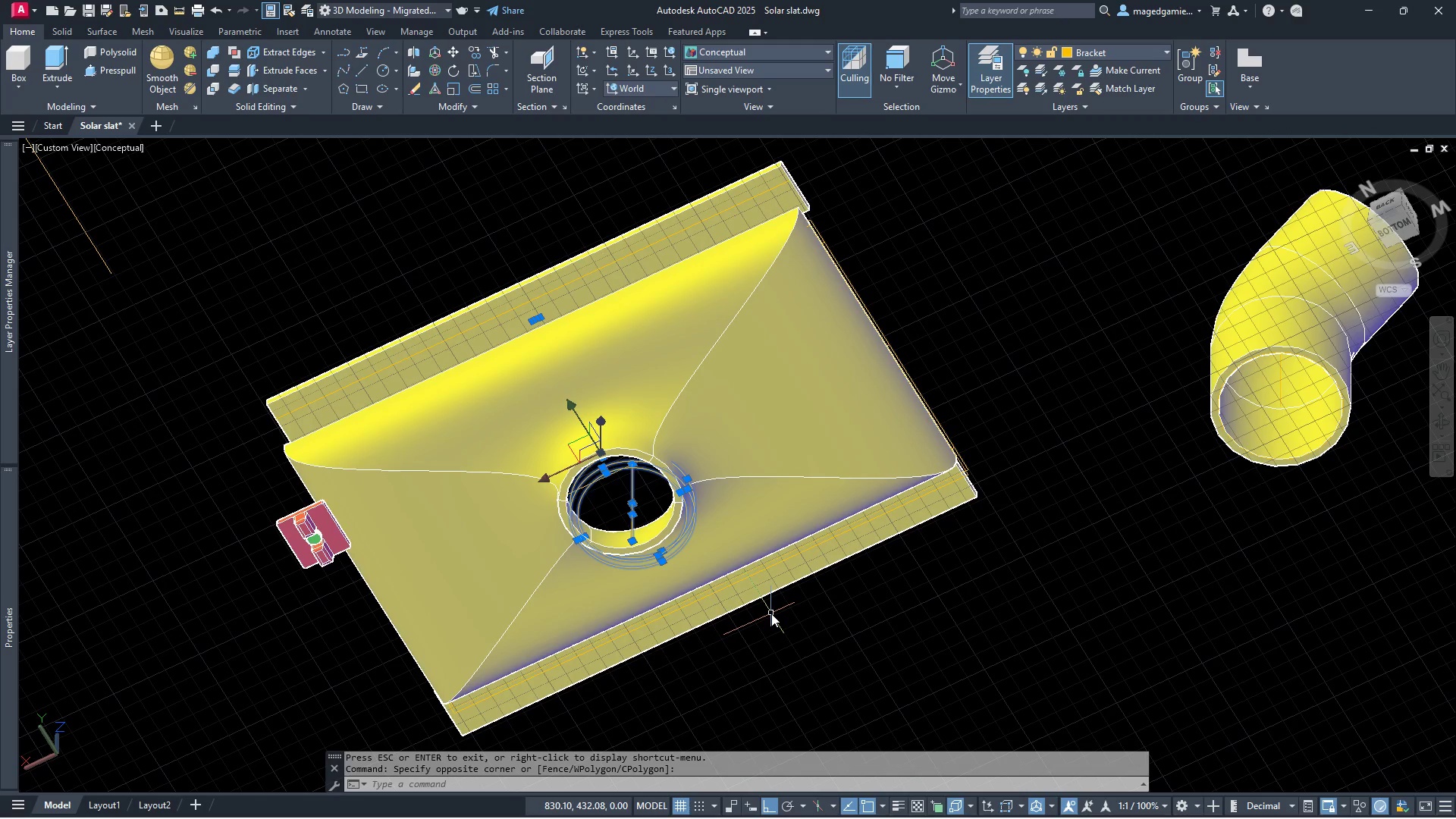 
key(Delete)
 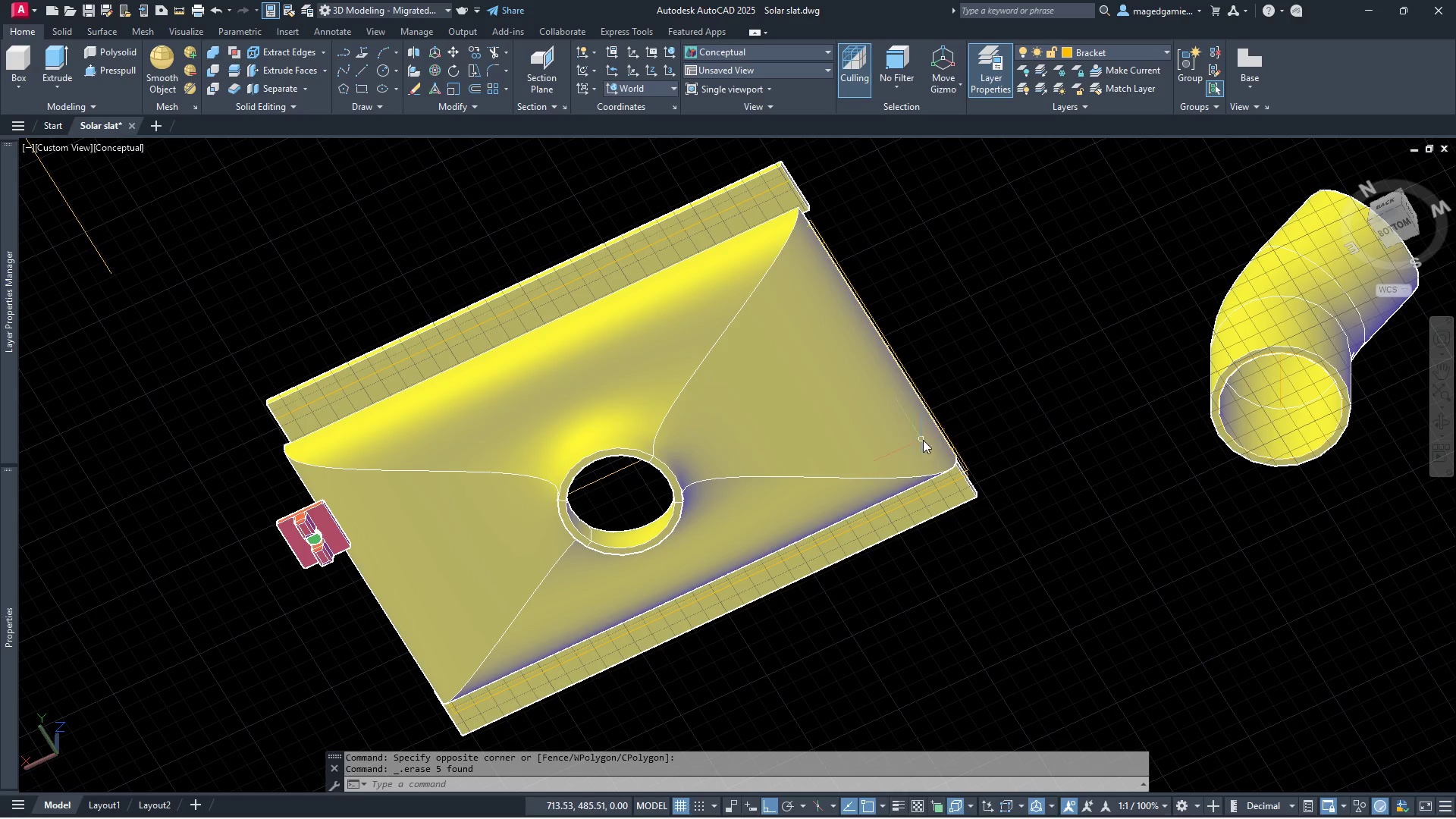 
scroll: coordinate [1040, 481], scroll_direction: up, amount: 7.0
 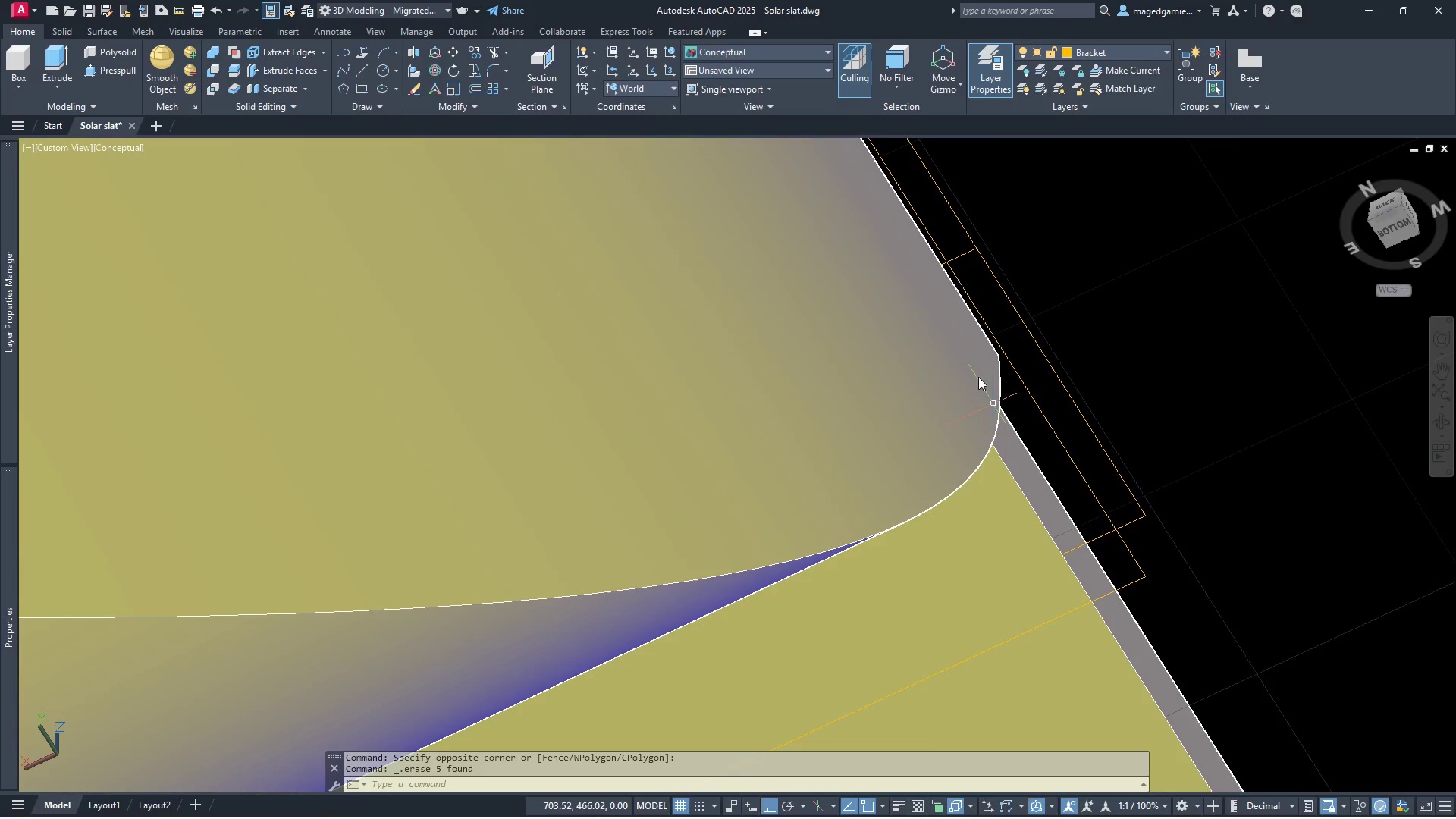 
scroll: coordinate [928, 306], scroll_direction: down, amount: 3.0
 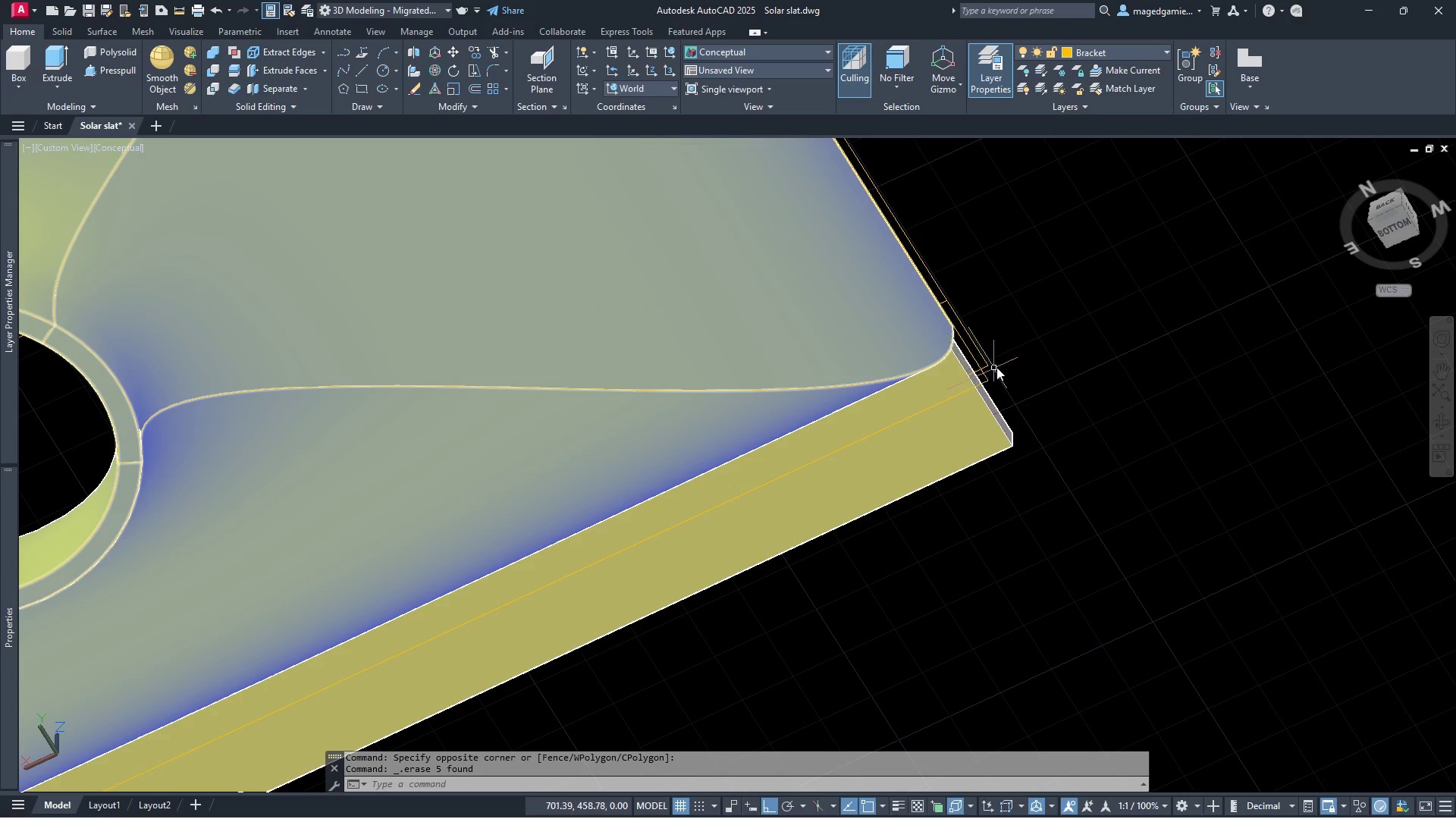 
left_click([1008, 390])
 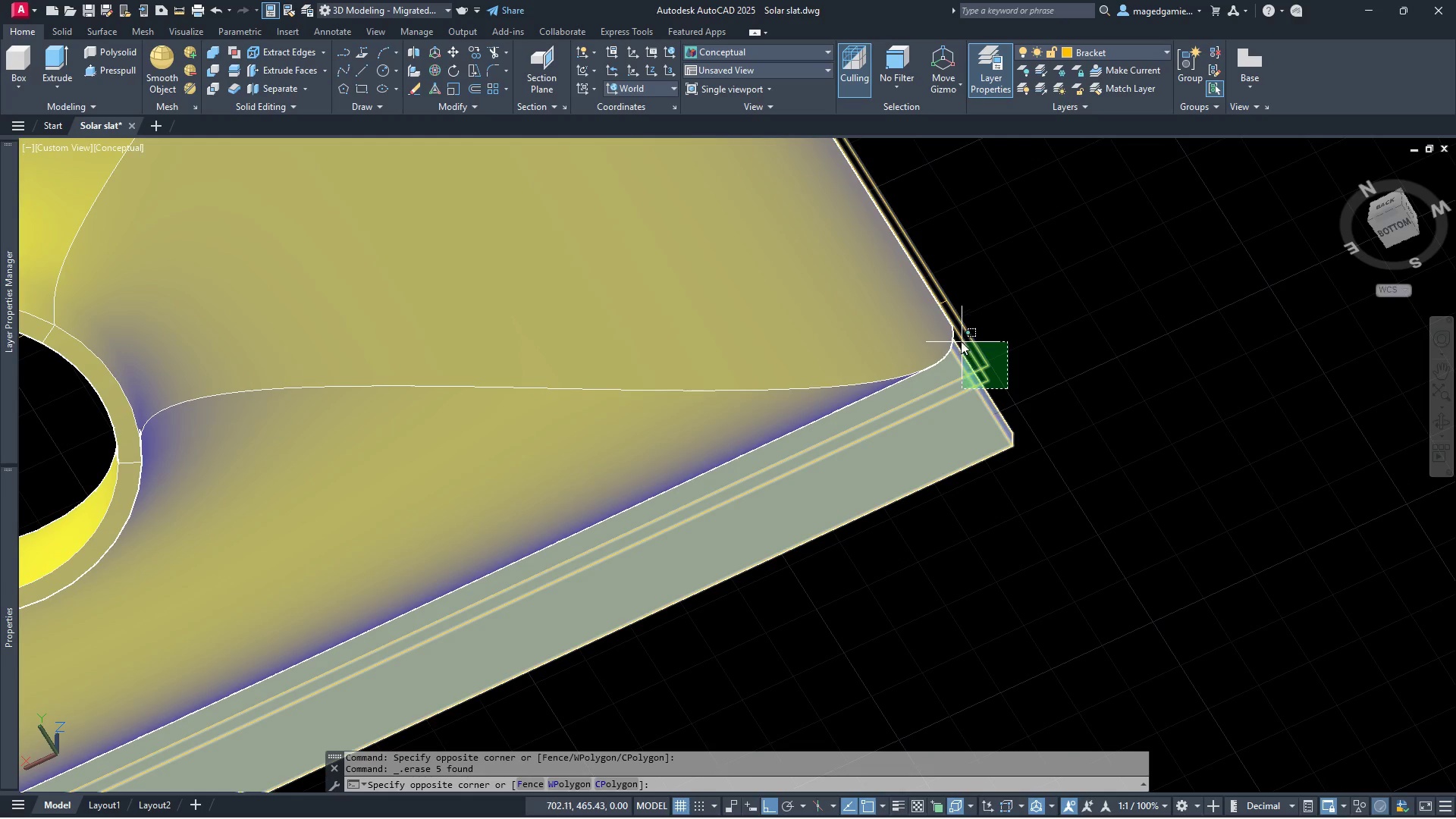 
left_click([960, 341])
 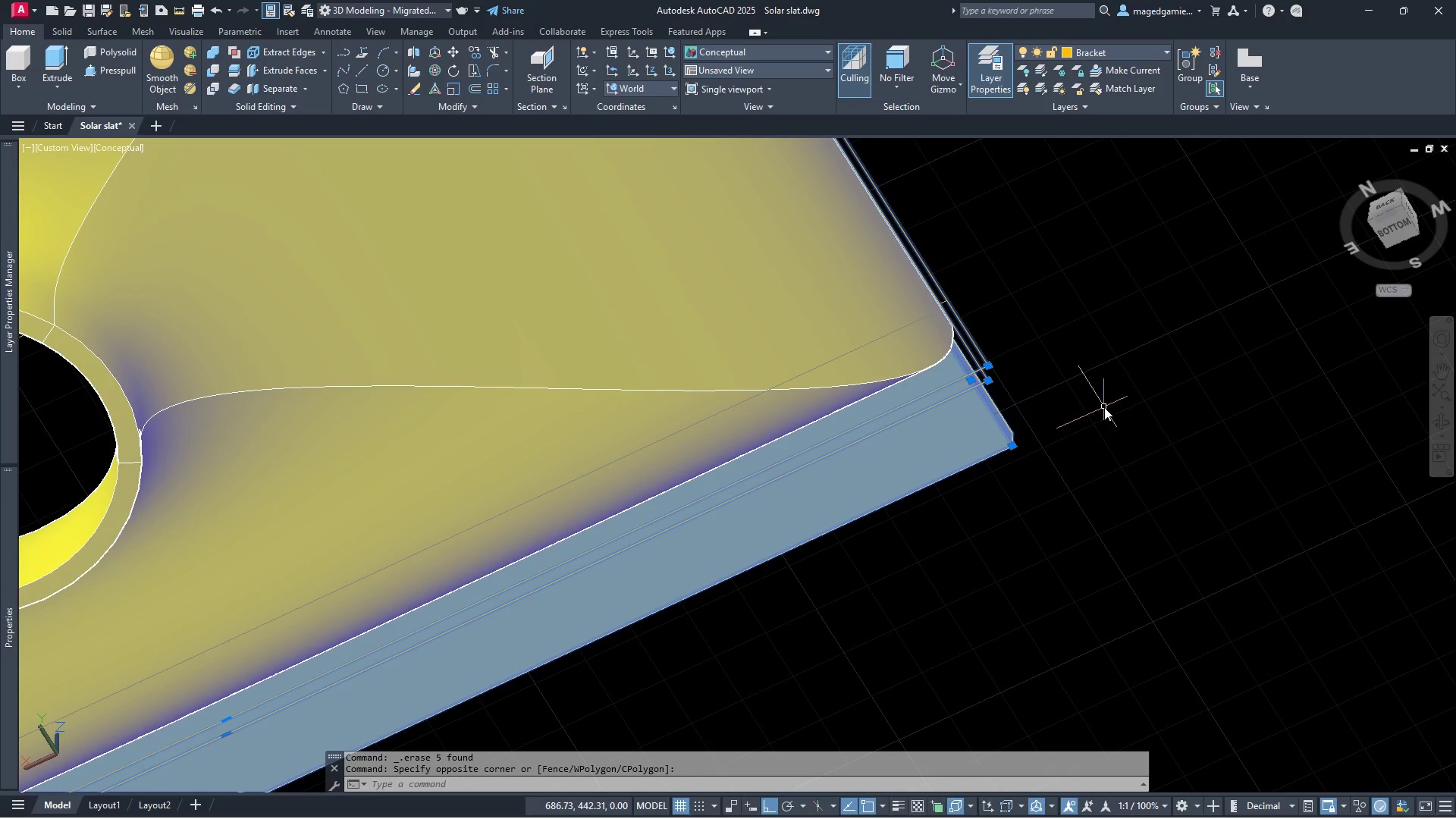 
key(Delete)
 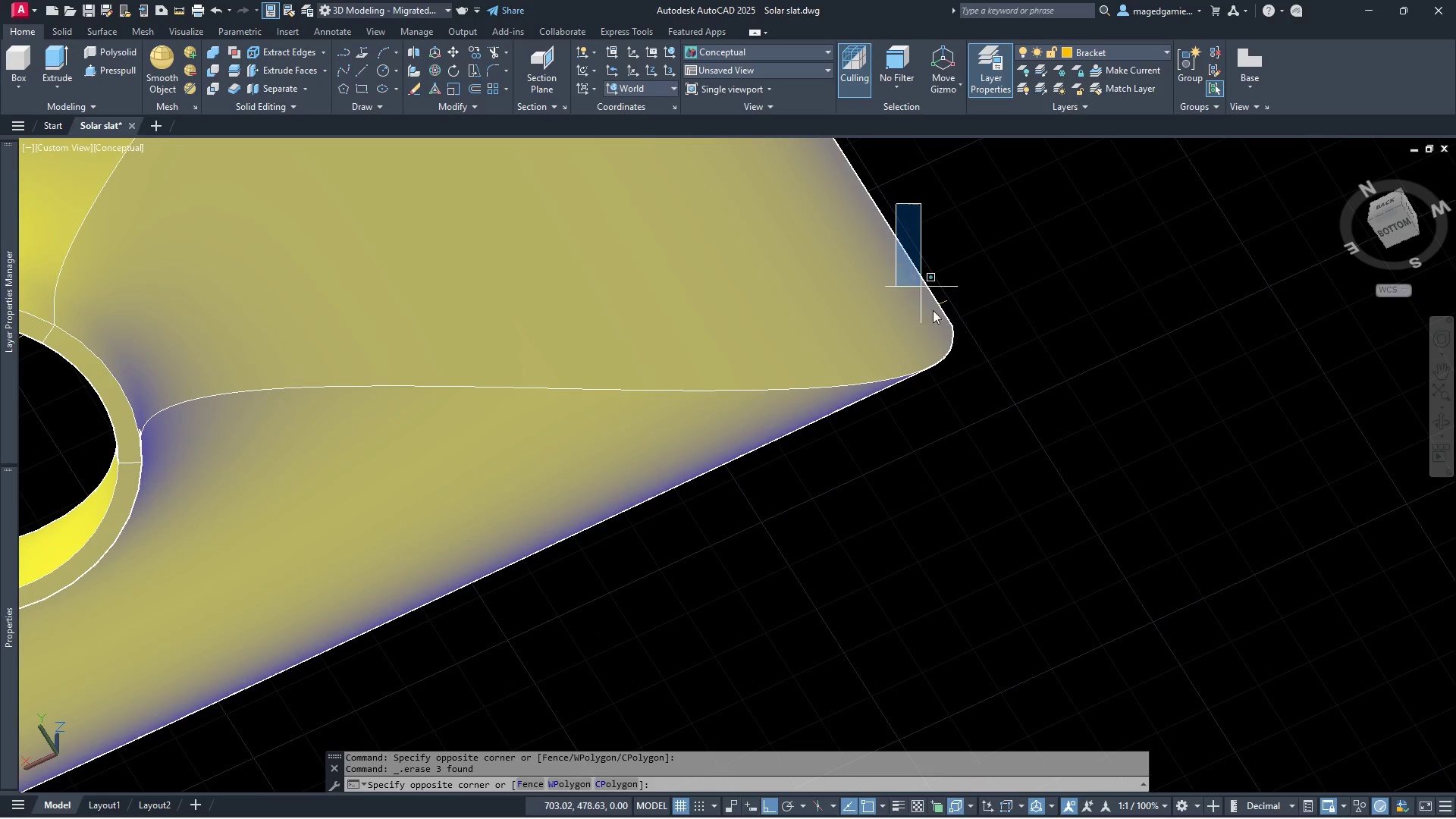 
left_click([1010, 407])
 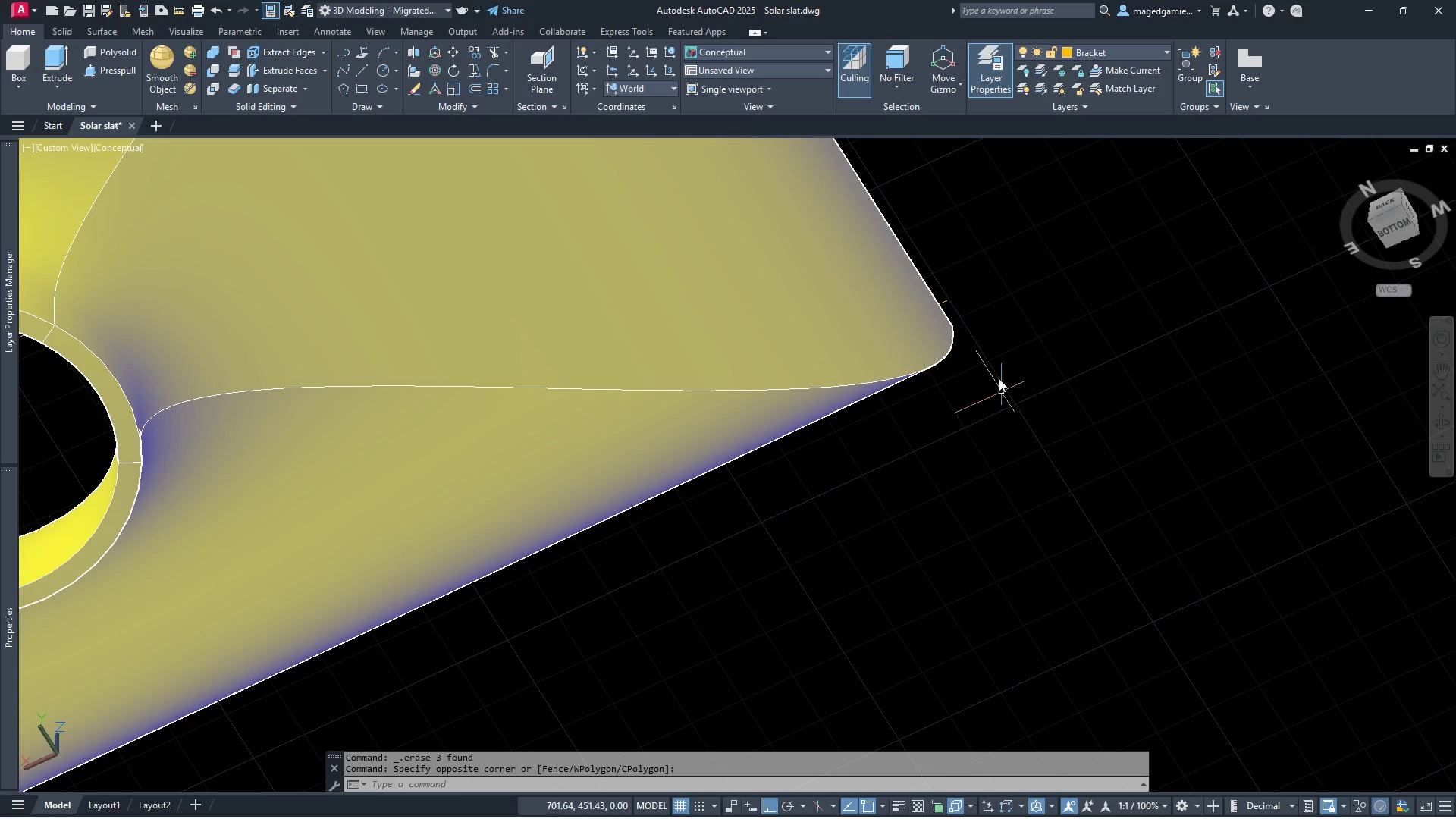 
key(Delete)
 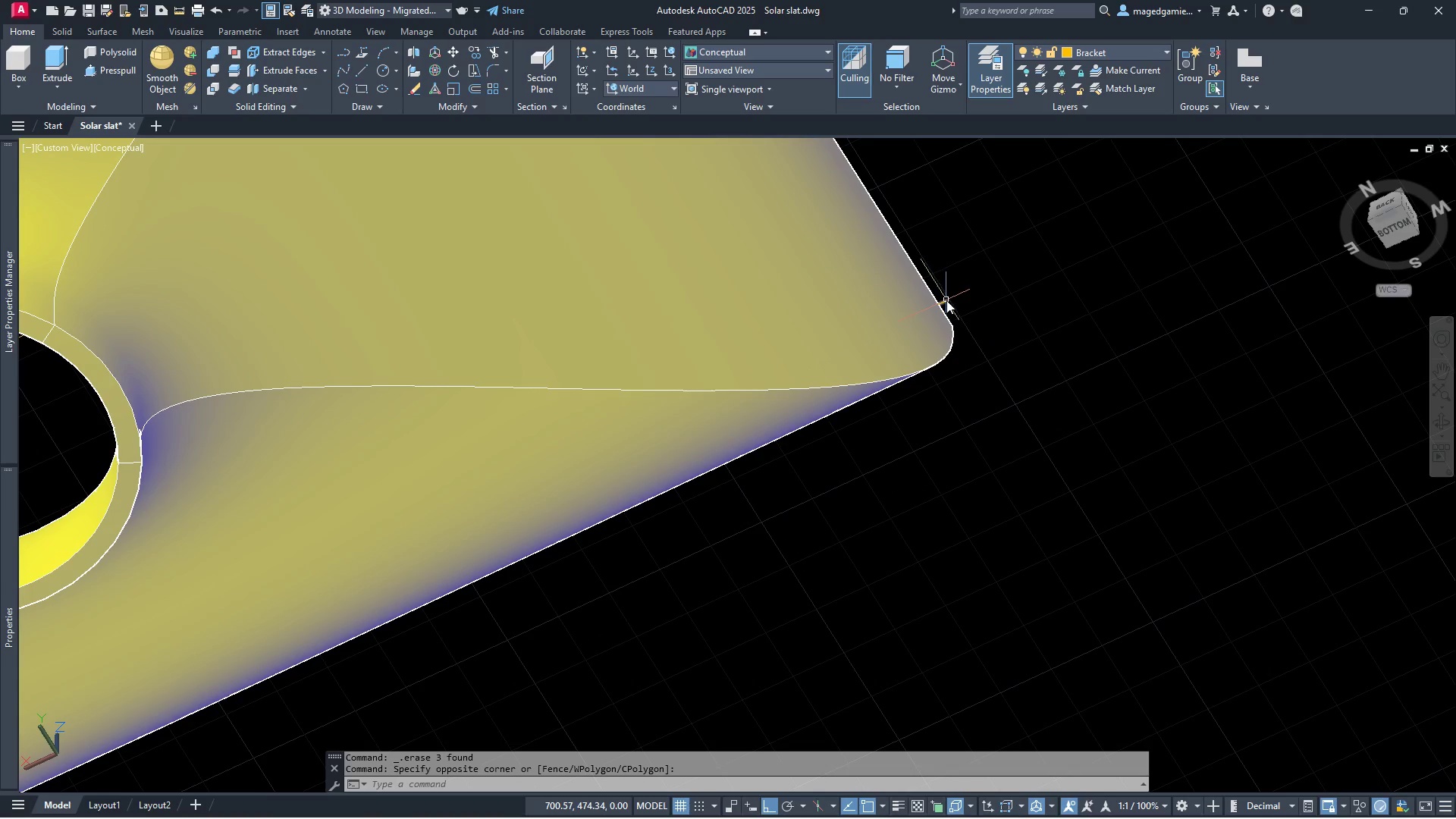 
left_click([949, 300])
 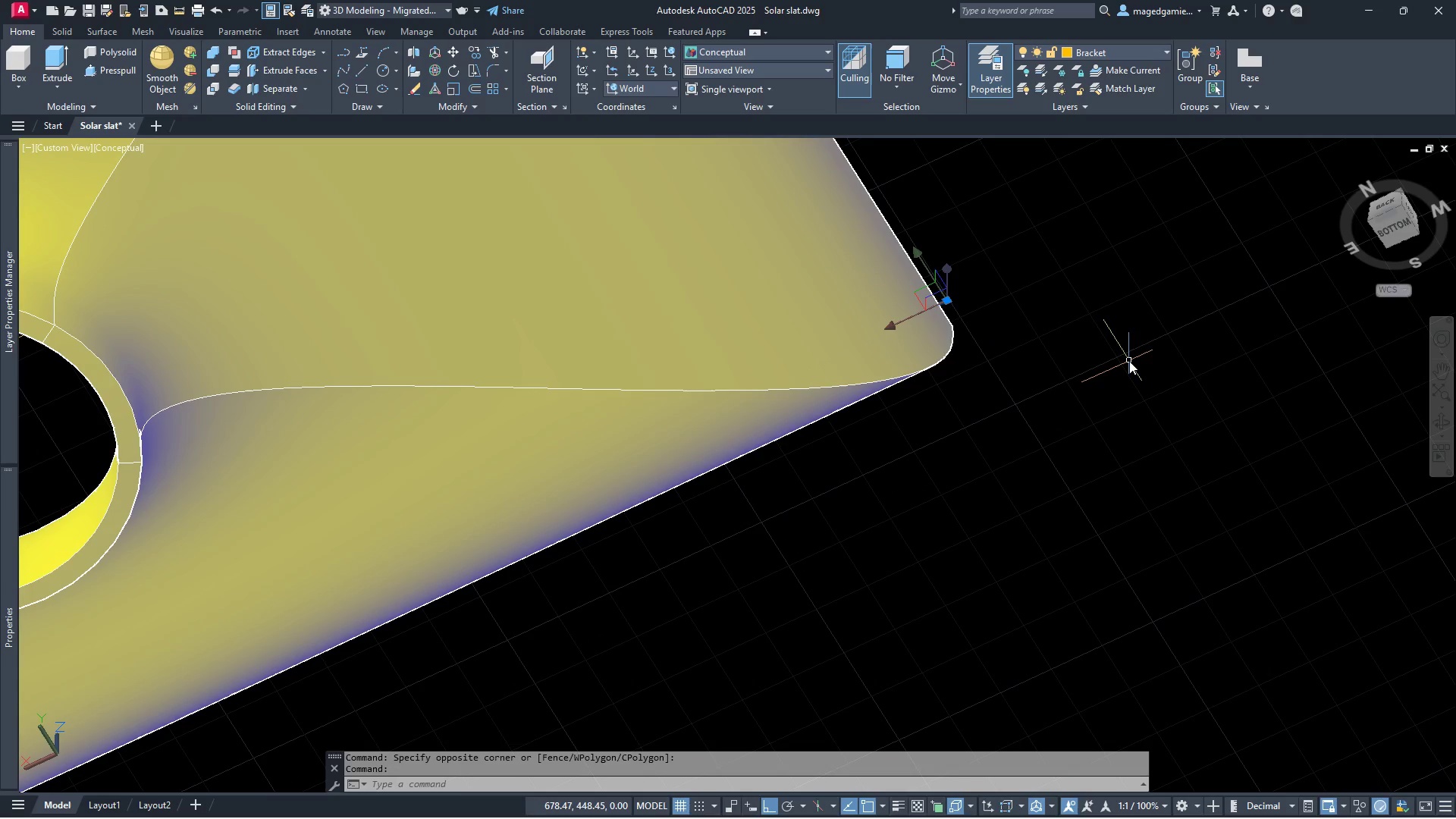 
scroll: coordinate [1133, 360], scroll_direction: down, amount: 3.0
 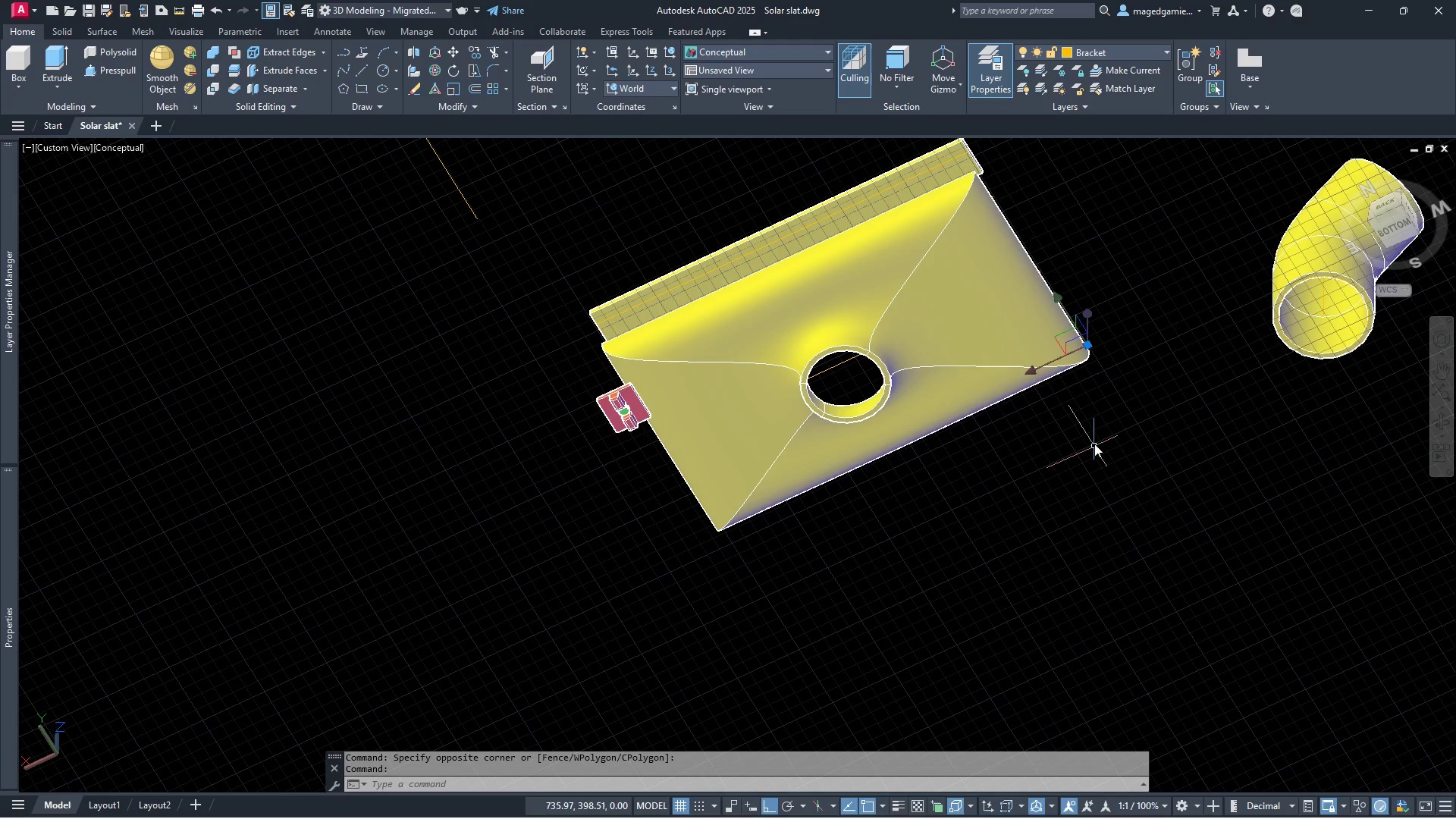 
key(Delete)
 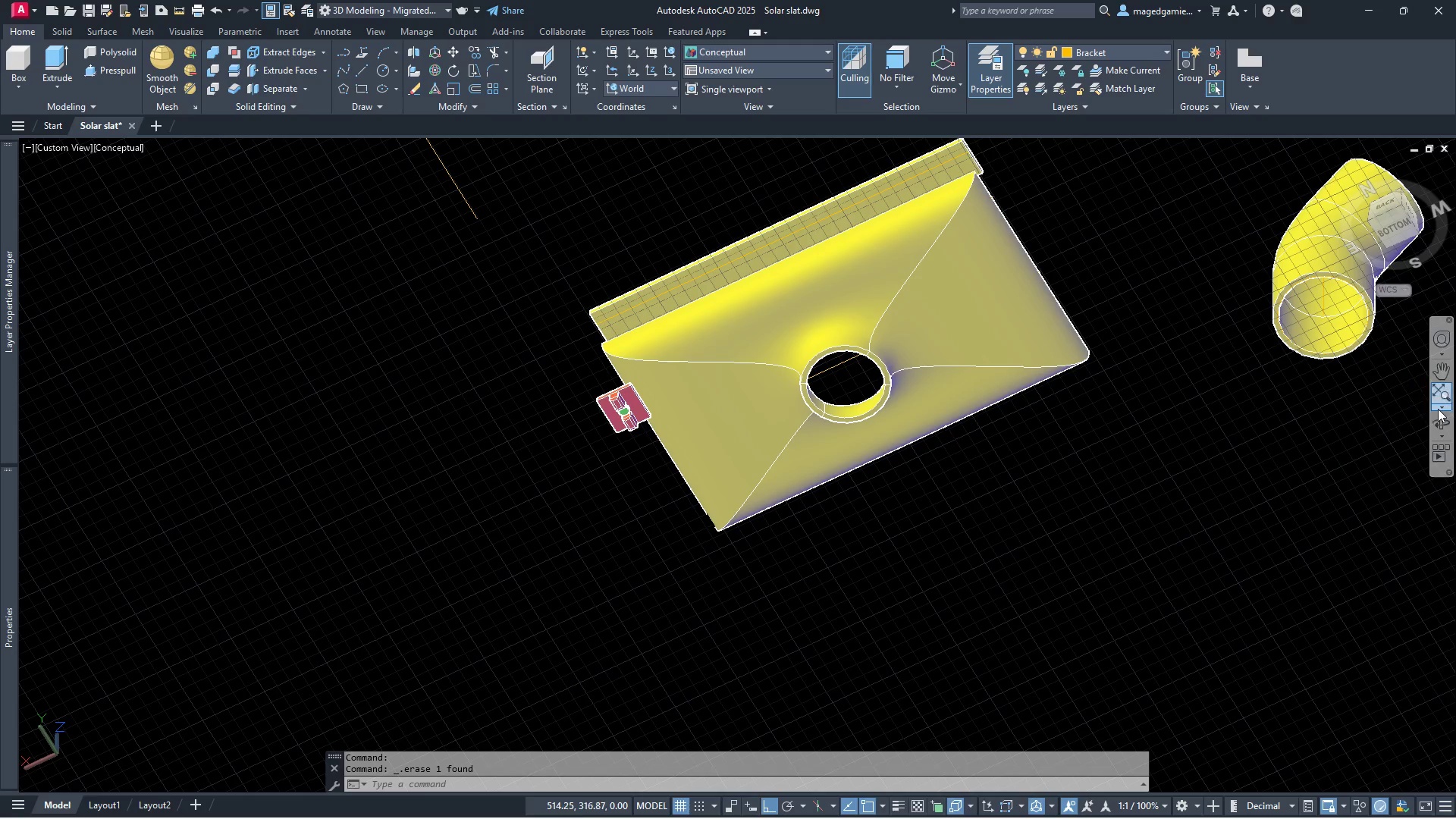 
left_click([1442, 422])
 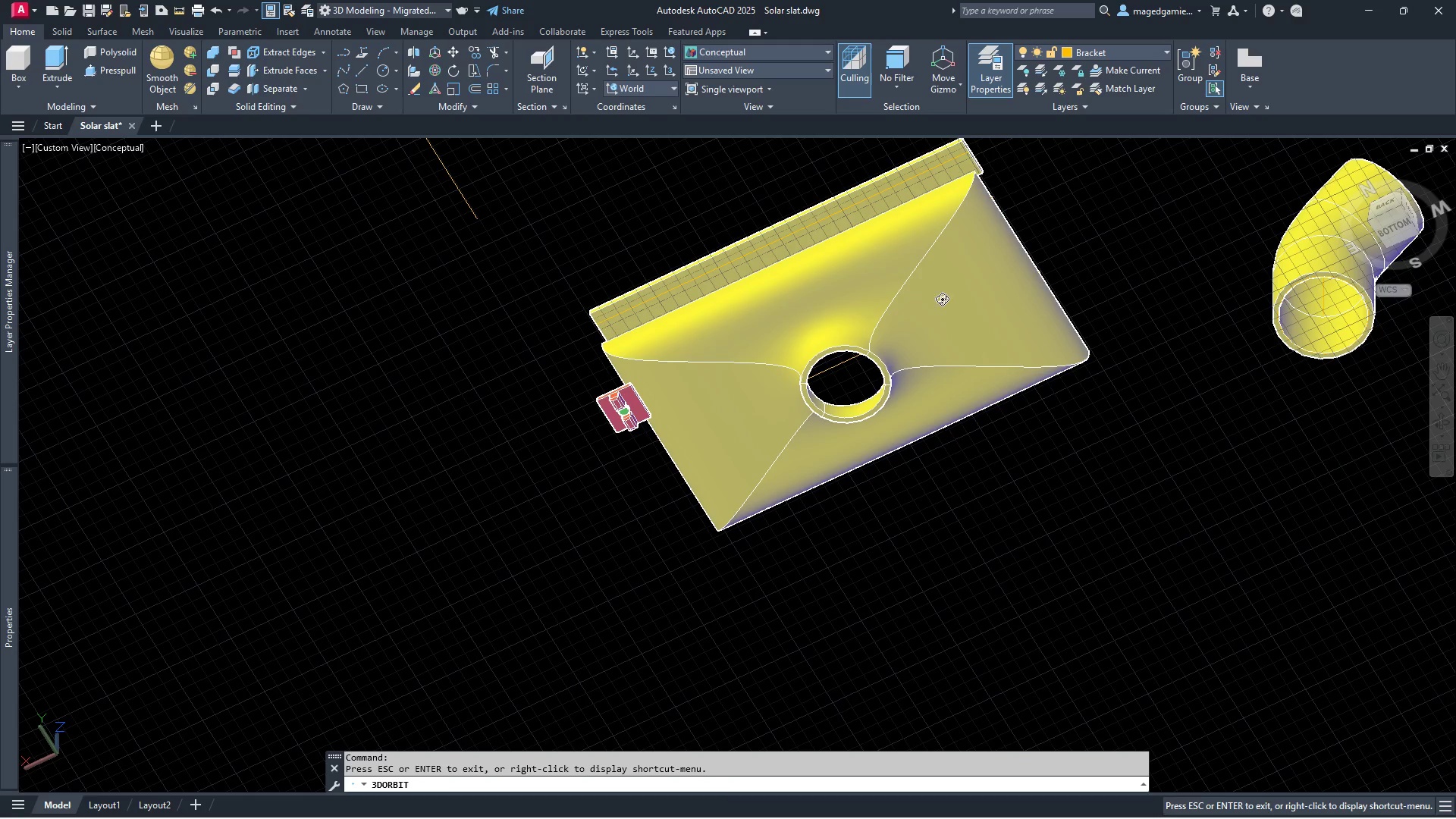 
left_click_drag(start_coordinate=[920, 293], to_coordinate=[962, 285])
 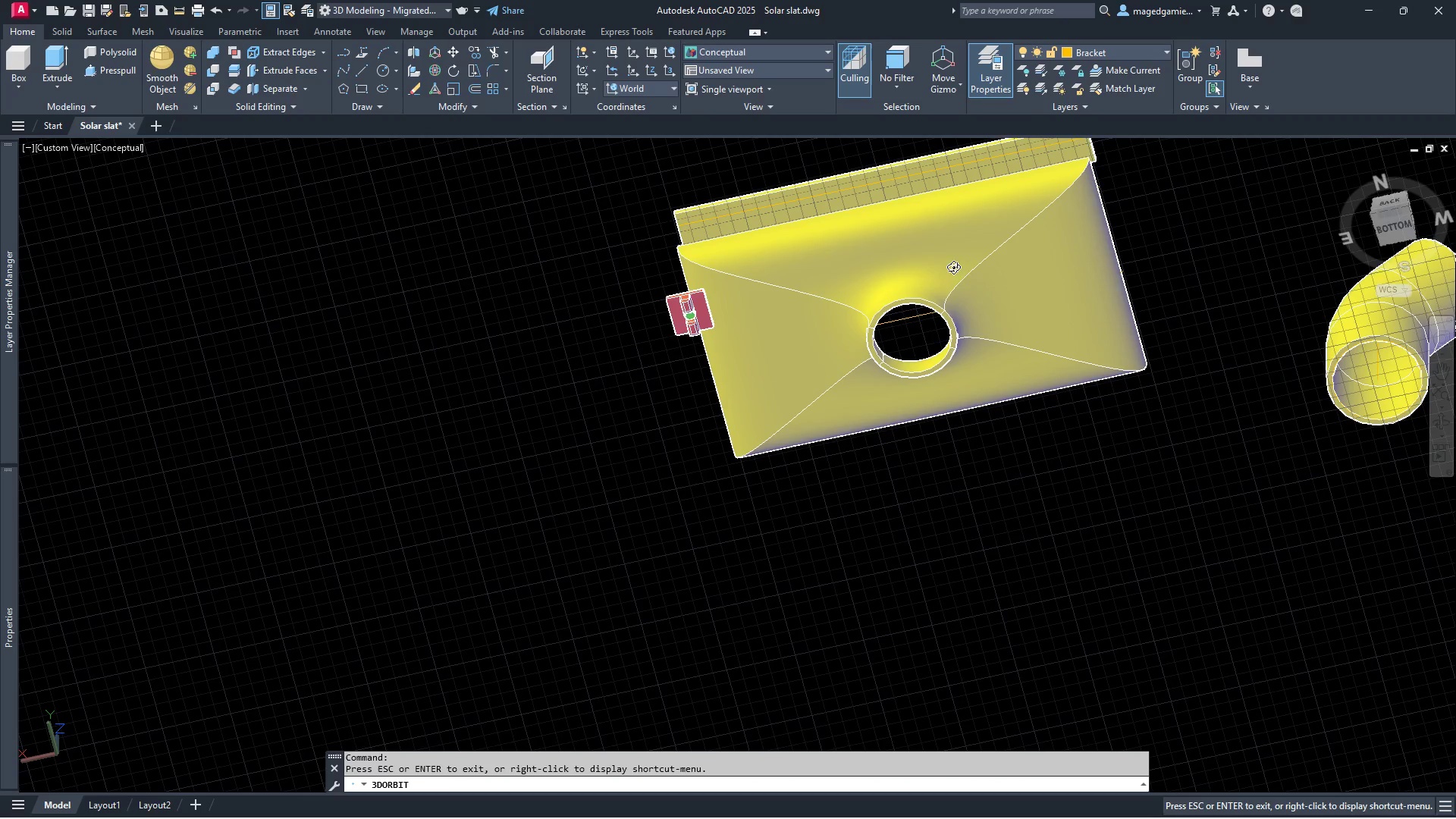 
left_click_drag(start_coordinate=[962, 283], to_coordinate=[1009, 567])
 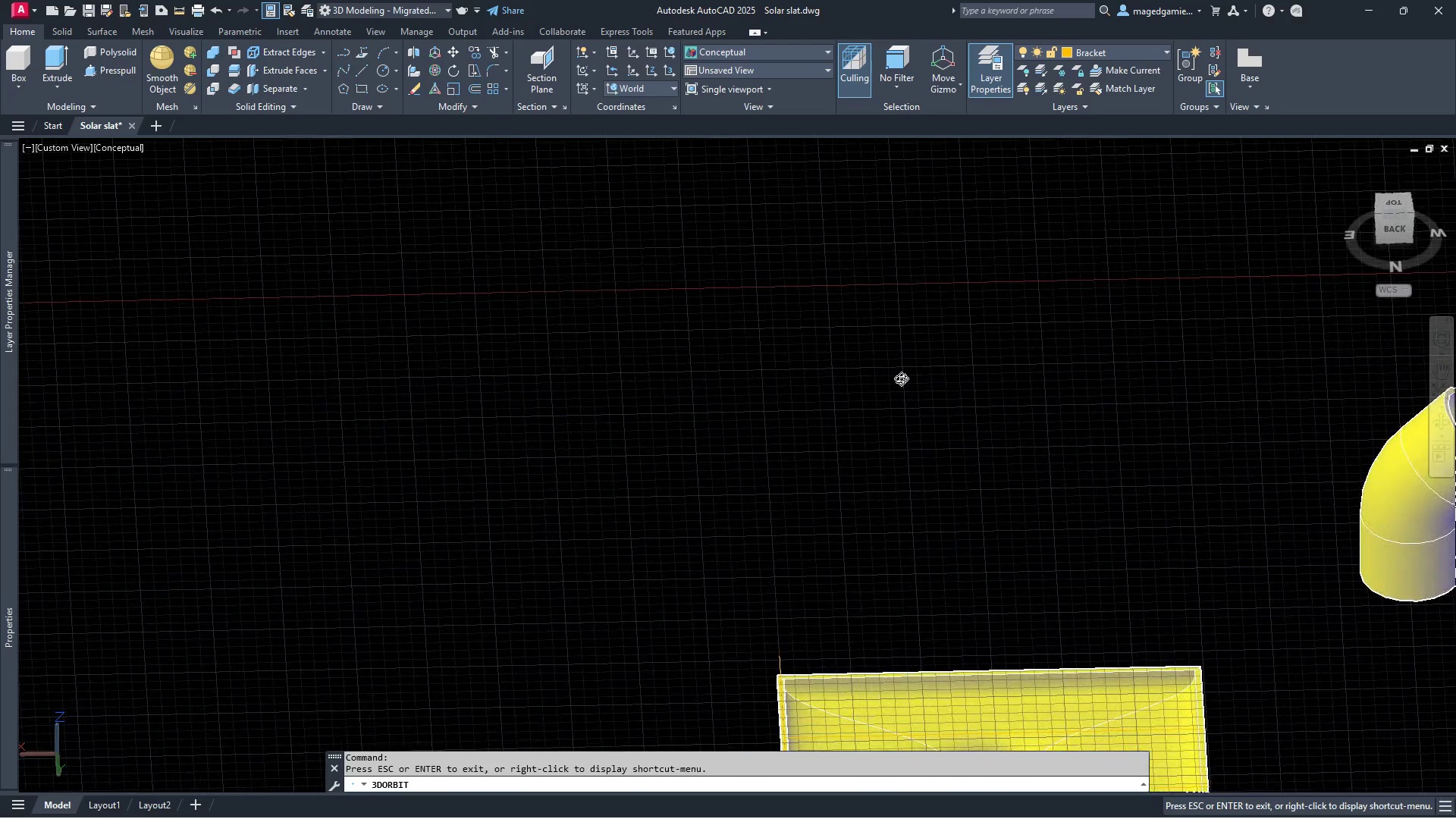 
scroll: coordinate [887, 560], scroll_direction: up, amount: 7.0
 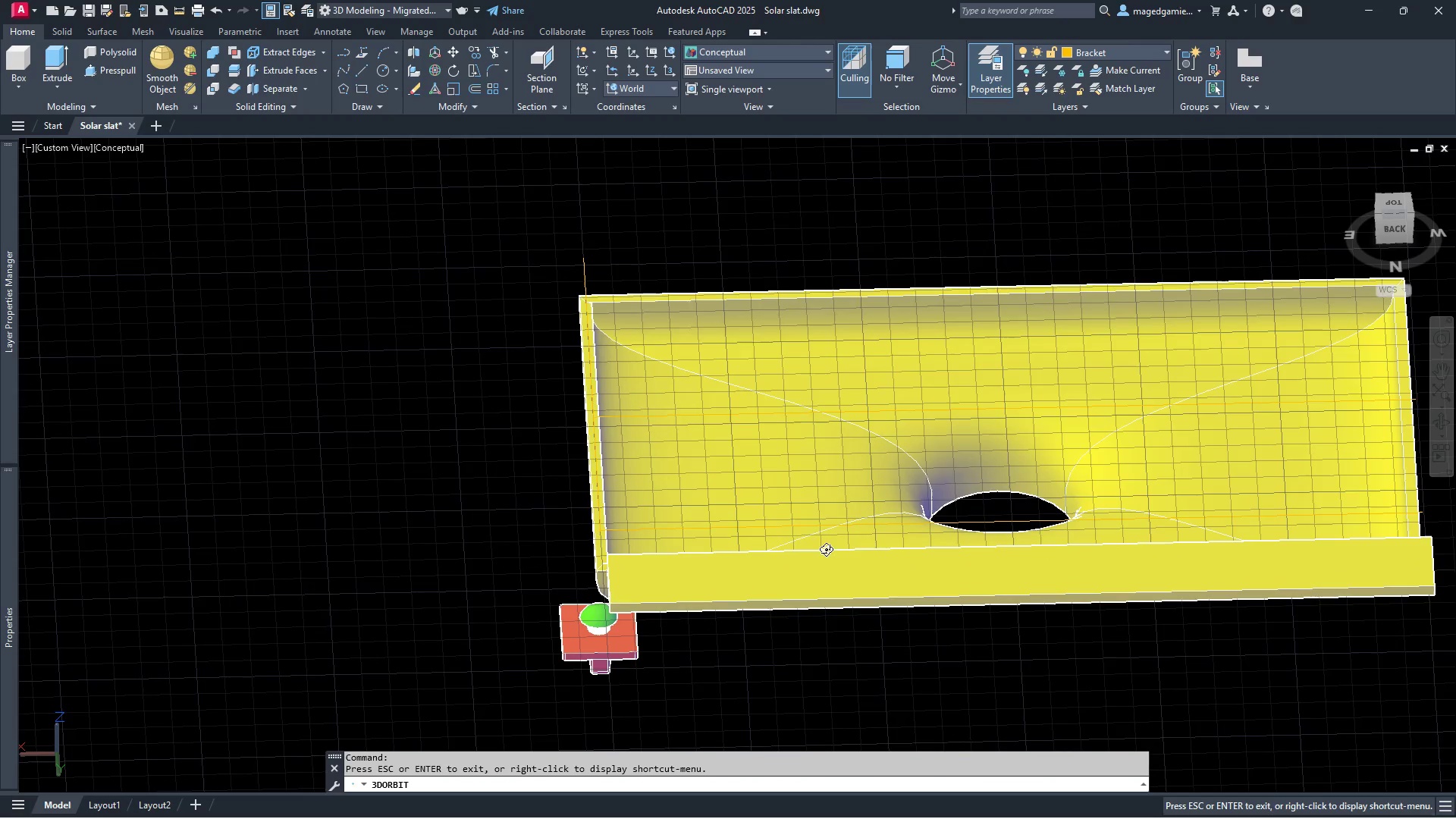 
scroll: coordinate [768, 544], scroll_direction: down, amount: 1.0
 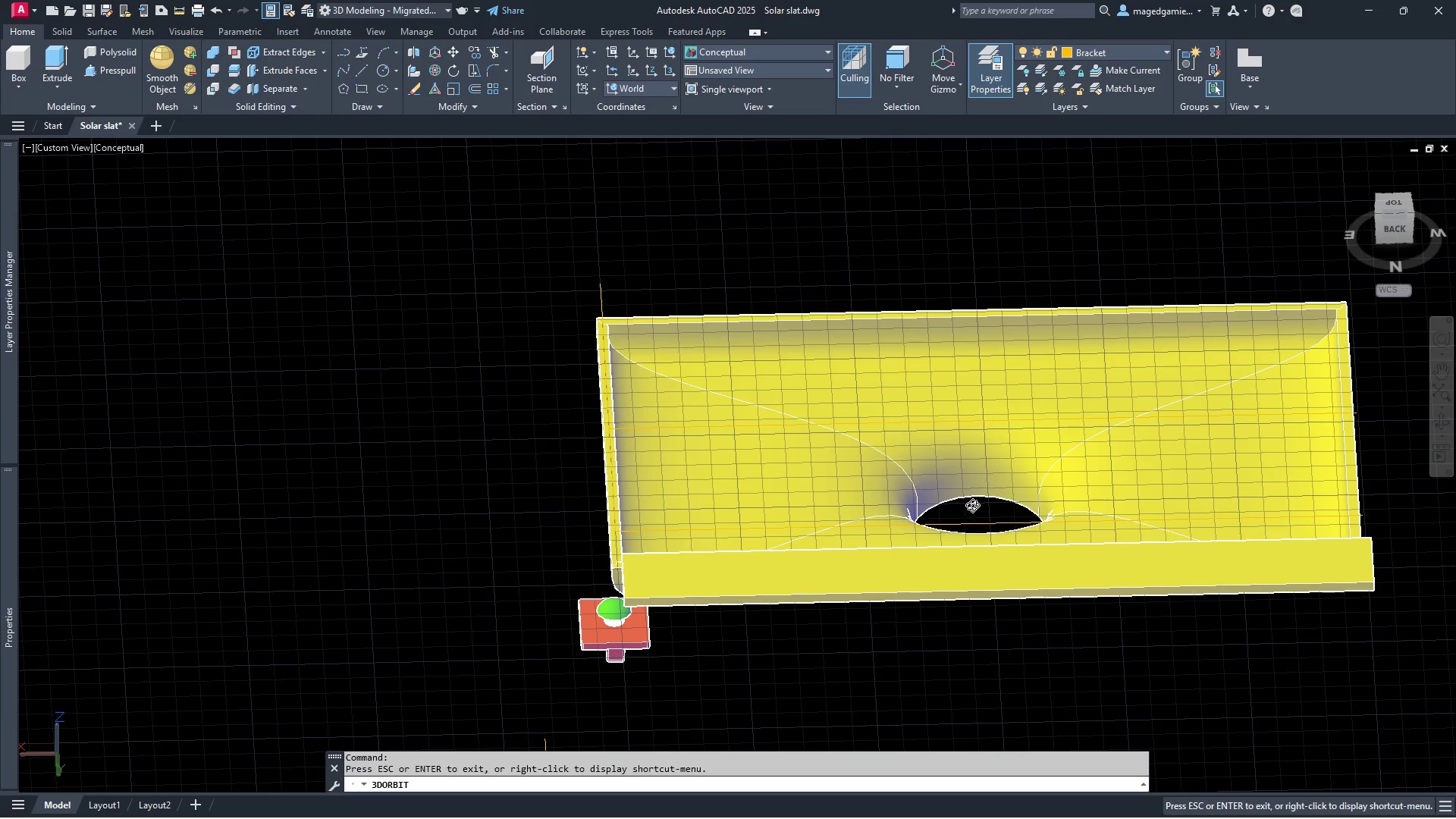 
scroll: coordinate [981, 505], scroll_direction: up, amount: 3.0
 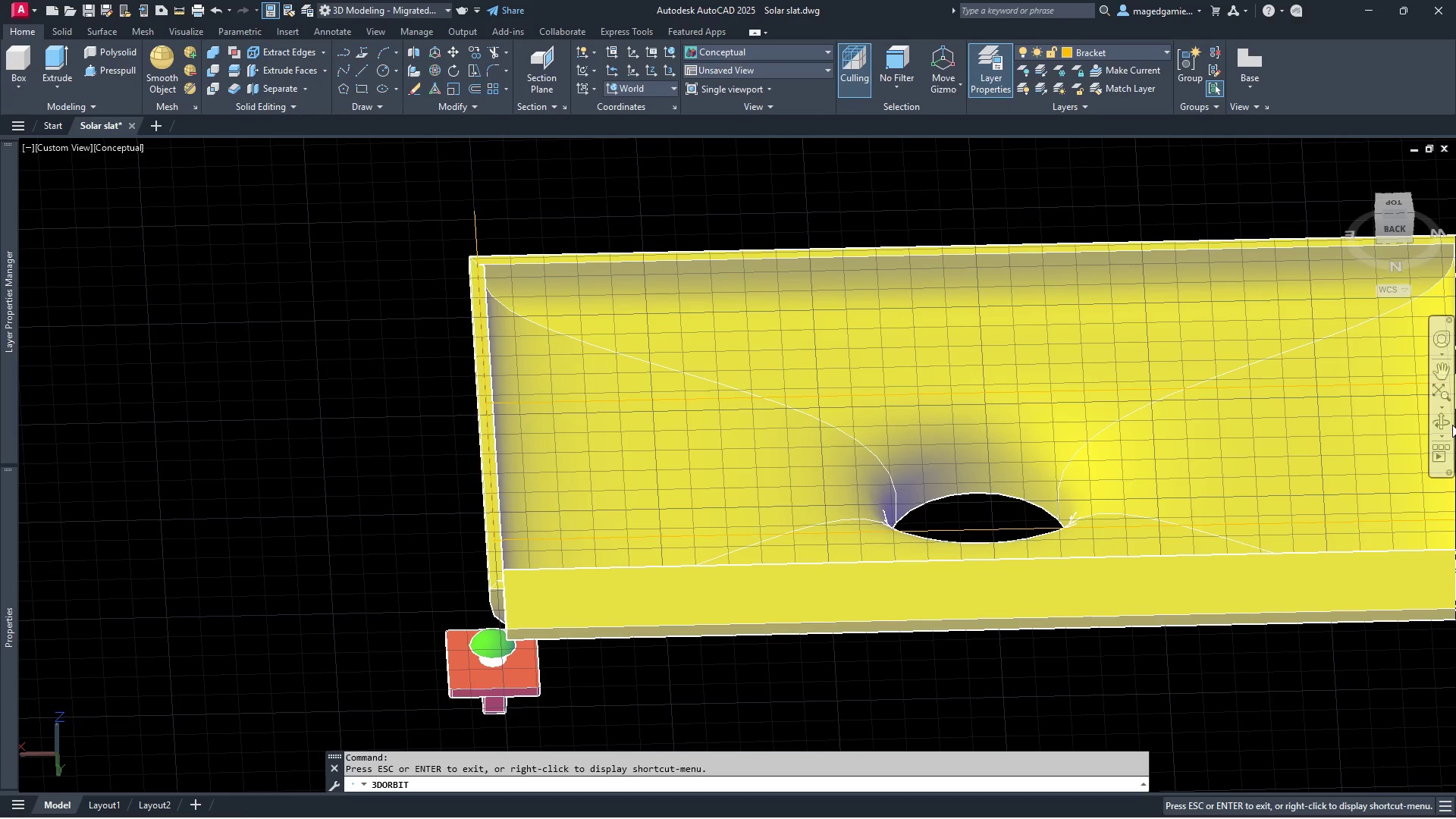 
left_click([1448, 423])
 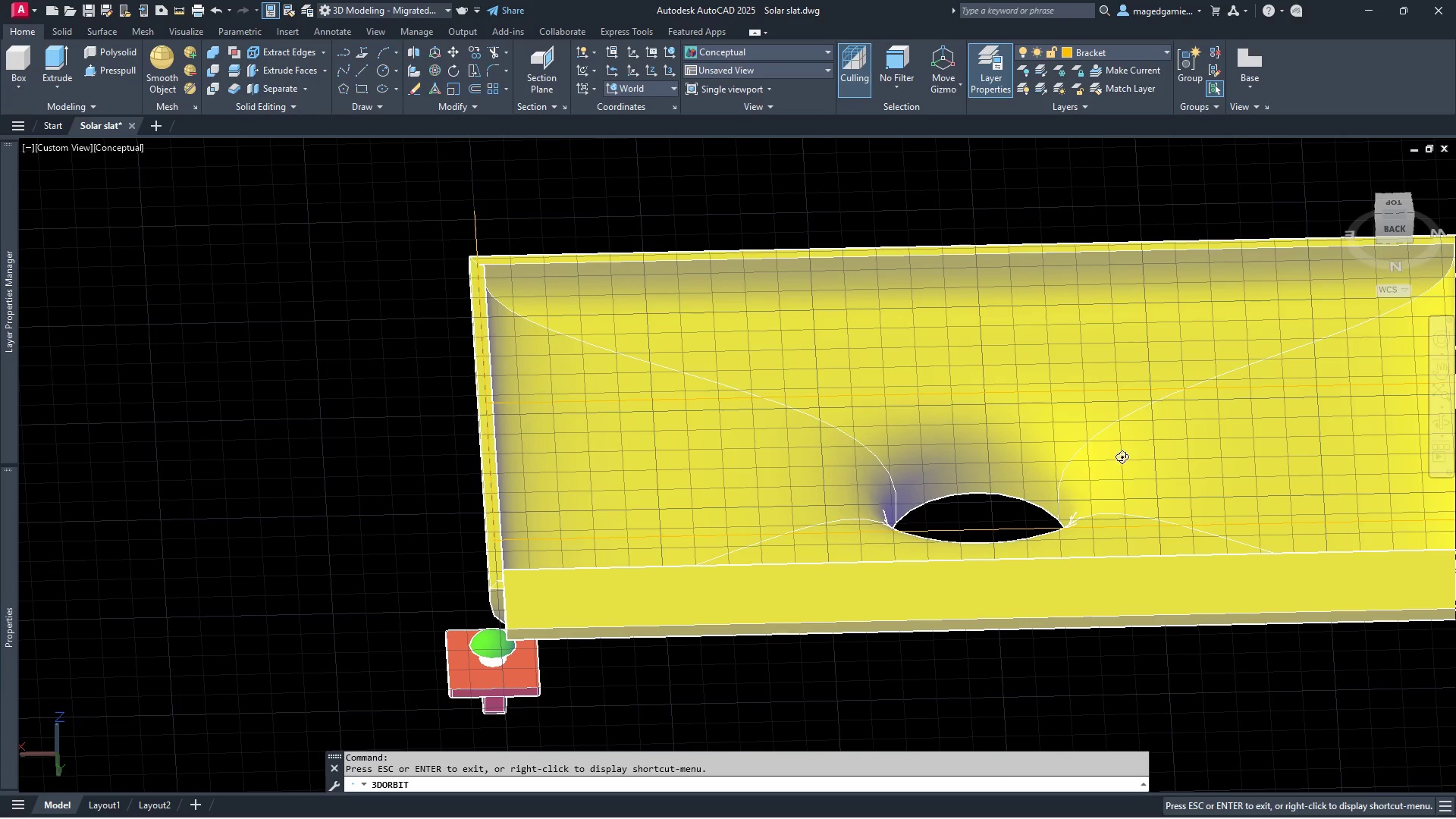 
left_click_drag(start_coordinate=[1086, 460], to_coordinate=[804, 516])
 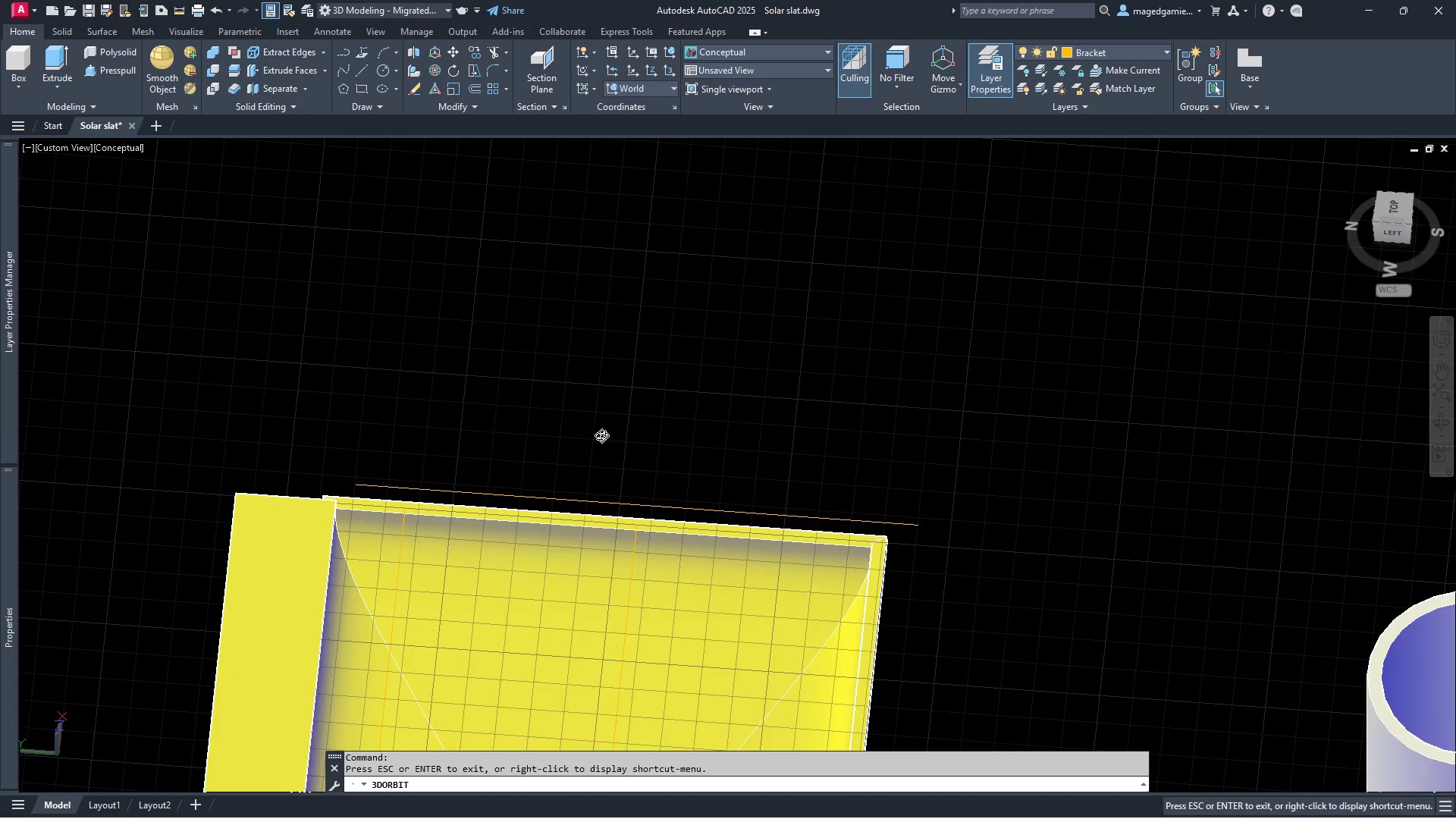 
scroll: coordinate [592, 423], scroll_direction: down, amount: 14.0
 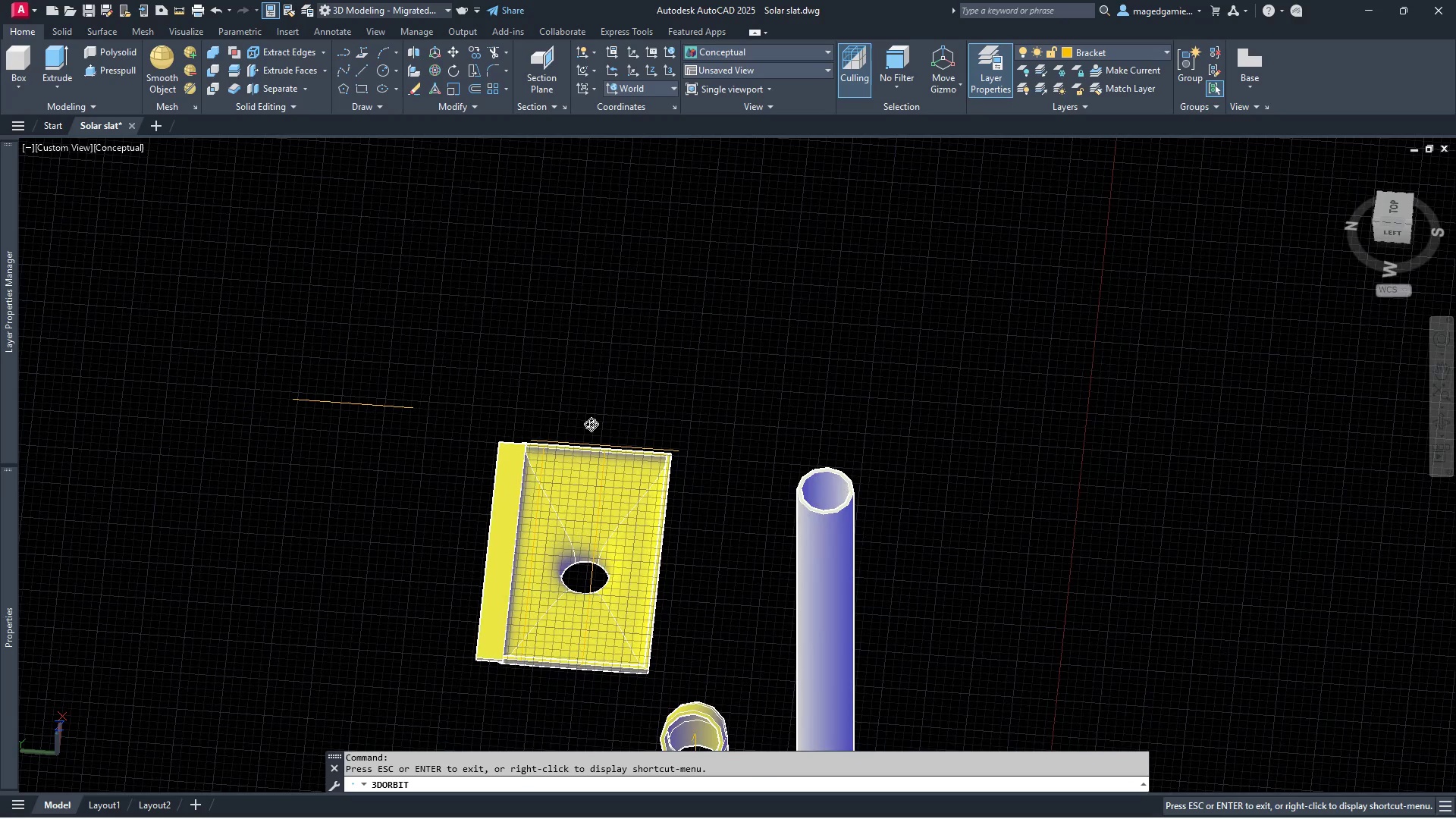 
key(Delete)
 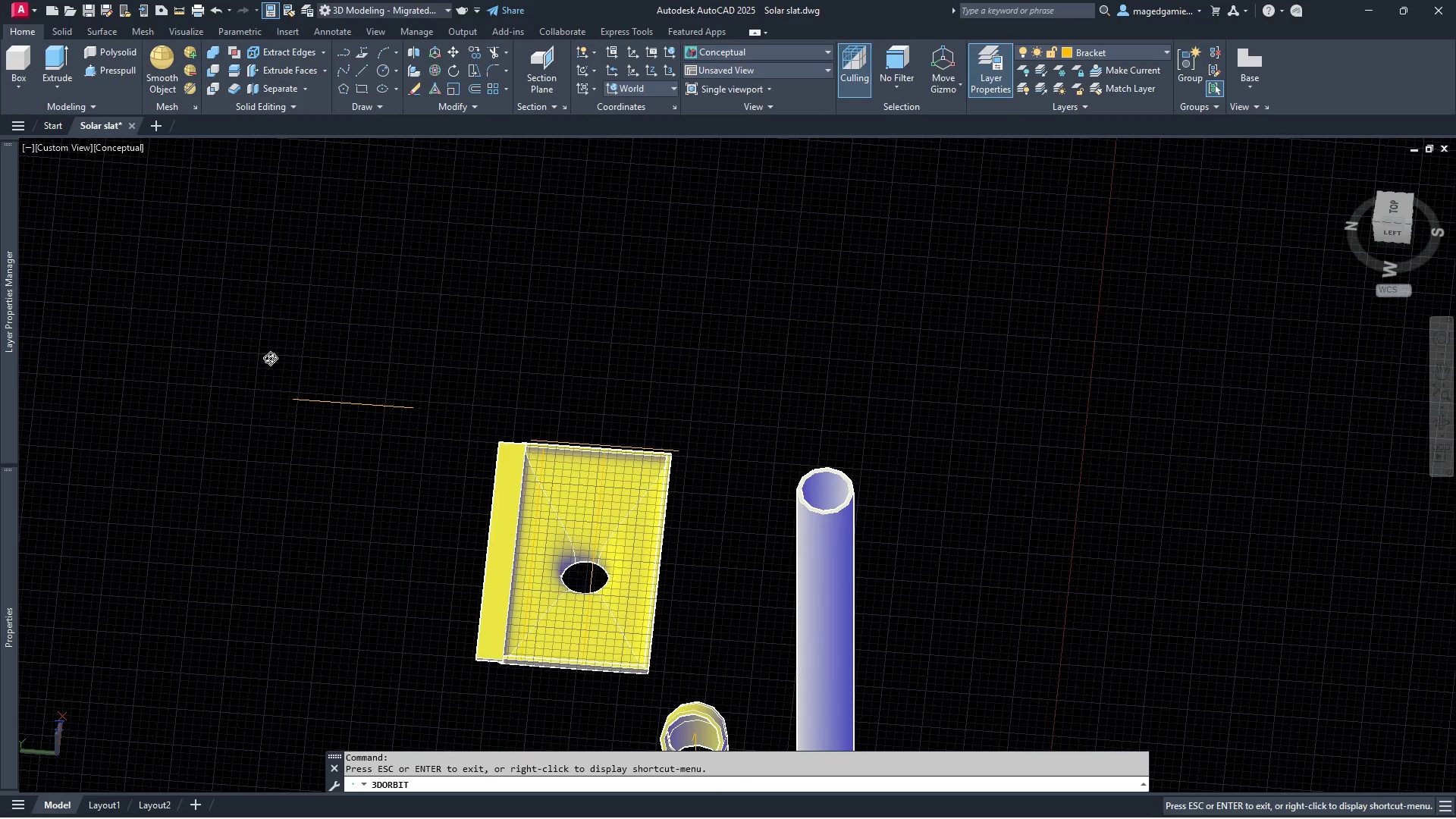 
key(Delete)
 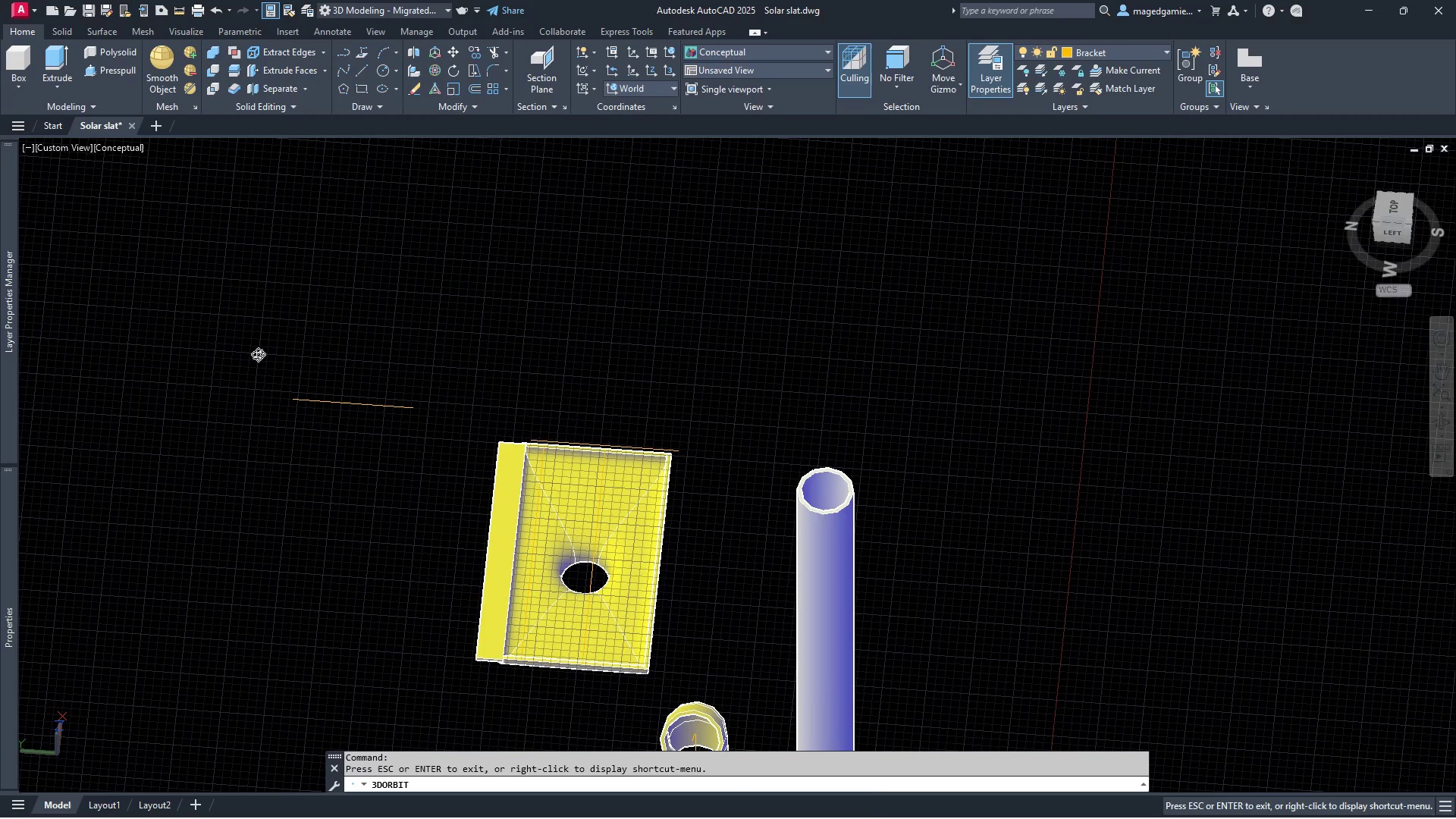 
key(Escape)
 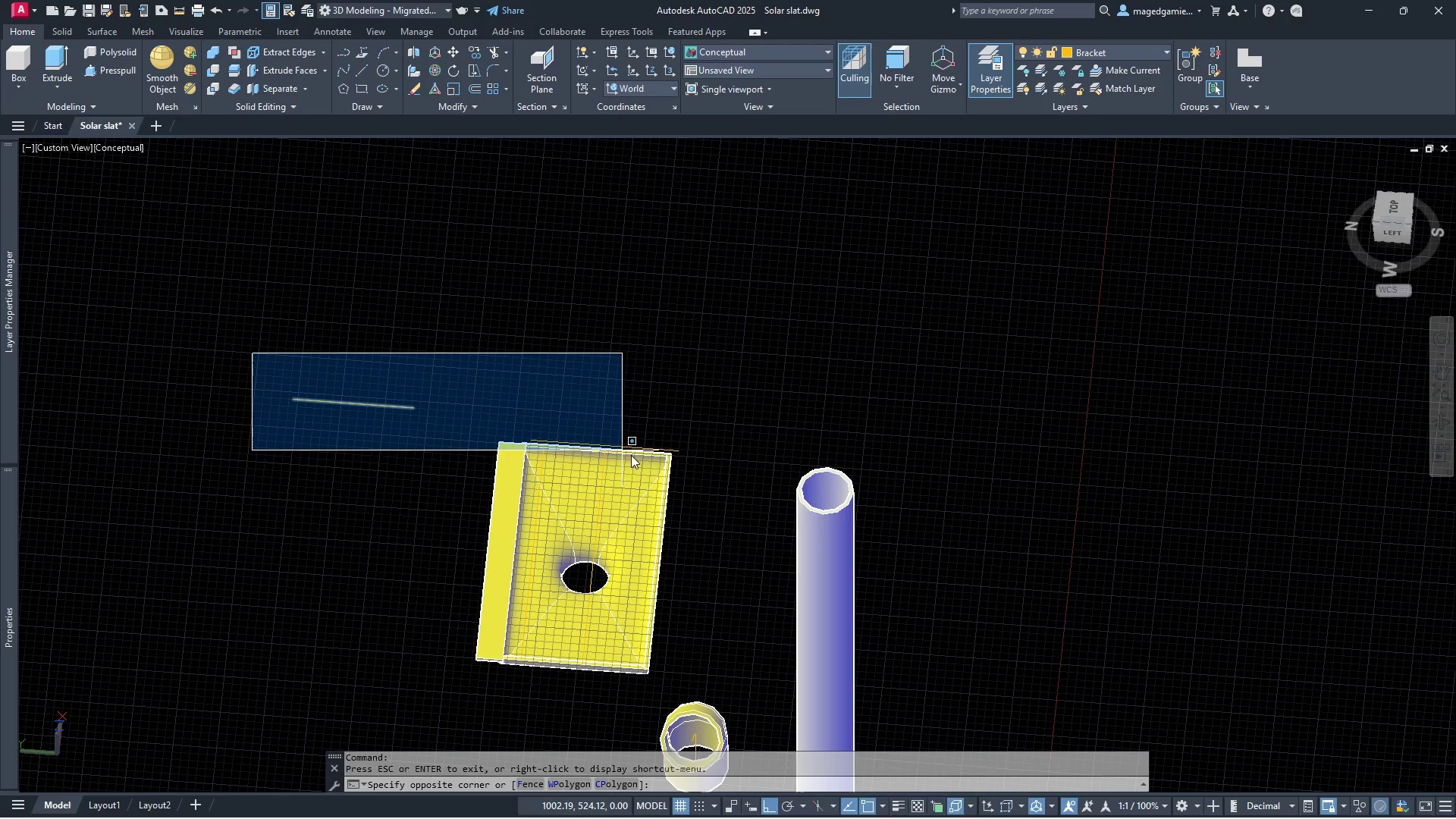 
left_click_drag(start_coordinate=[679, 482], to_coordinate=[686, 485])
 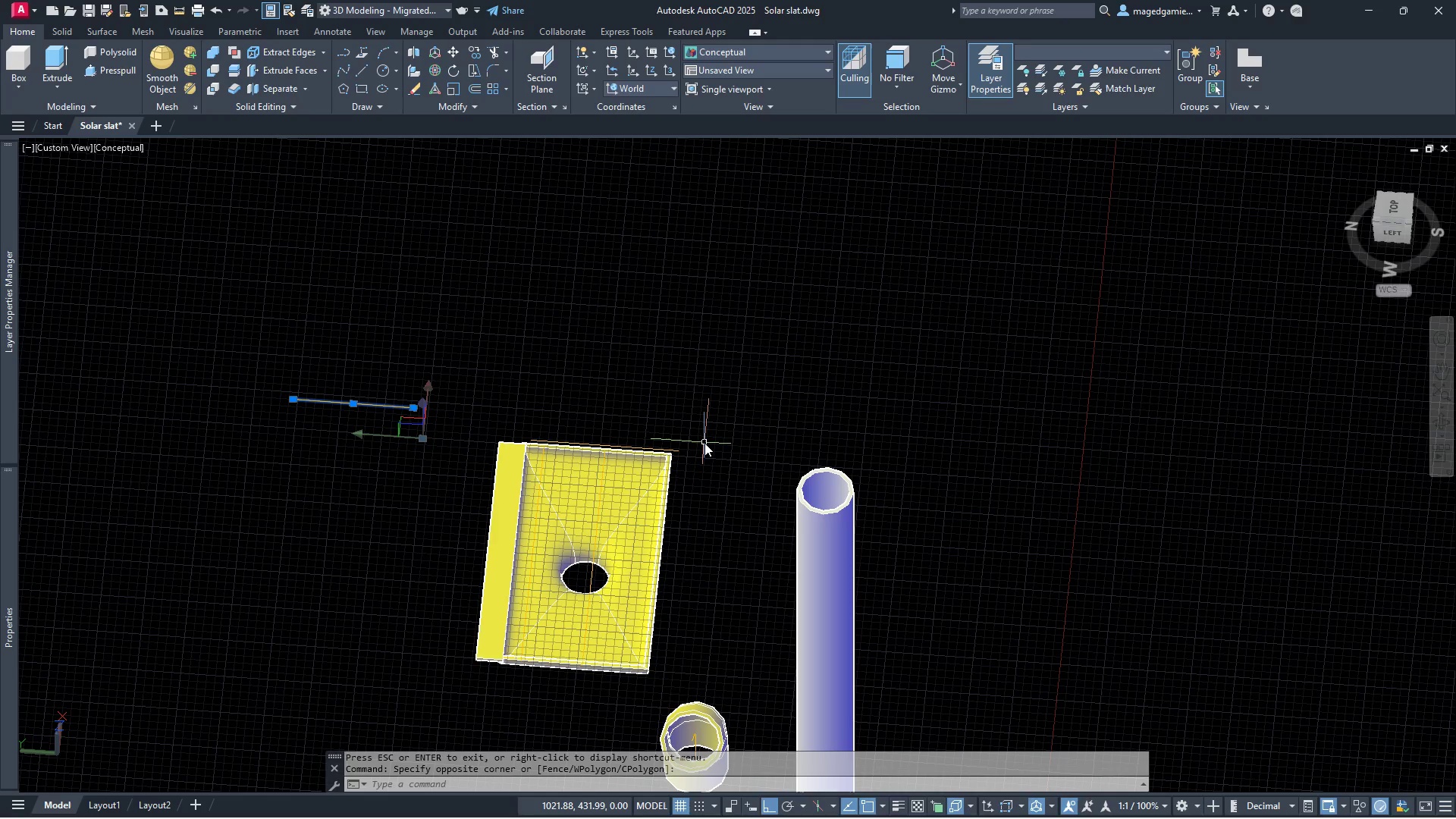 
key(Delete)
 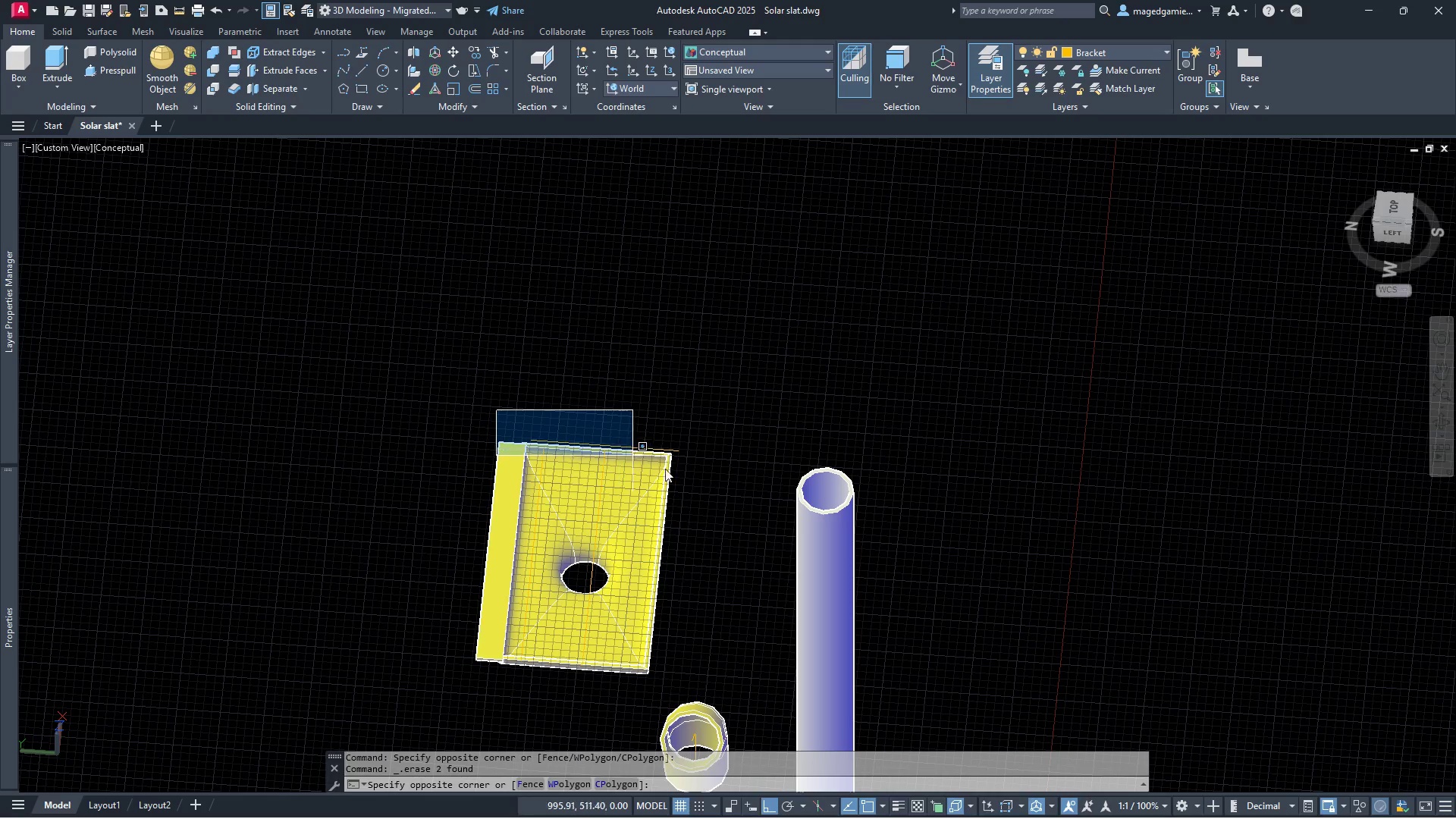 
left_click([720, 485])
 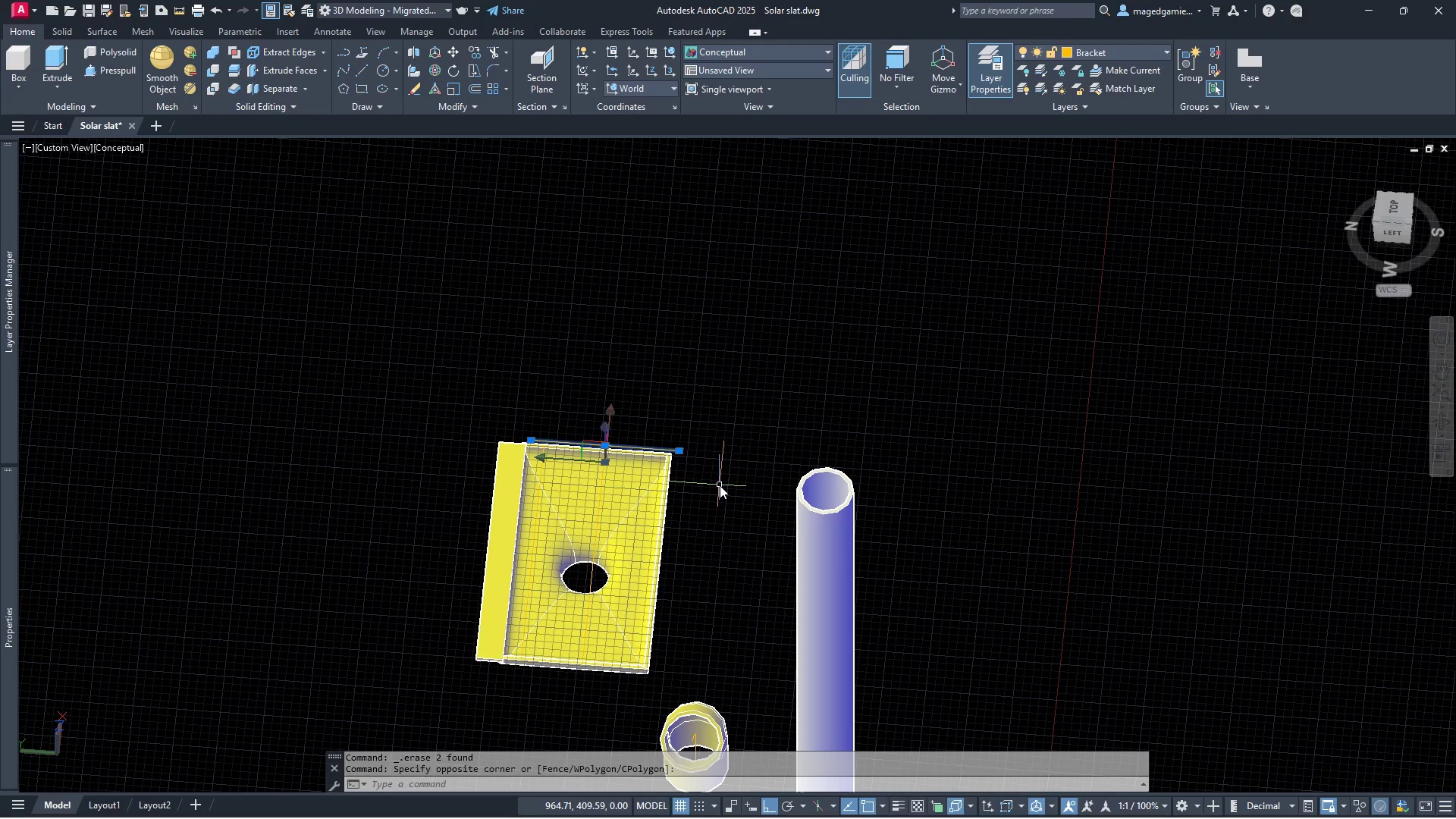 
key(Delete)
 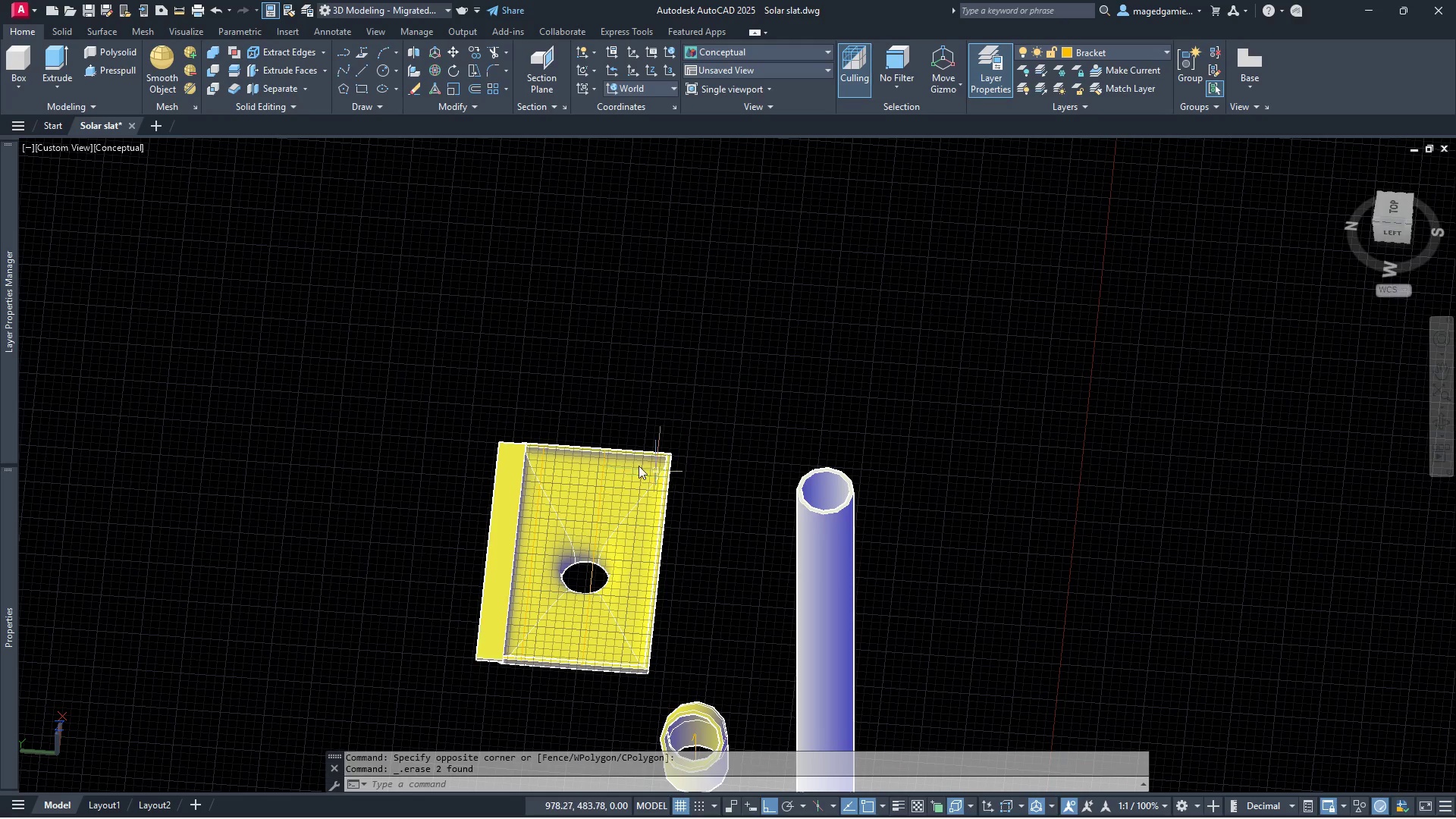 
scroll: coordinate [611, 459], scroll_direction: up, amount: 3.0
 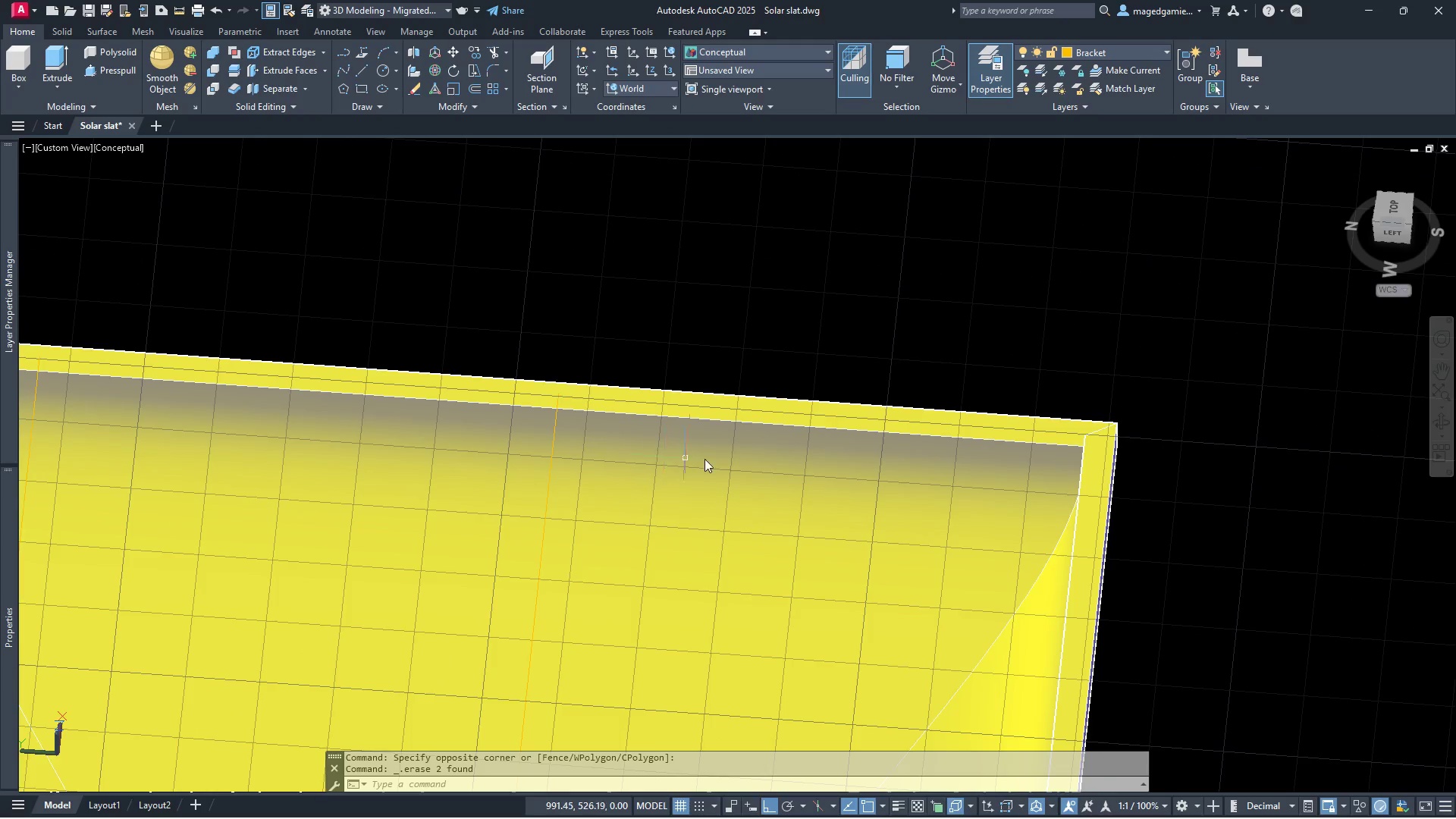 
scroll: coordinate [971, 460], scroll_direction: down, amount: 3.0
 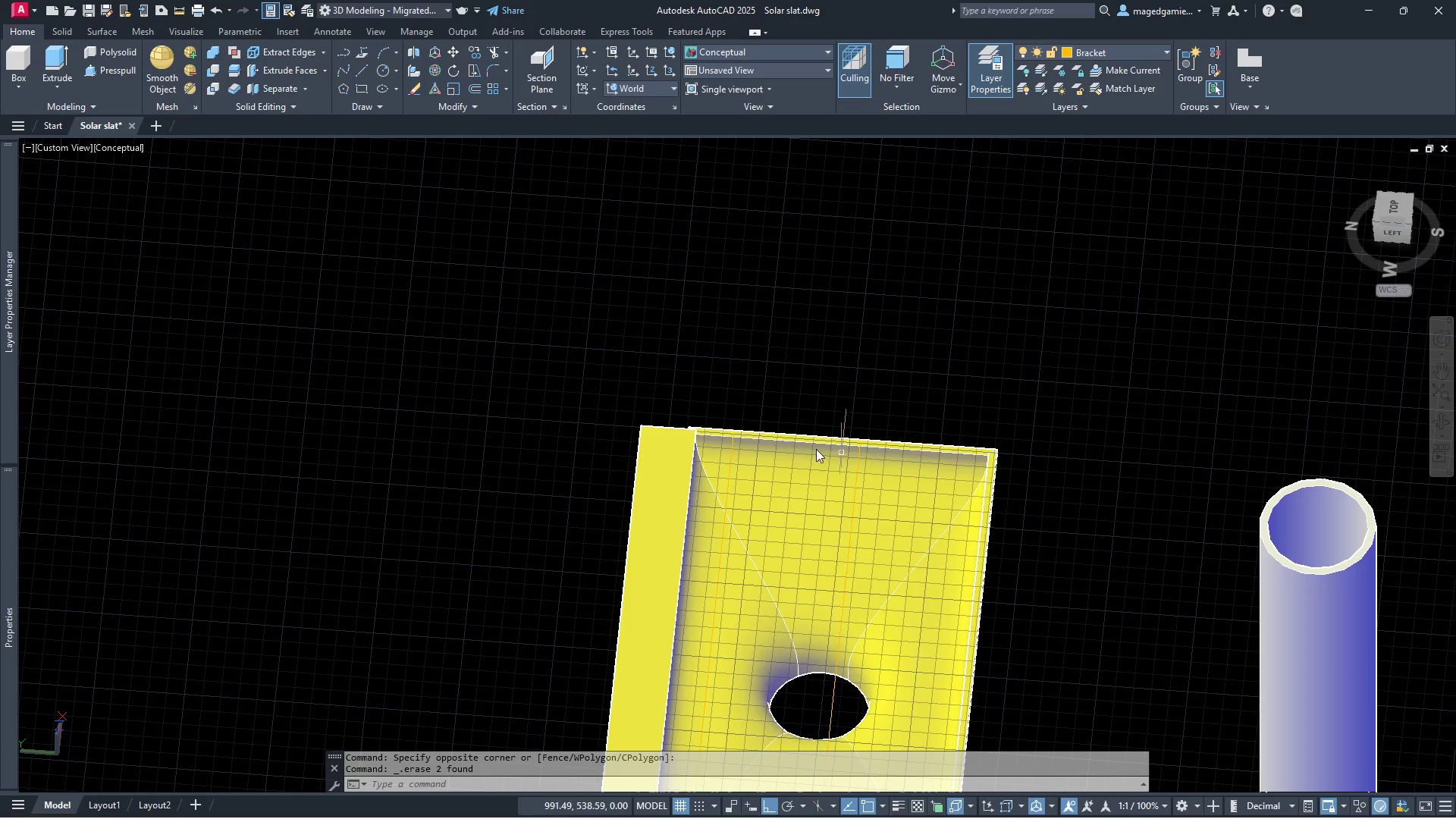 
scroll: coordinate [748, 438], scroll_direction: up, amount: 4.0
 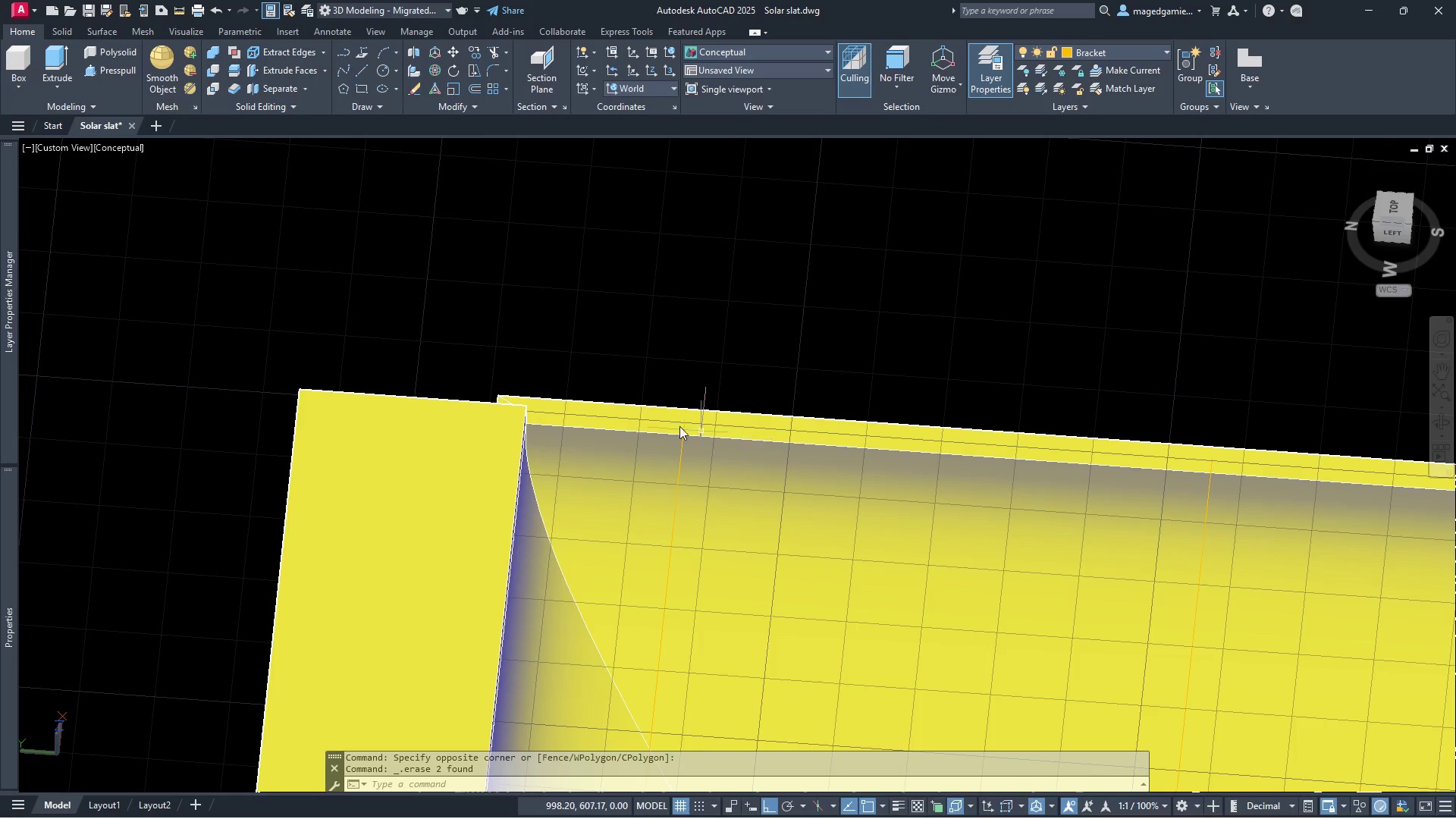 
scroll: coordinate [472, 307], scroll_direction: down, amount: 5.0
 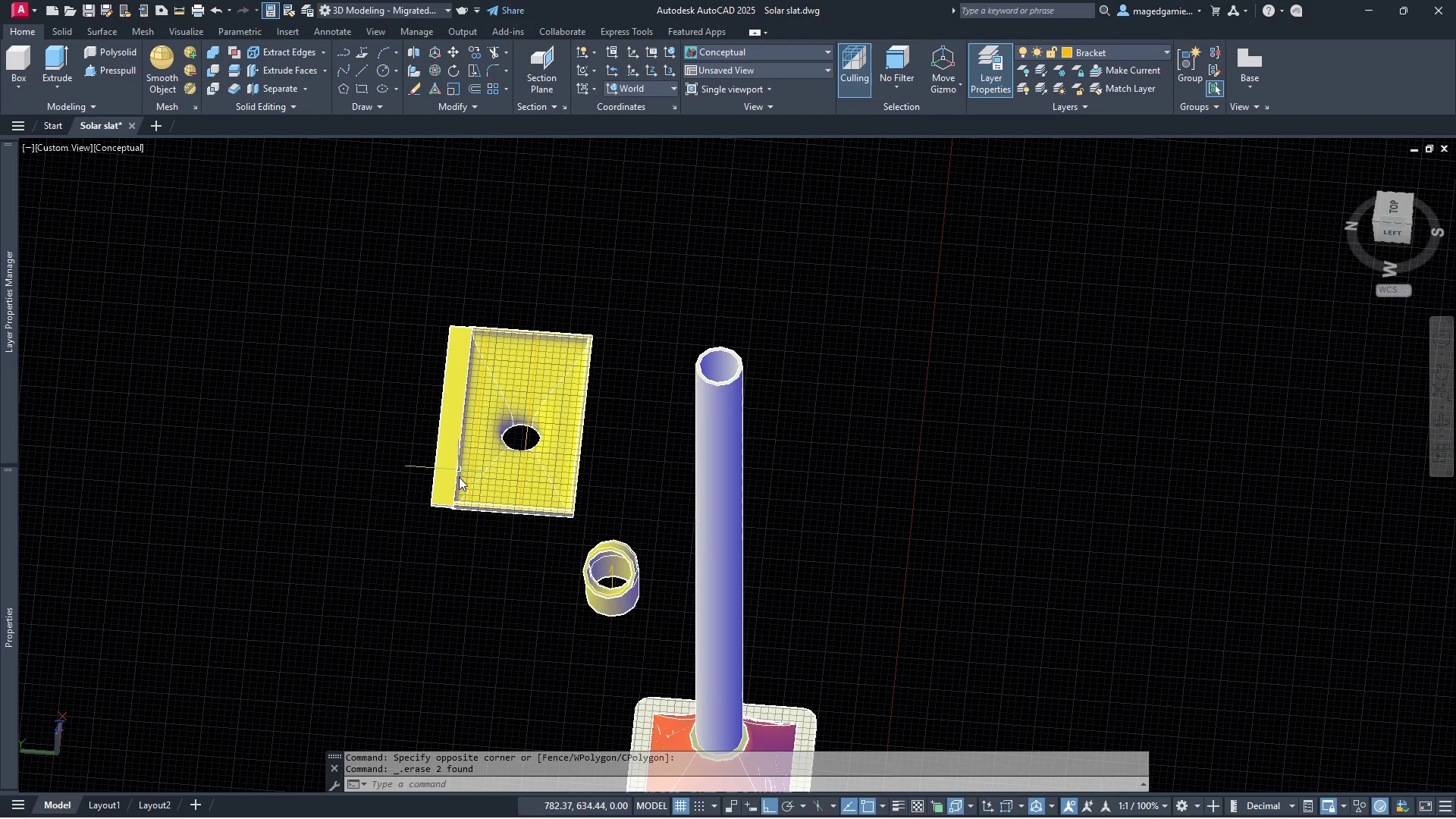 
scroll: coordinate [432, 463], scroll_direction: up, amount: 5.0
 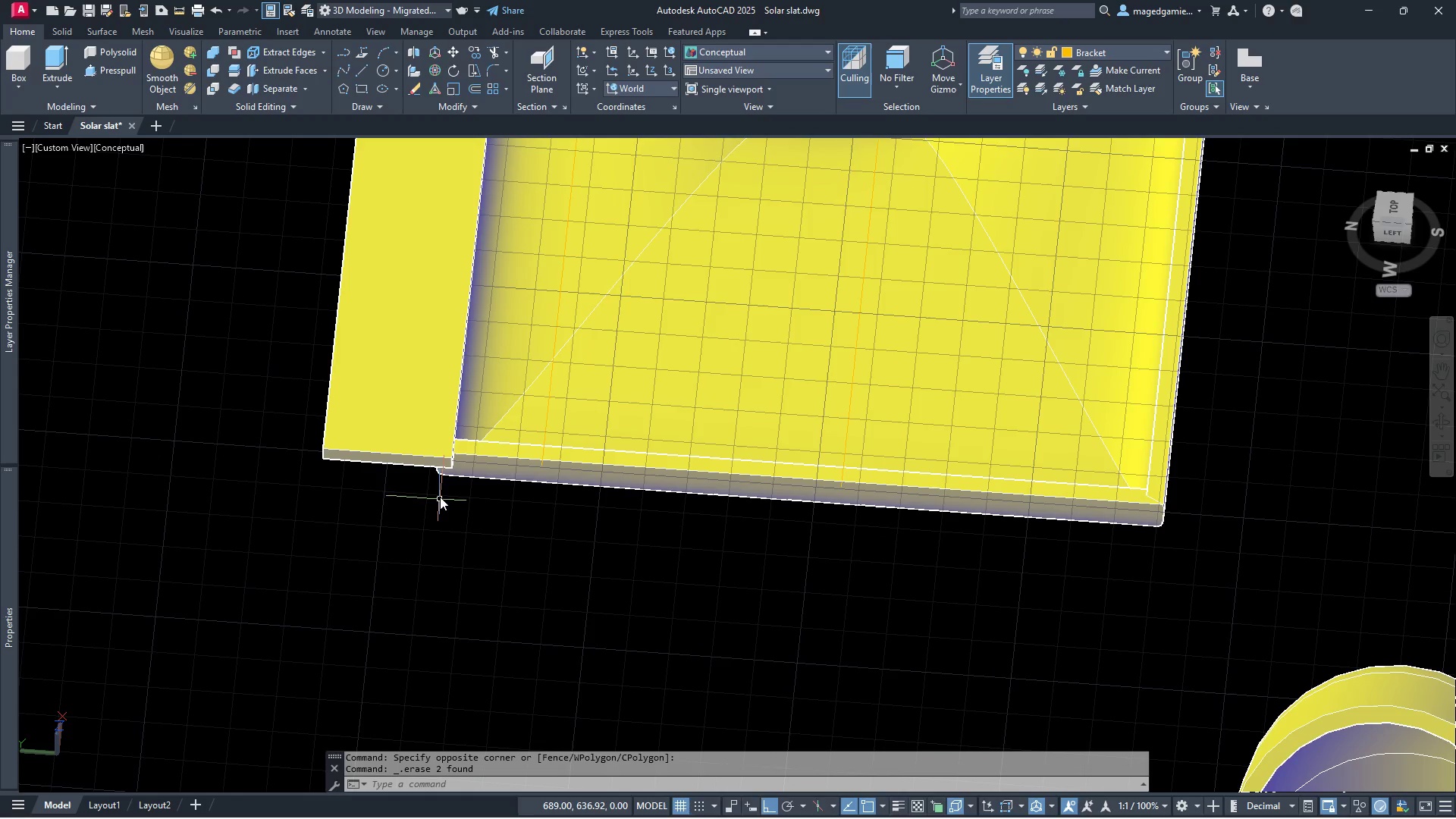 
scroll: coordinate [726, 586], scroll_direction: down, amount: 3.0
 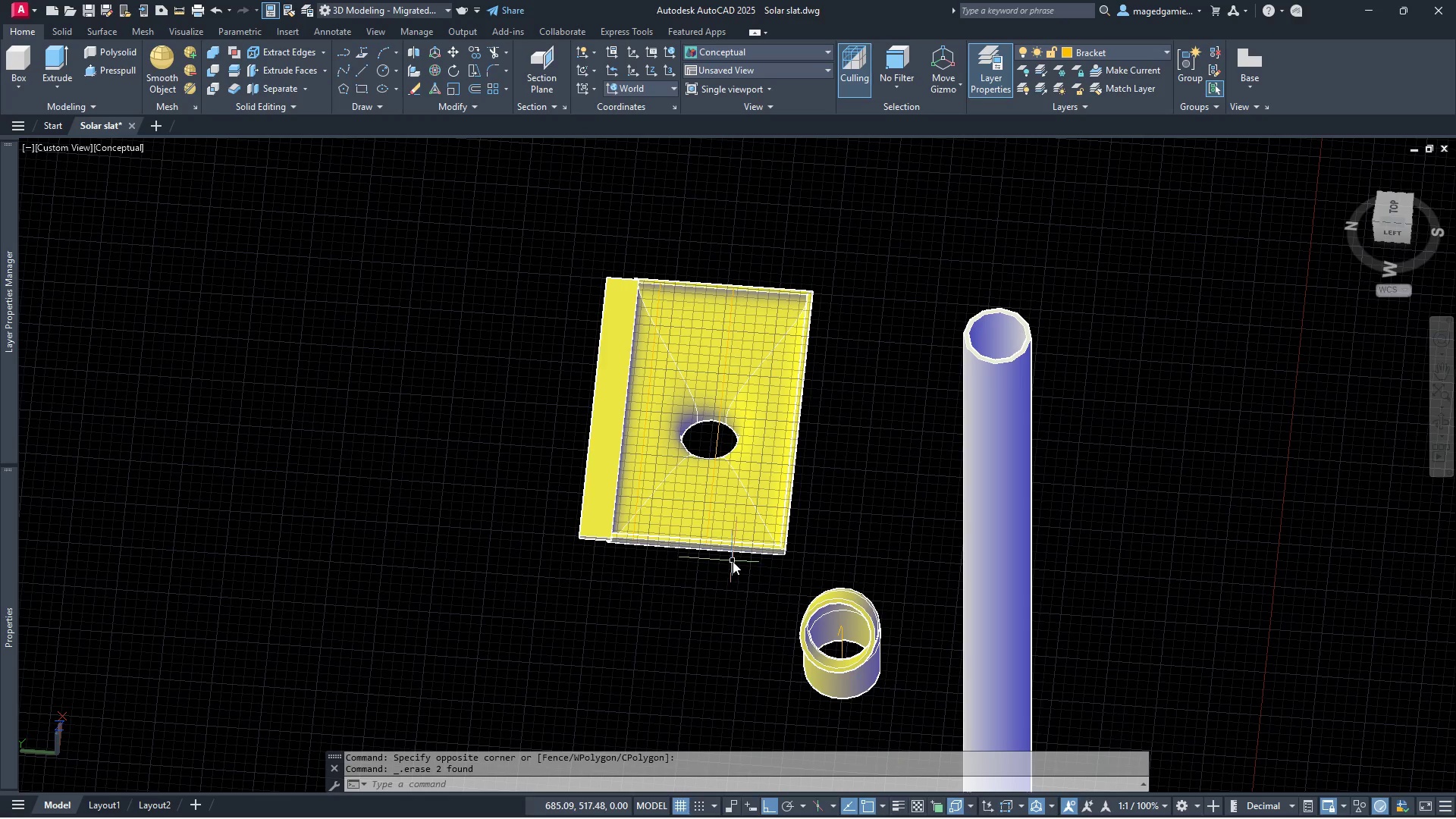 
scroll: coordinate [800, 344], scroll_direction: up, amount: 4.0
 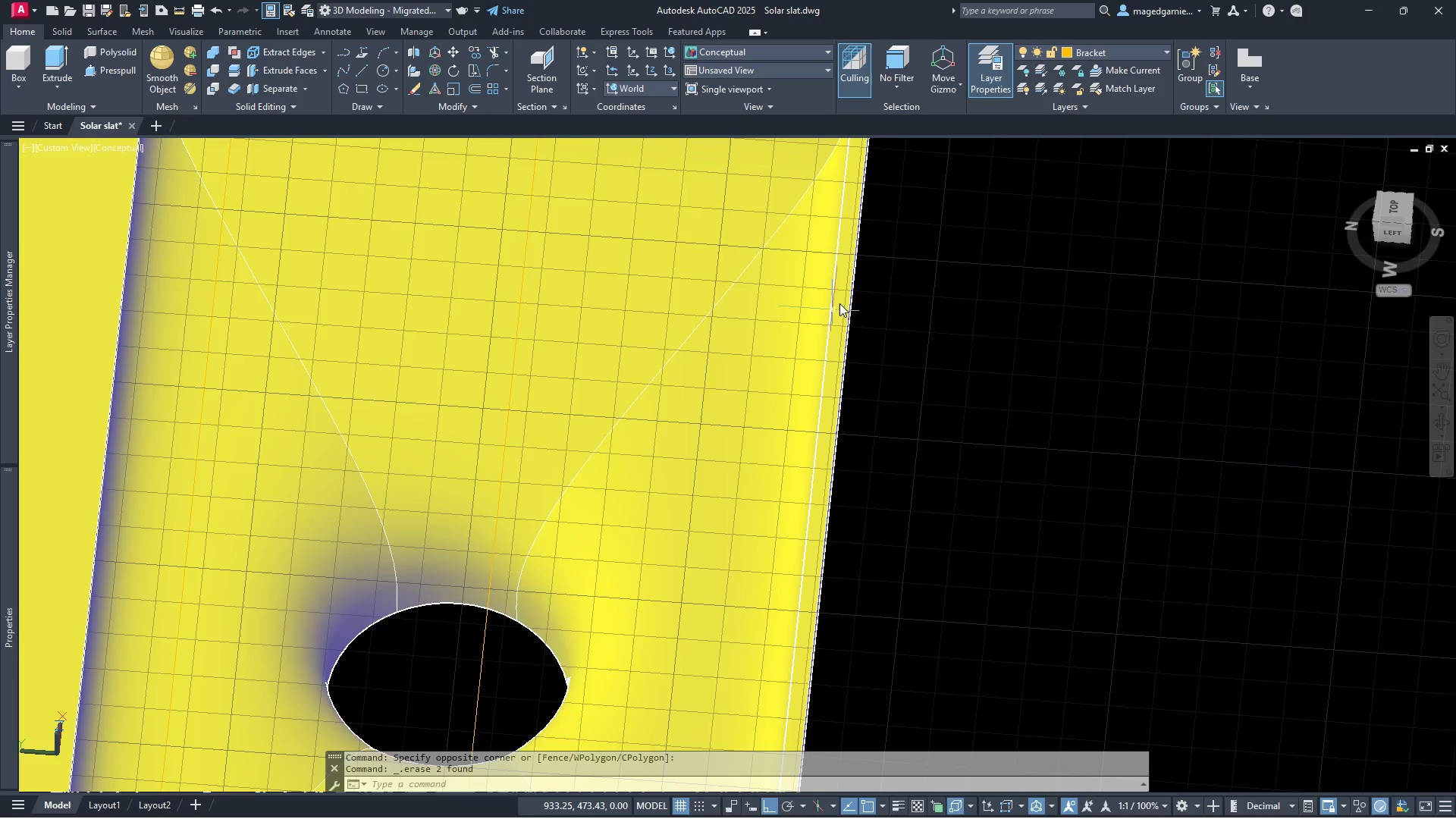 
scroll: coordinate [853, 293], scroll_direction: down, amount: 2.0
 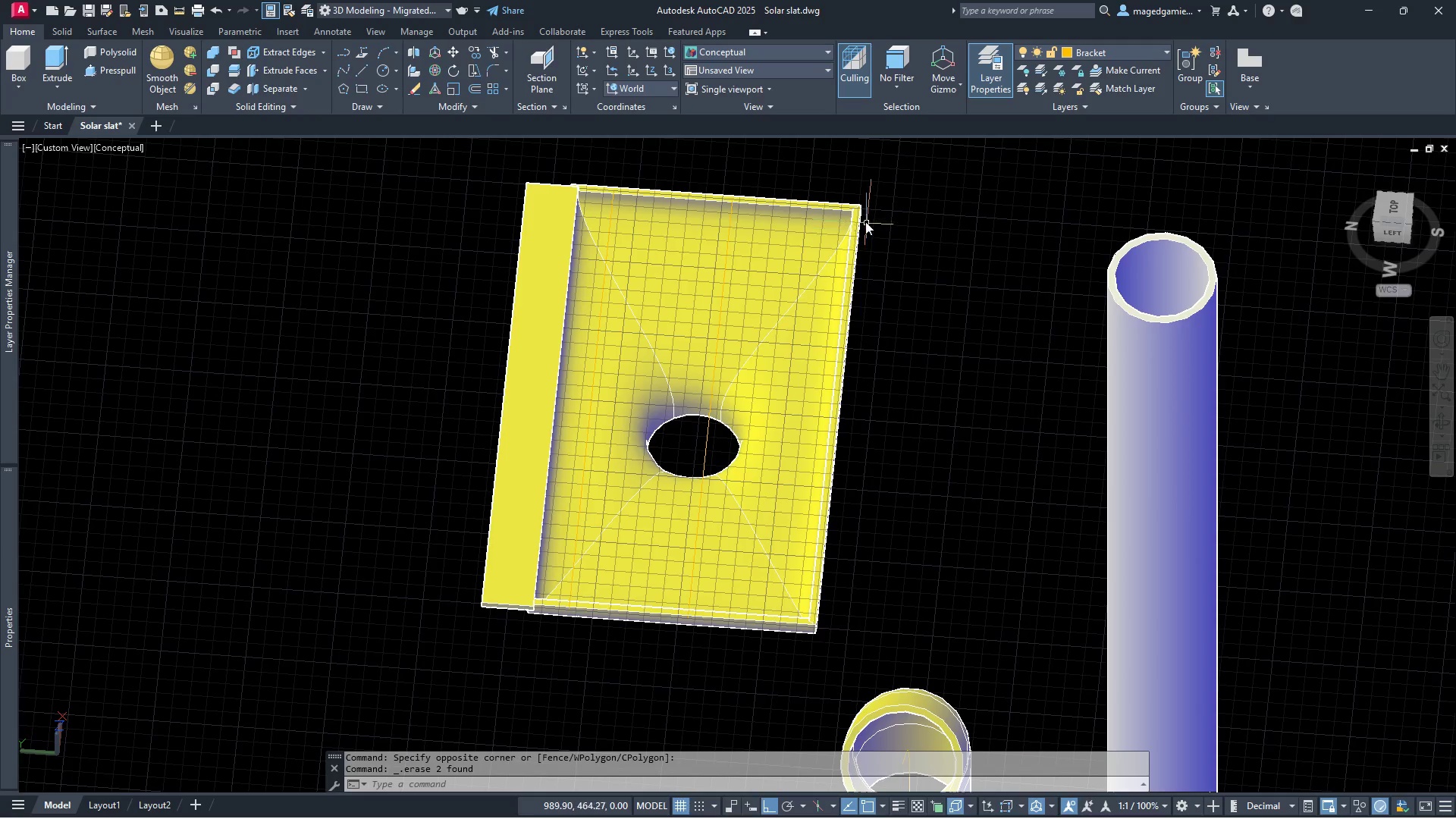 
scroll: coordinate [864, 210], scroll_direction: up, amount: 4.0
 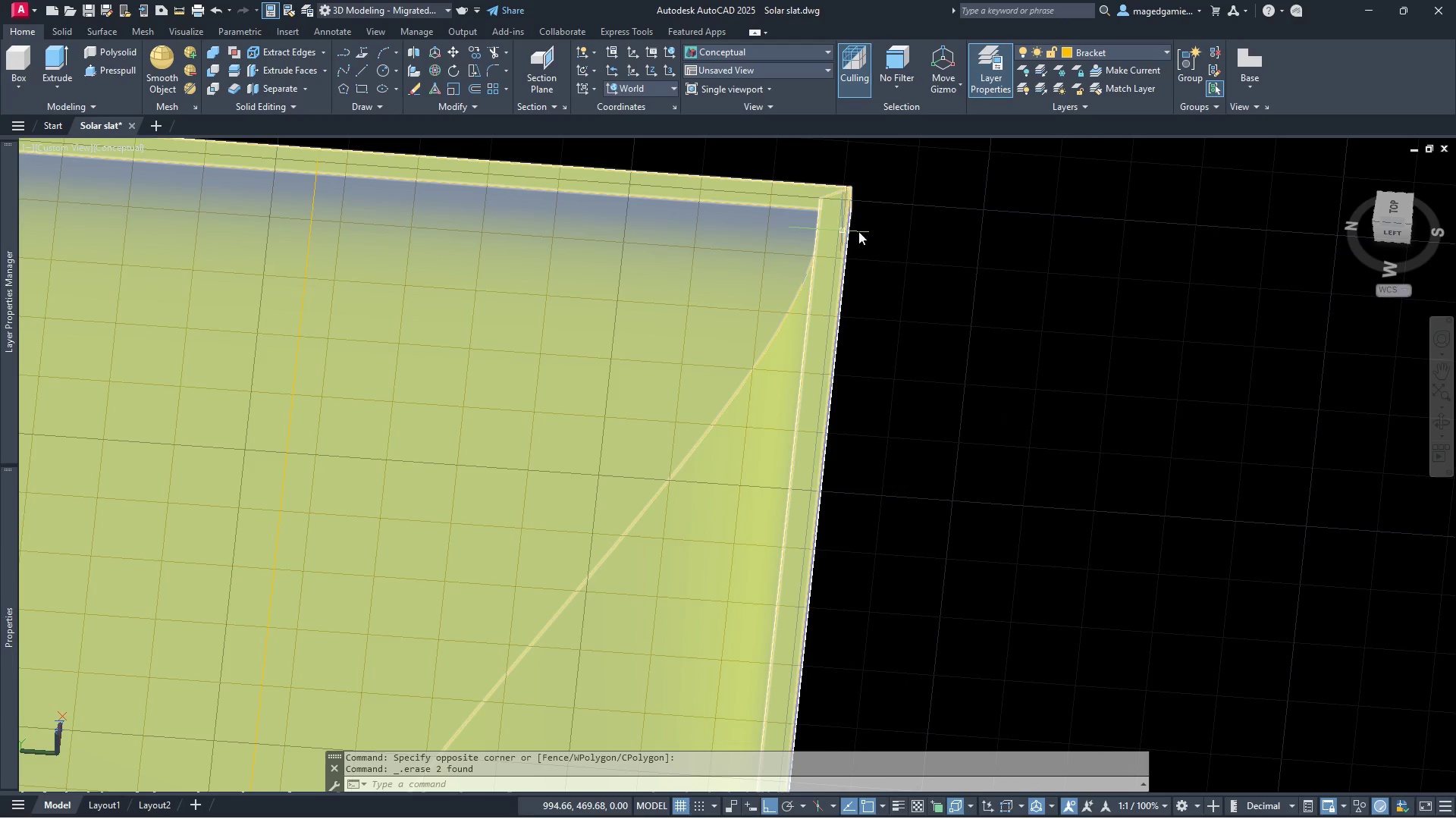 
scroll: coordinate [427, 354], scroll_direction: down, amount: 8.0
 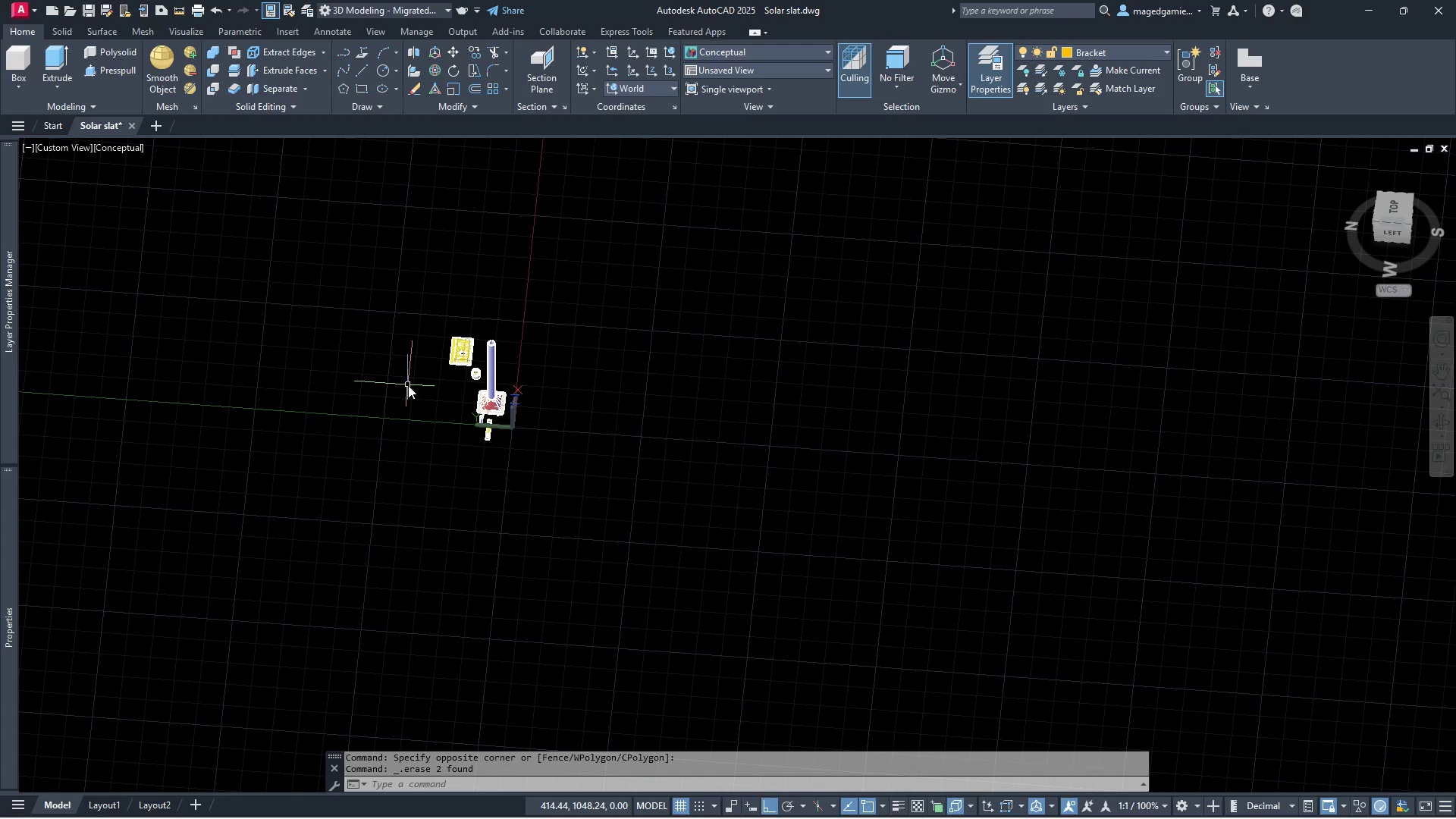 
key(Escape)
 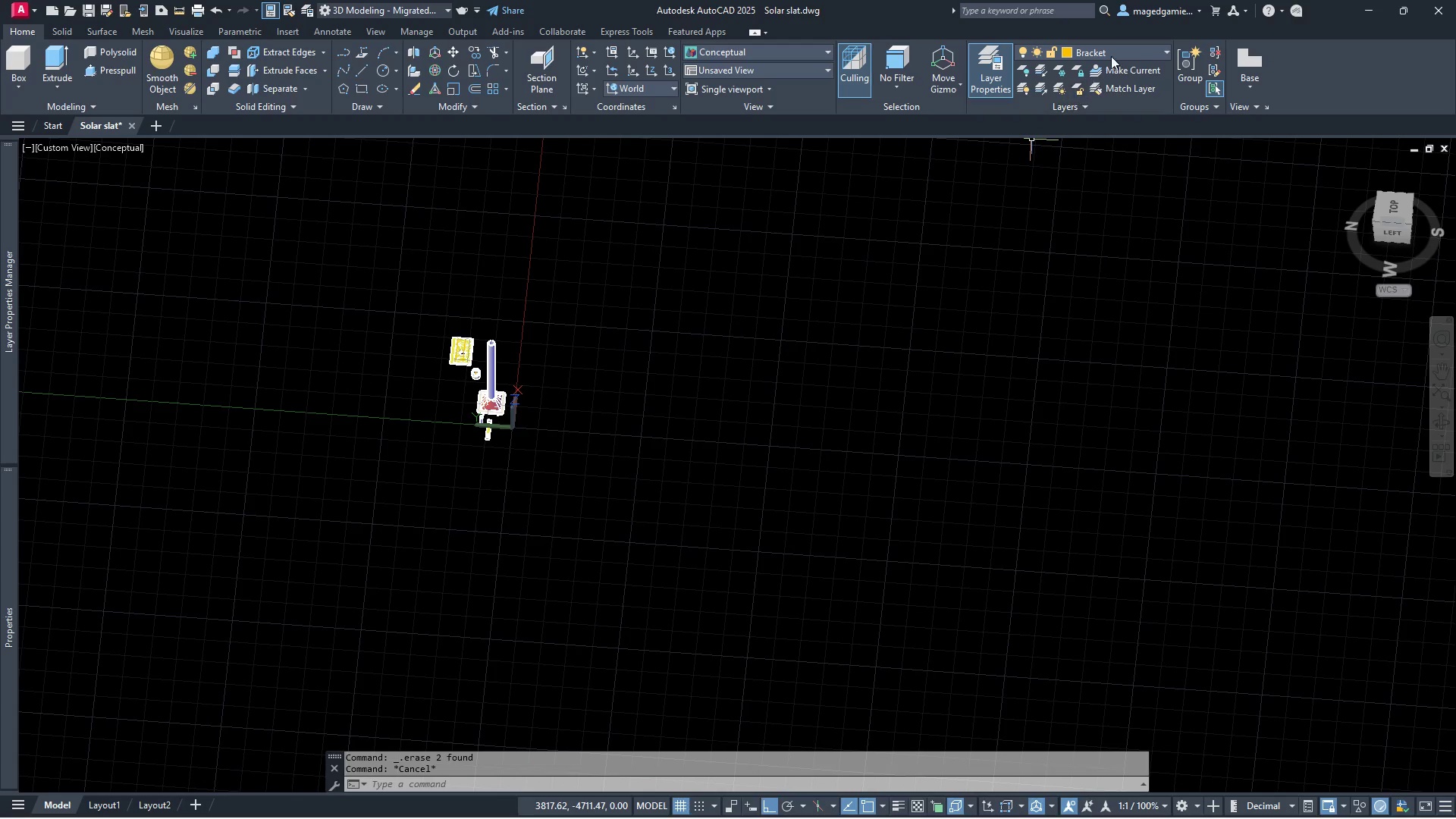 
left_click([1116, 49])
 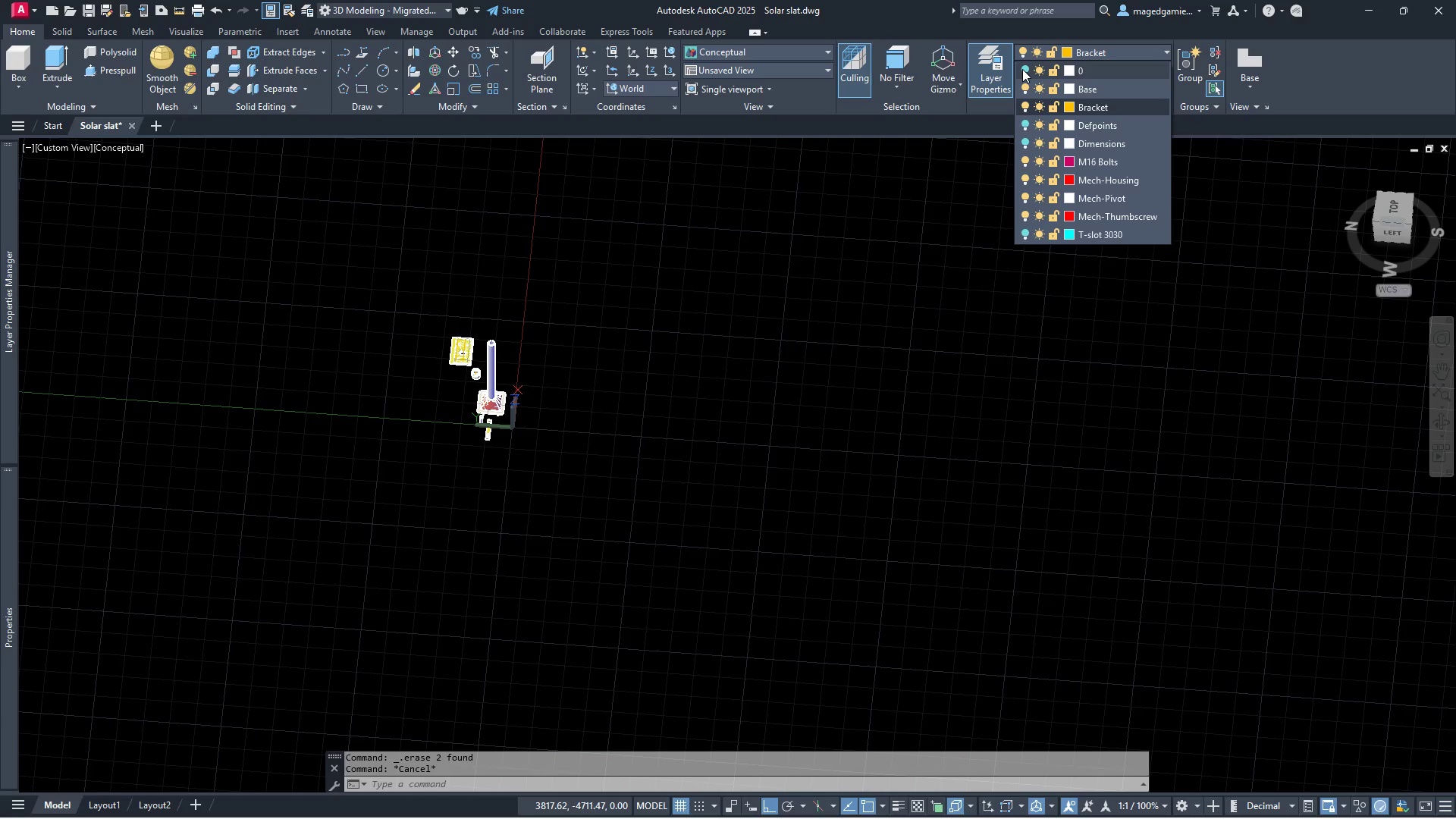 
left_click([1024, 69])
 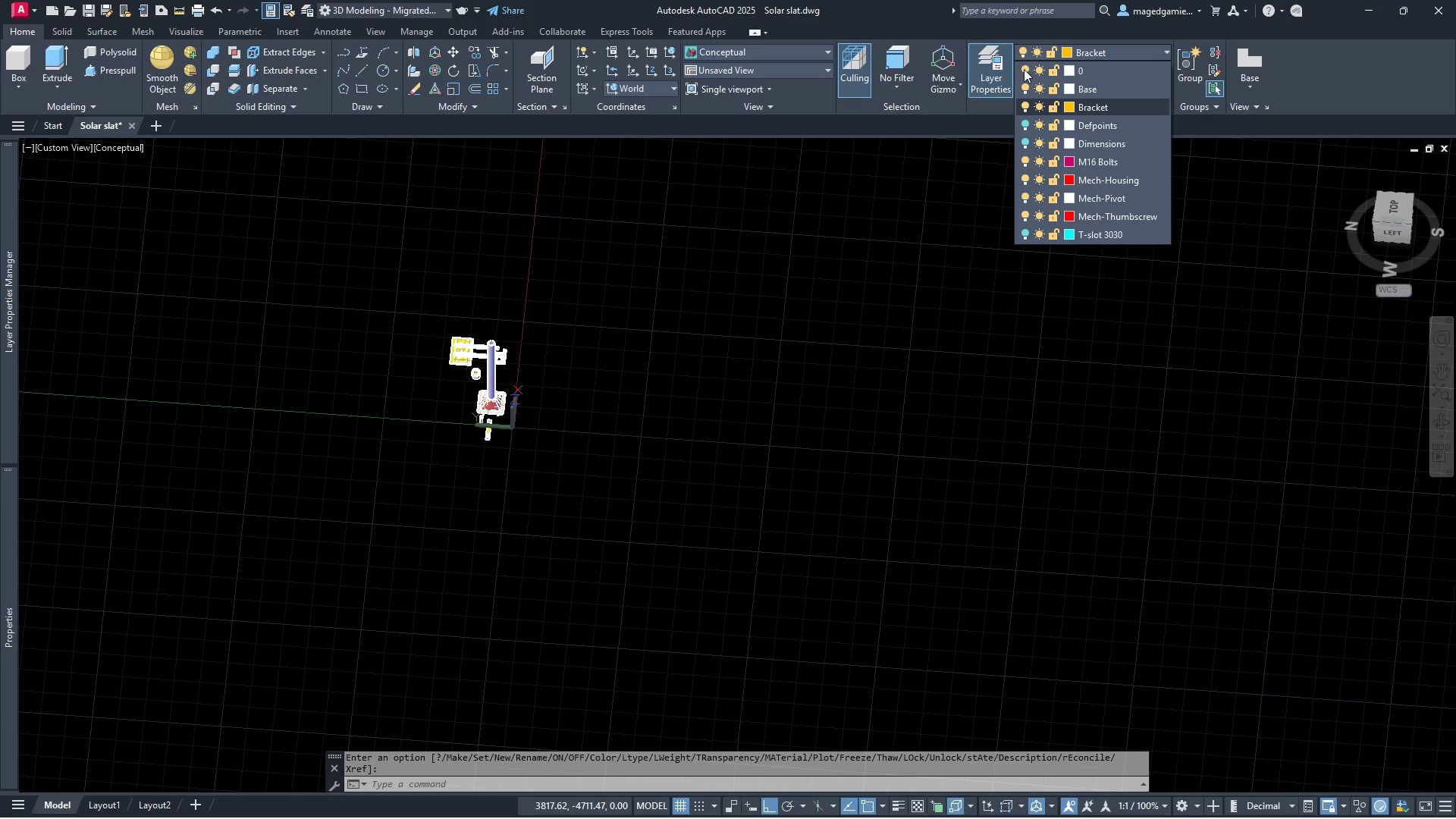 
left_click([1024, 69])
 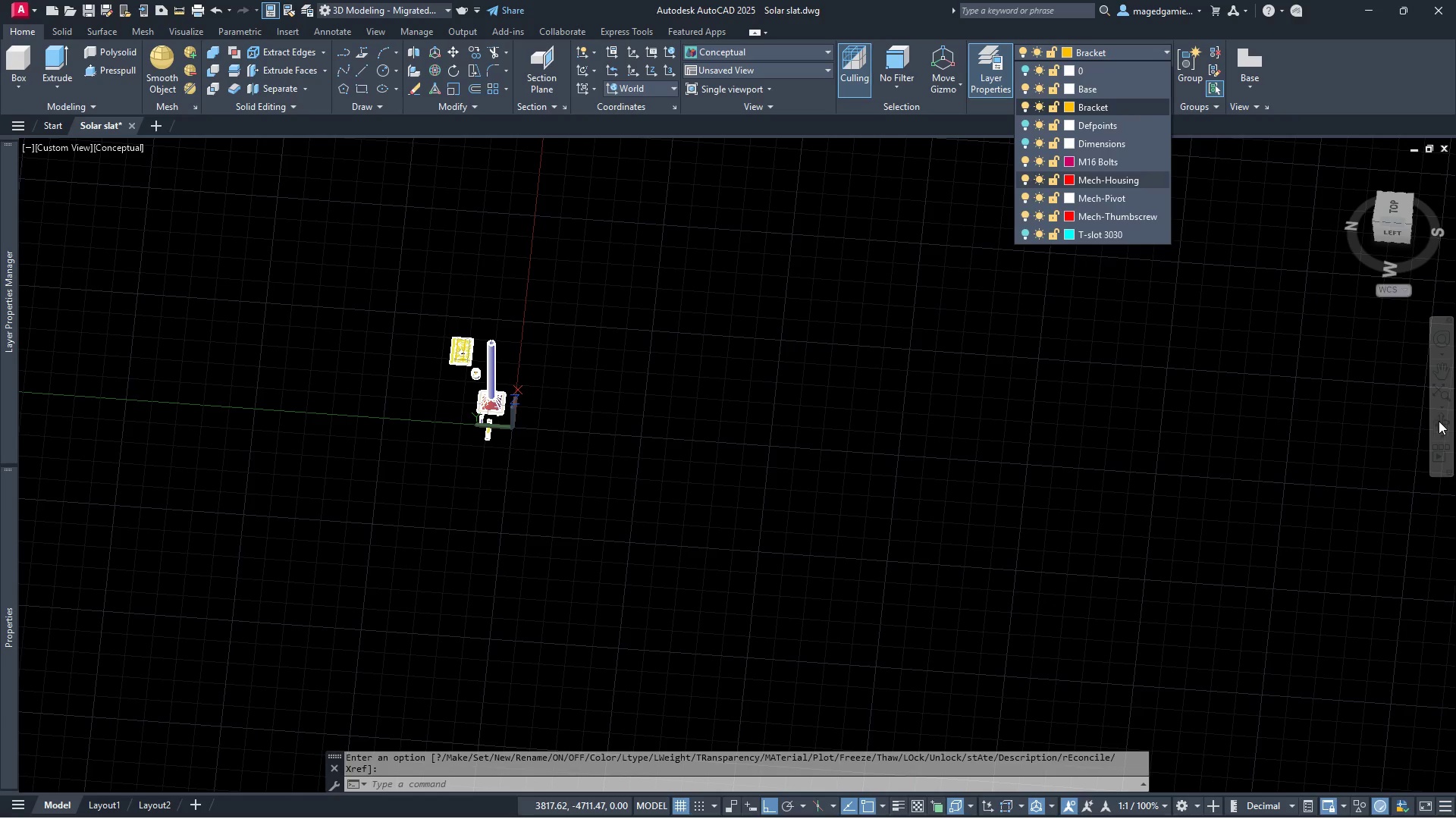 
double_click([1439, 421])
 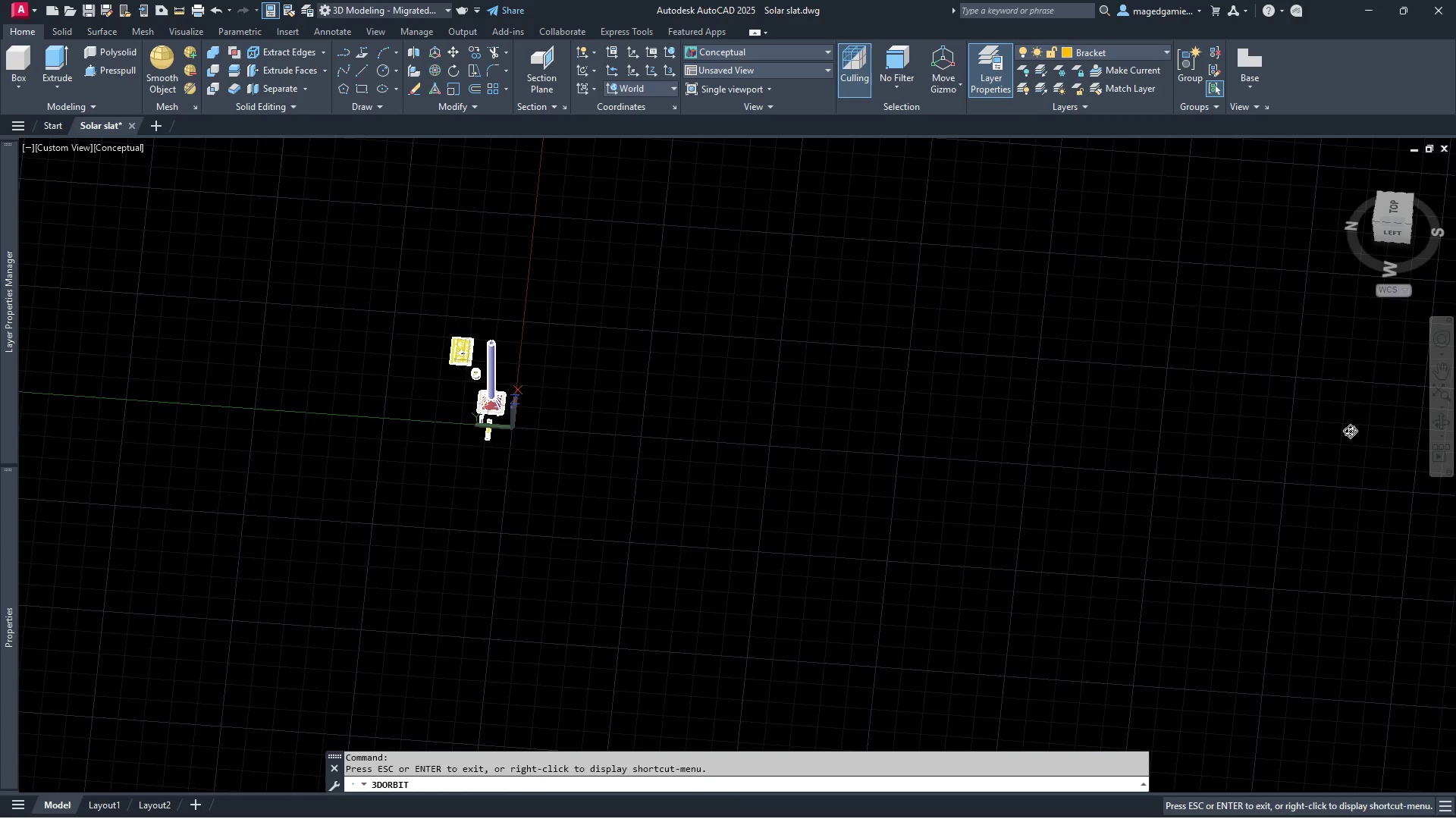 
left_click_drag(start_coordinate=[1213, 450], to_coordinate=[956, 309])
 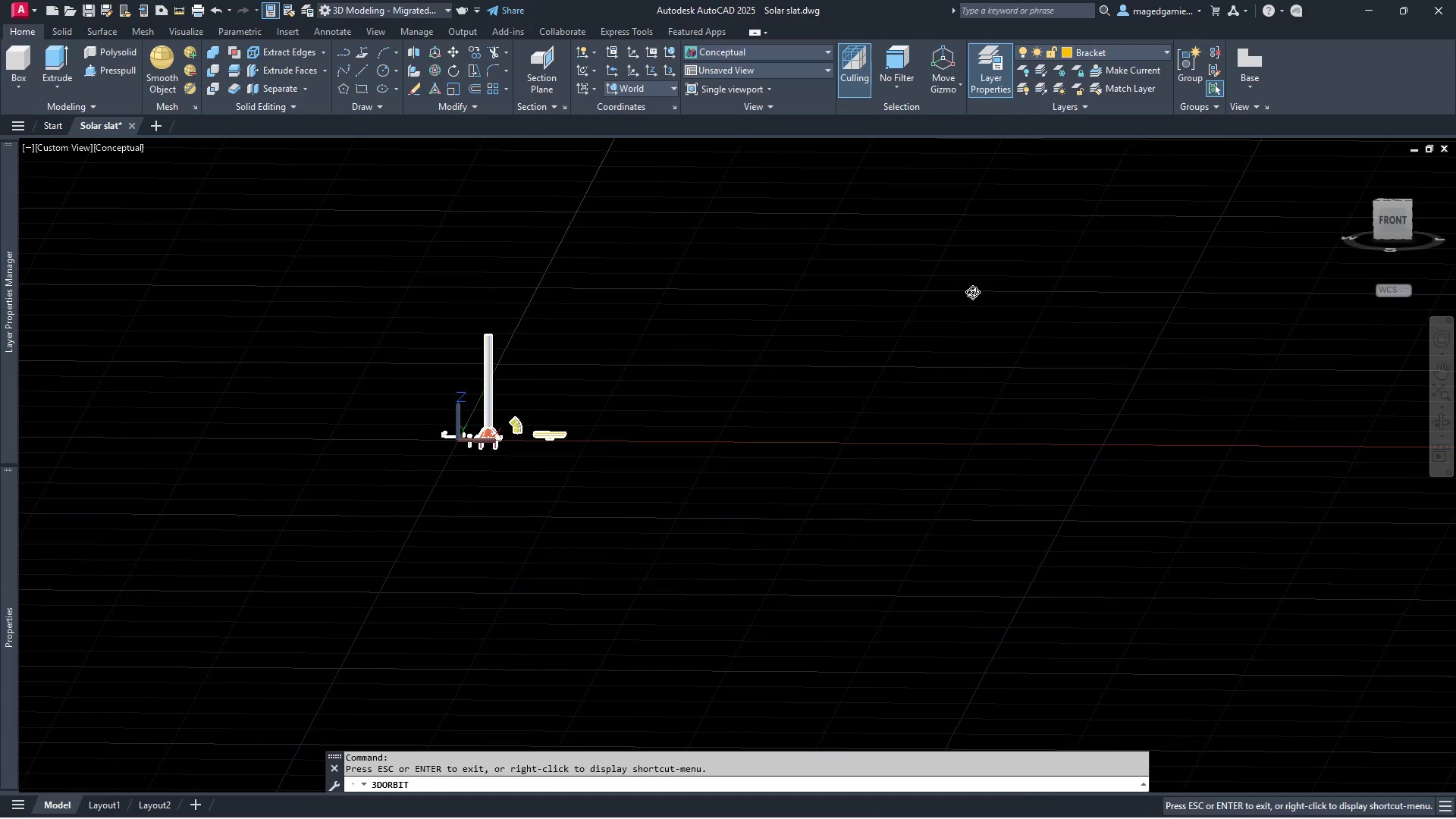 
key(Escape)
 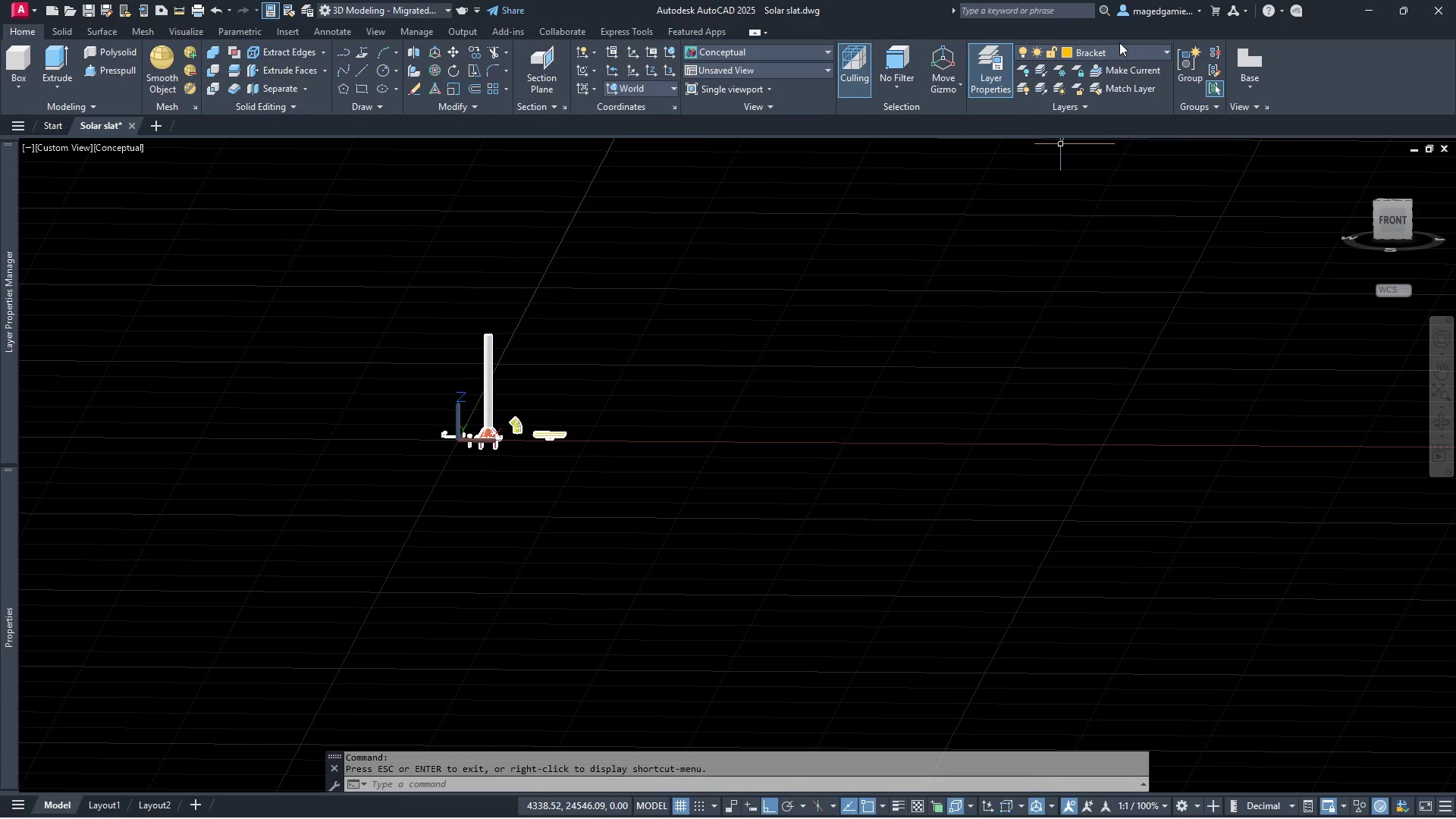 
left_click([1119, 42])
 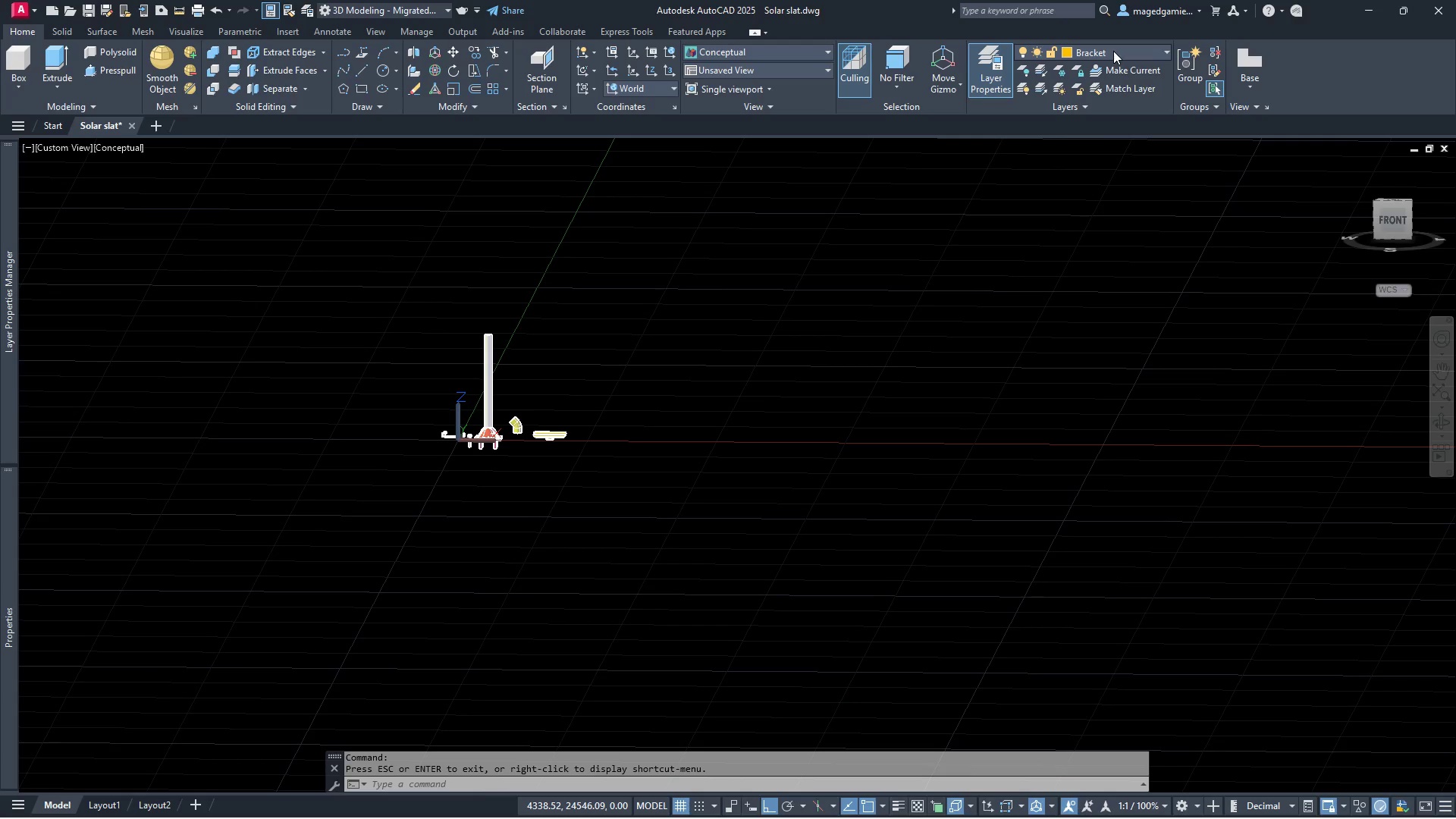 
left_click([1113, 51])
 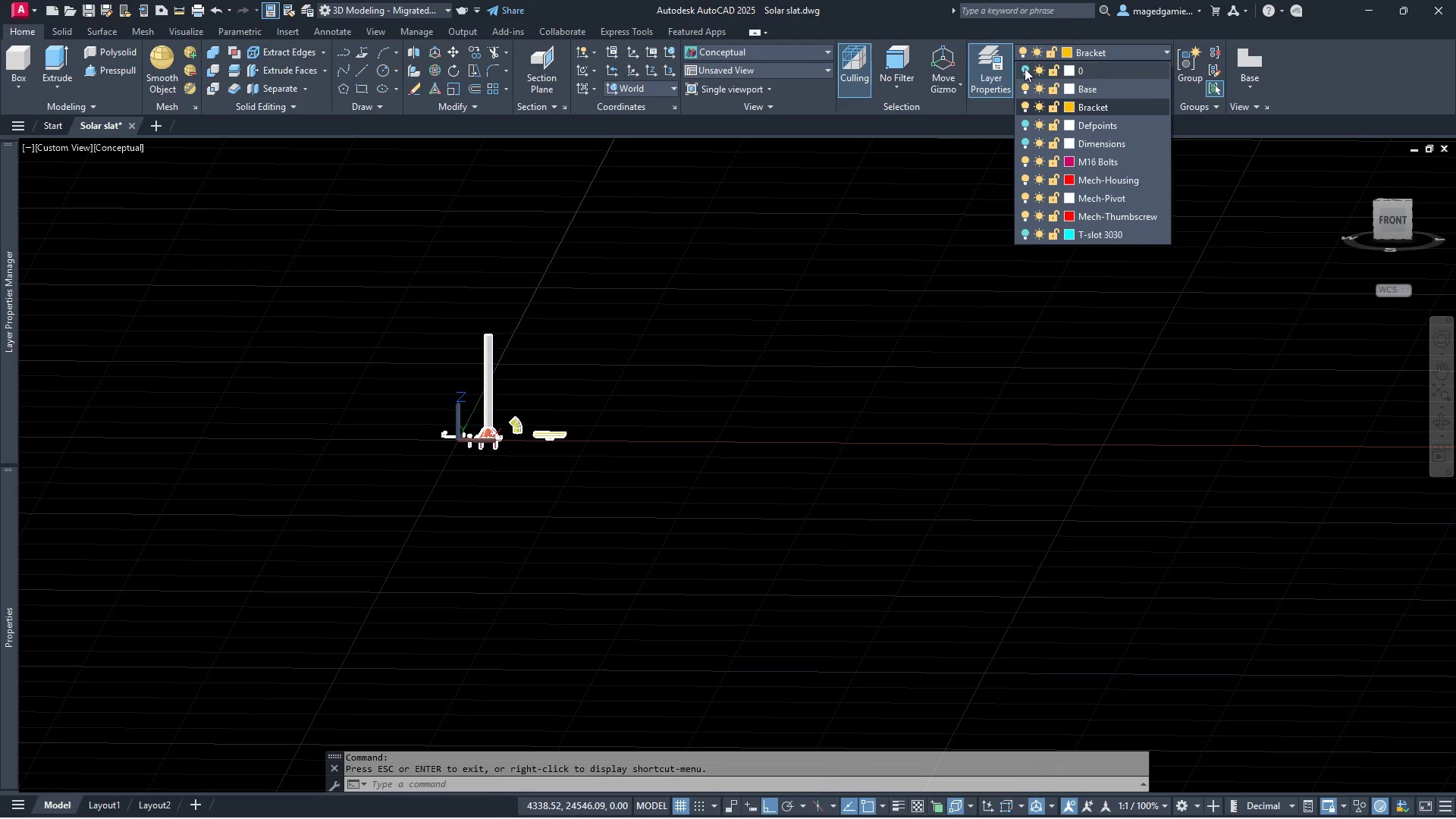 
left_click([1025, 68])
 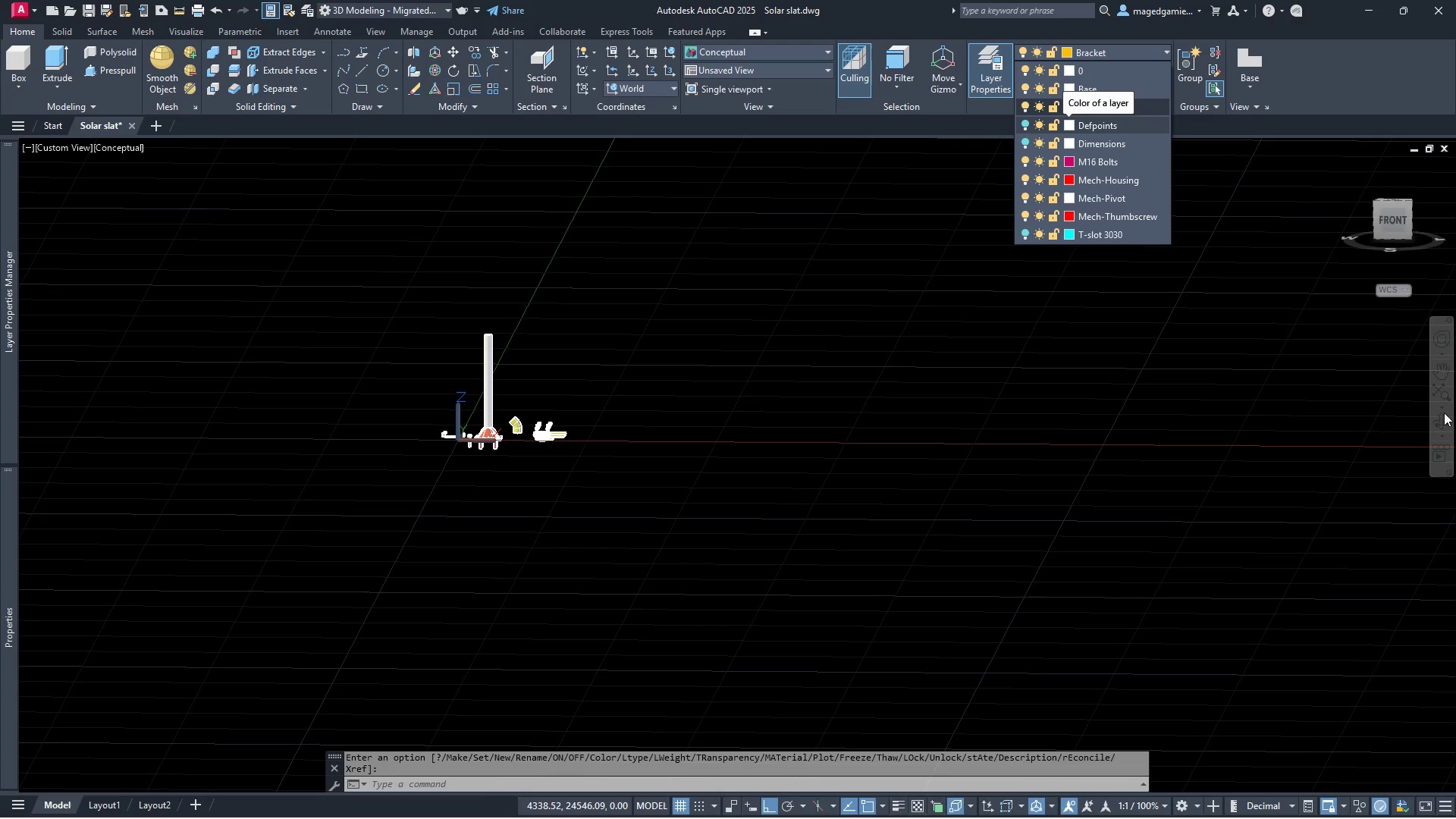 
left_click([1439, 419])
 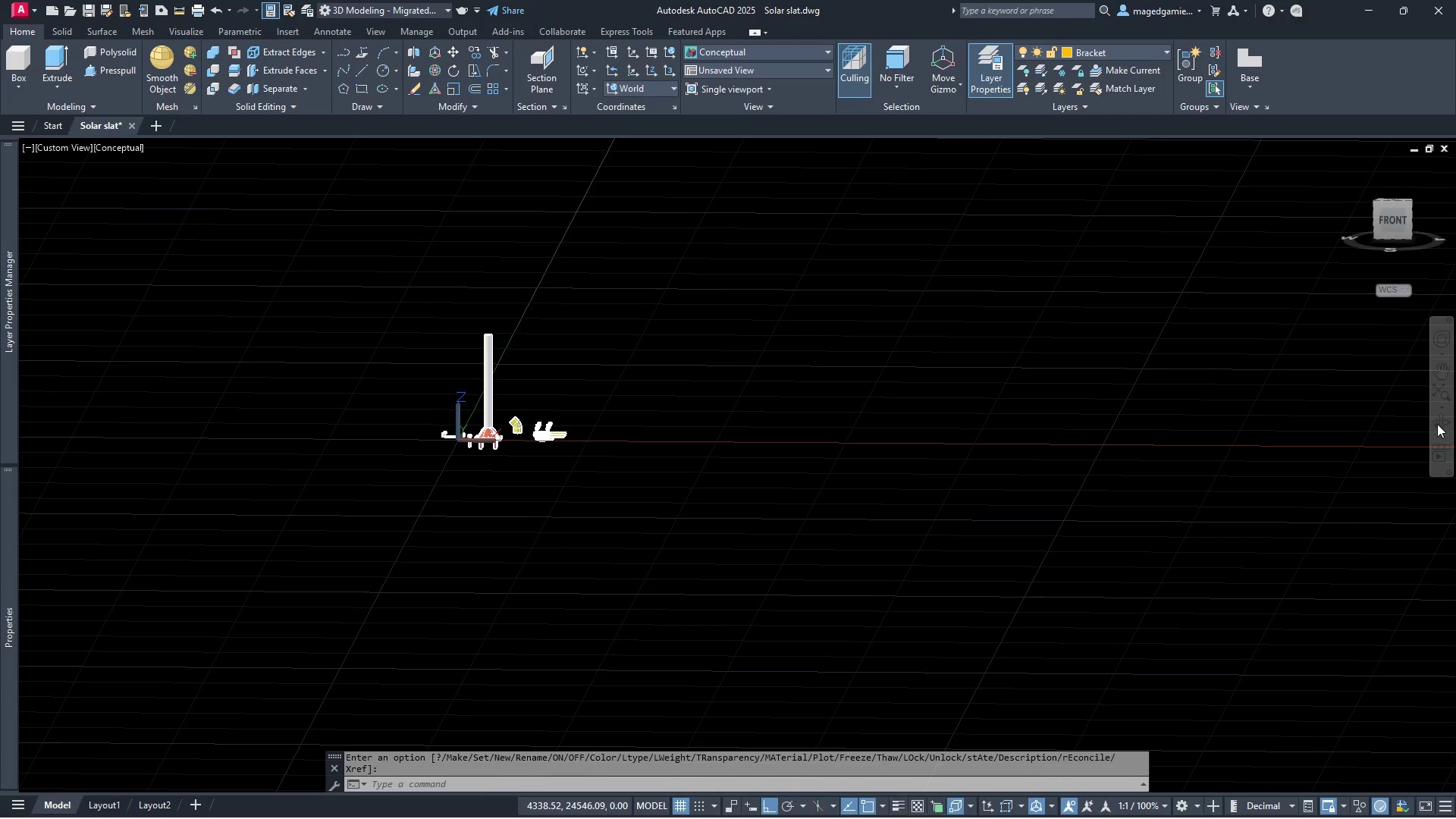 
left_click([1437, 424])
 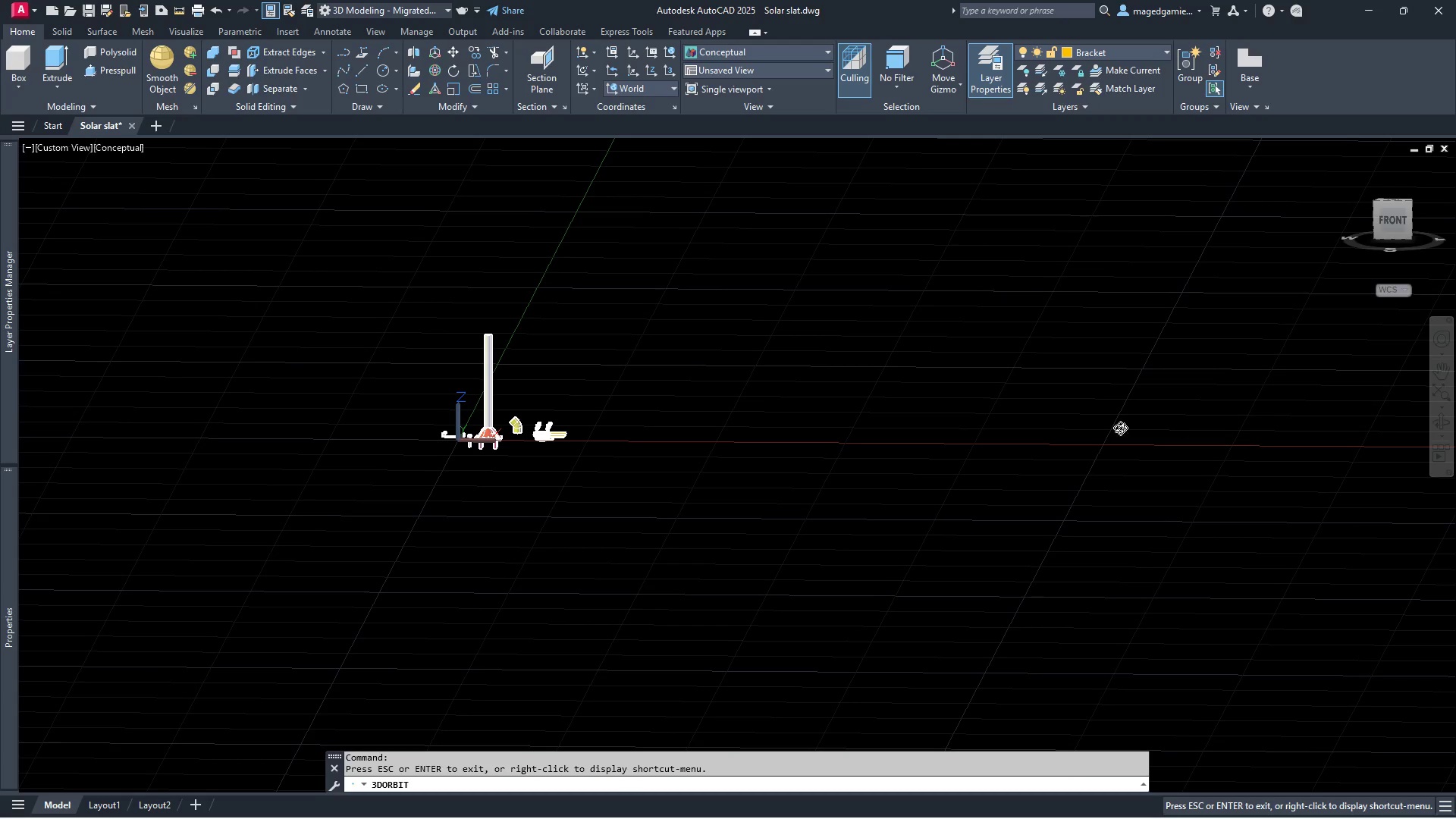 
left_click_drag(start_coordinate=[1103, 419], to_coordinate=[1119, 407])
 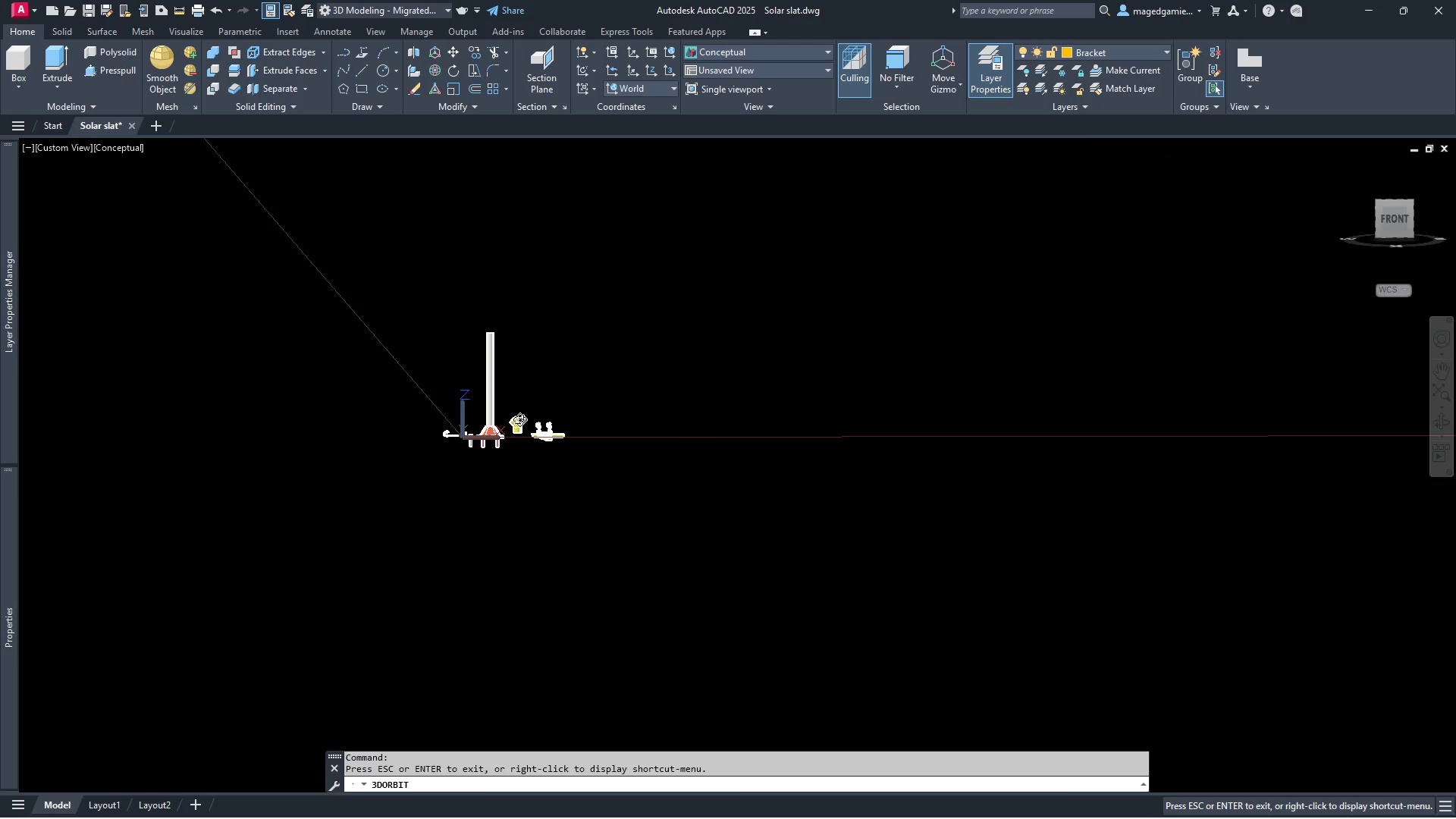 
key(Escape)
 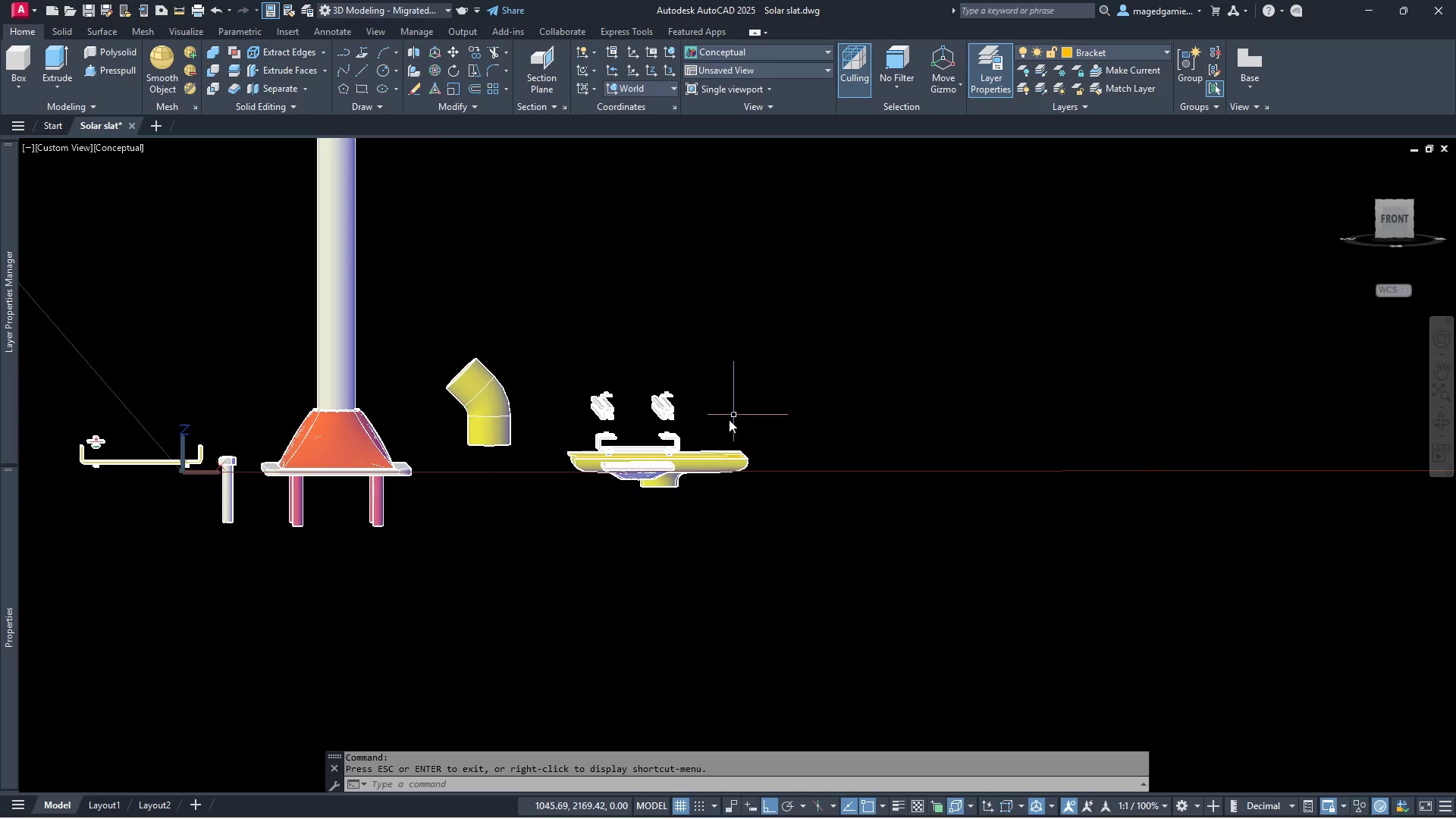 
scroll: coordinate [532, 425], scroll_direction: up, amount: 18.0
 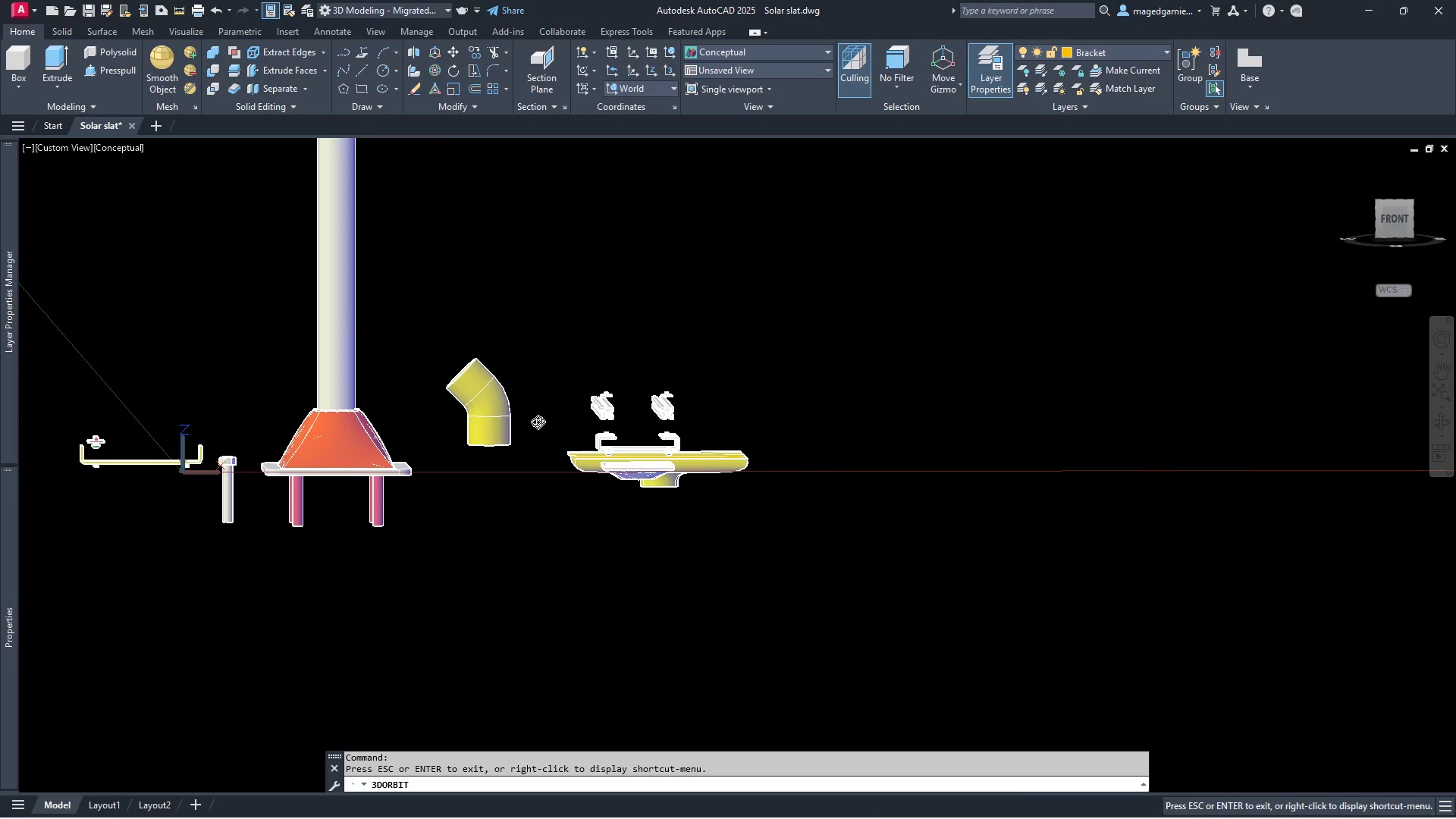 
left_click([717, 422])
 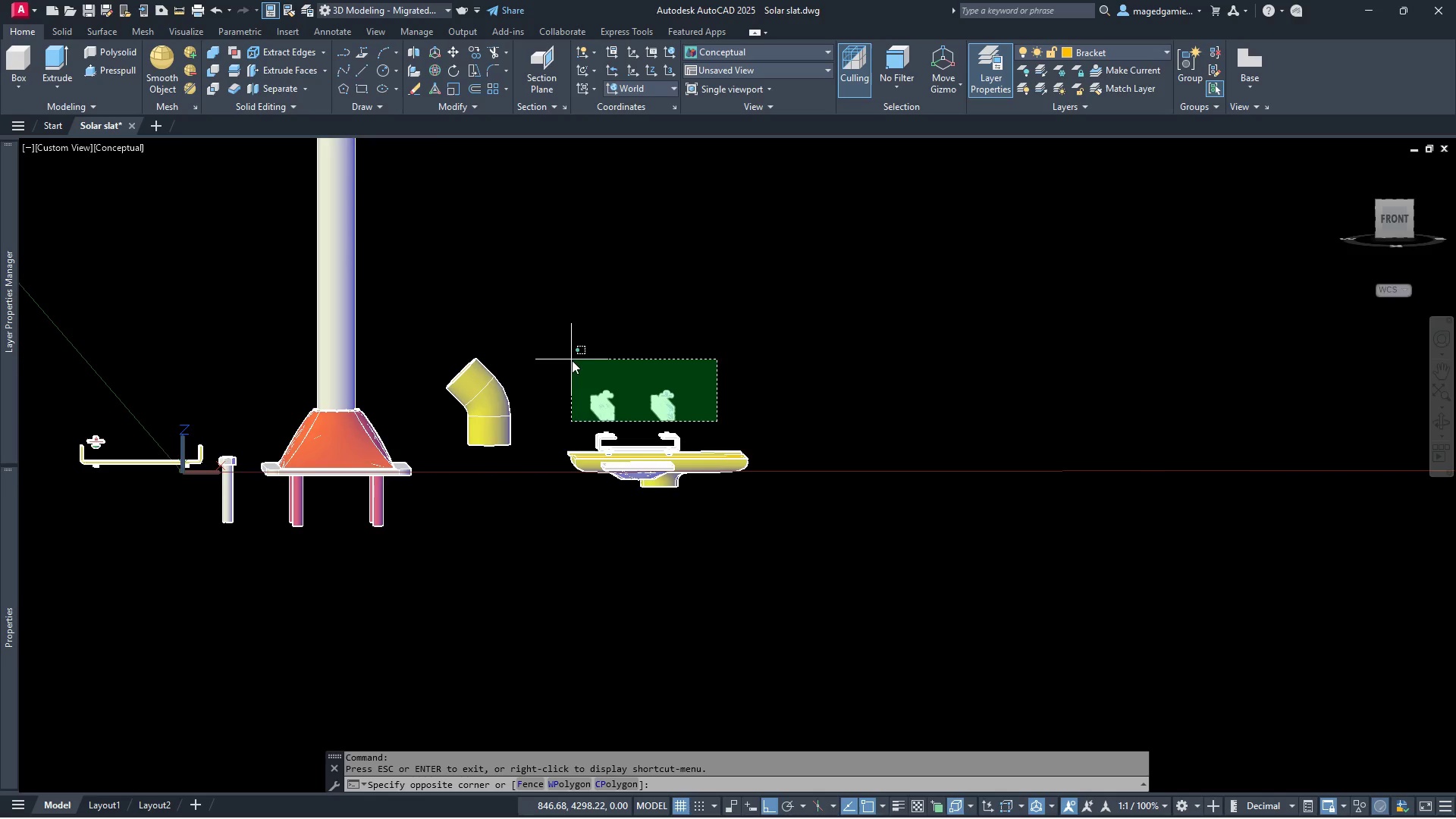 
key(Escape)
 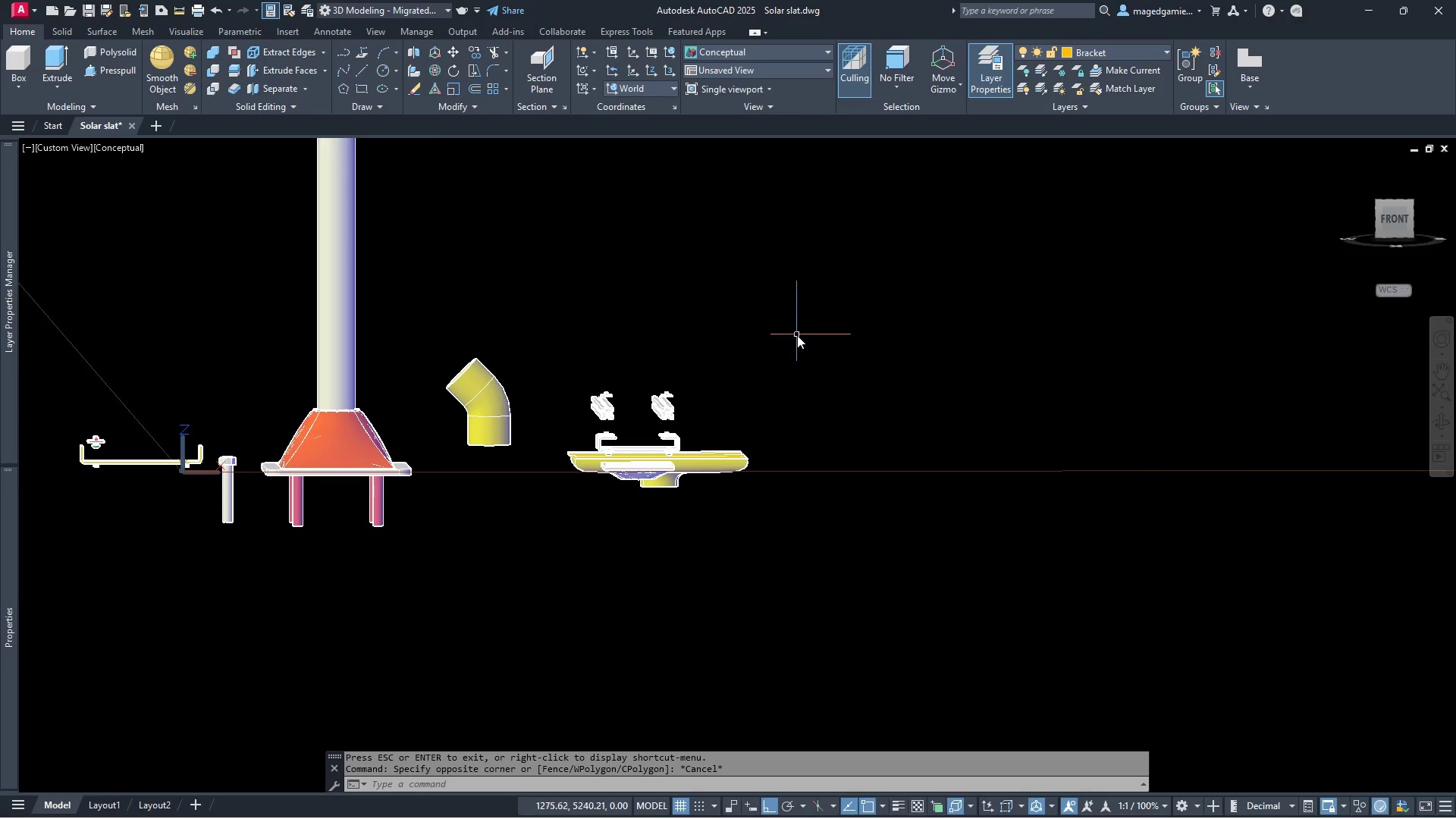 
key(Escape)
 